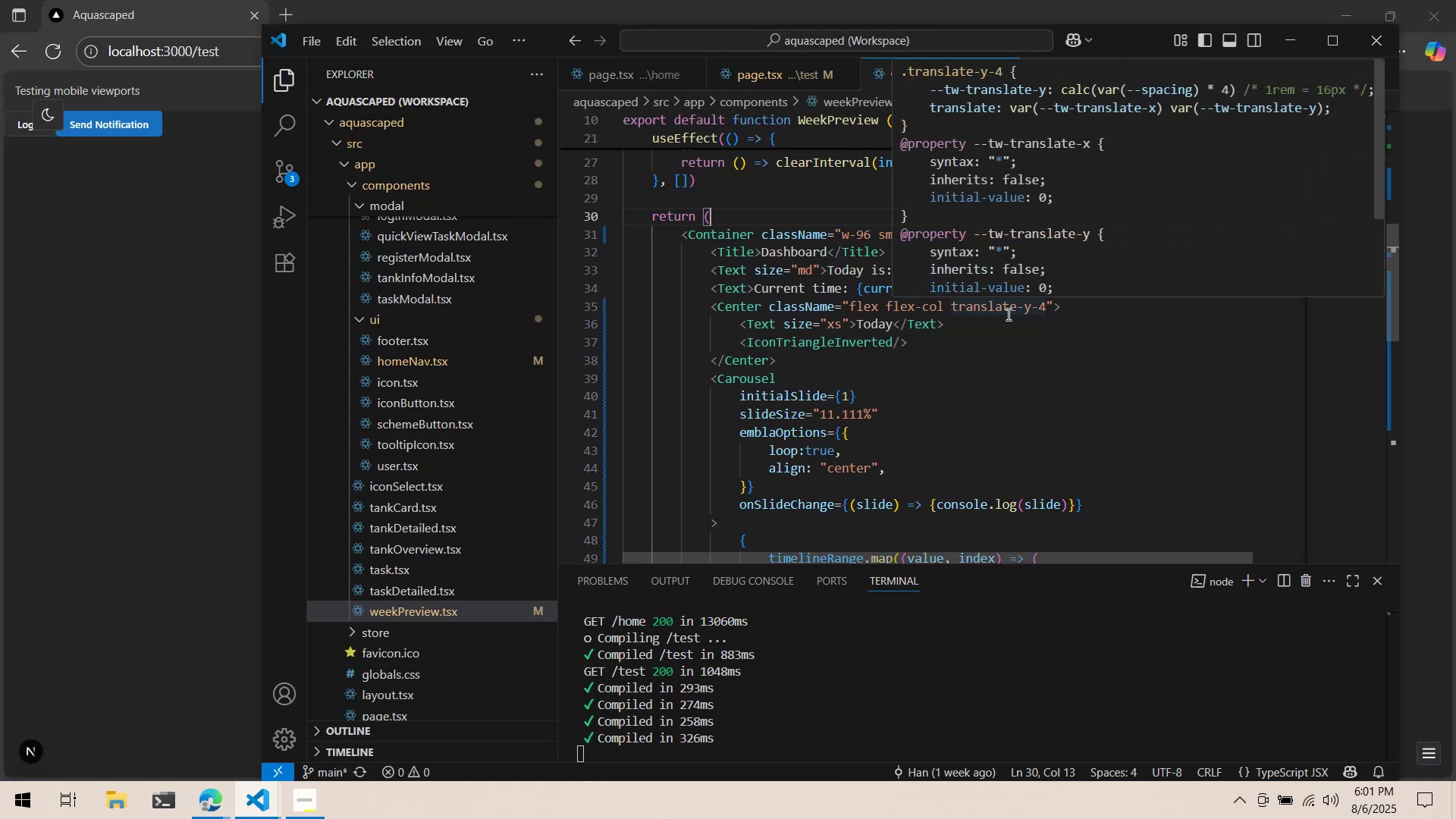 
left_click([811, 269])
 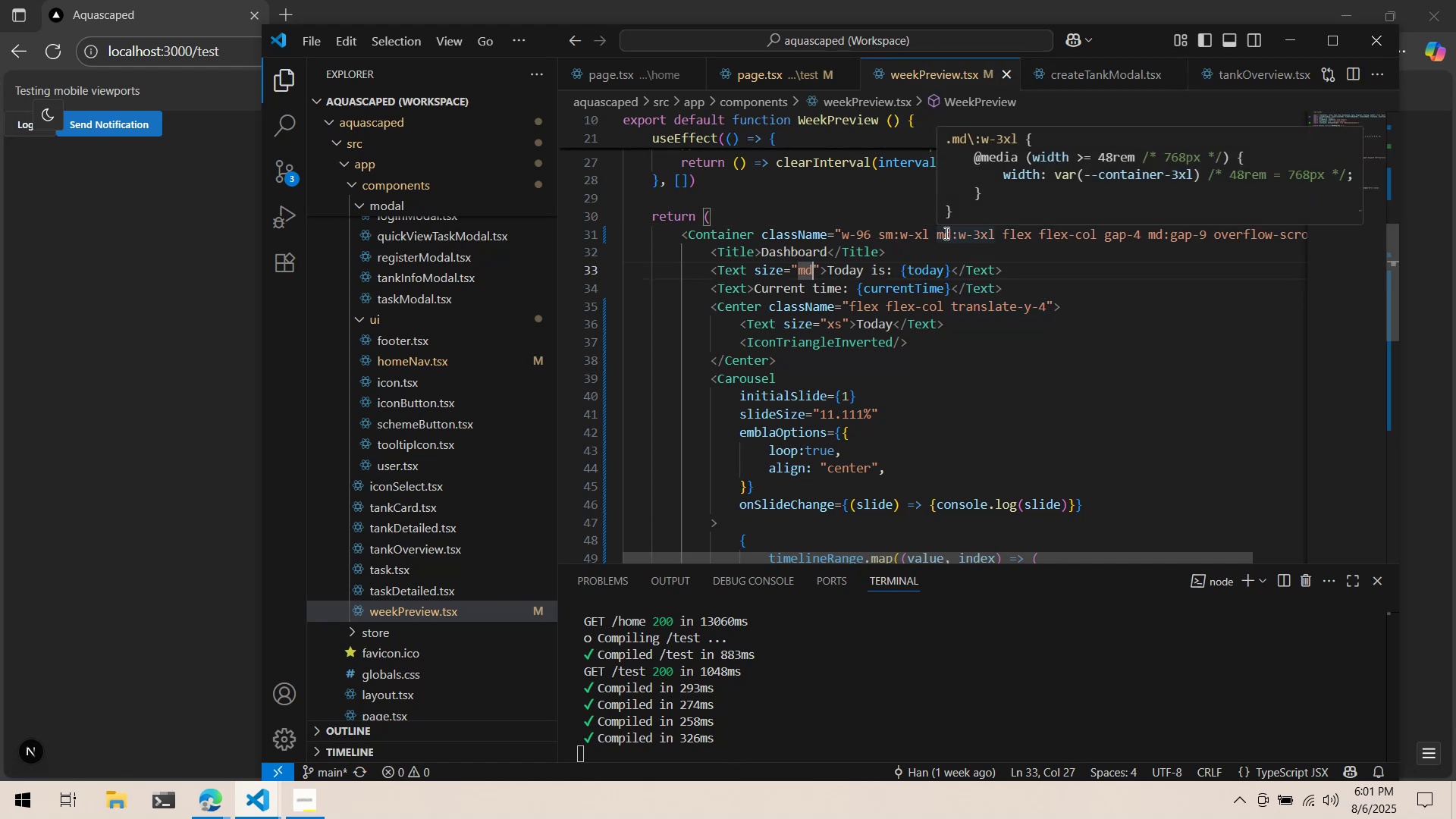 
key(Alt+AltLeft)
 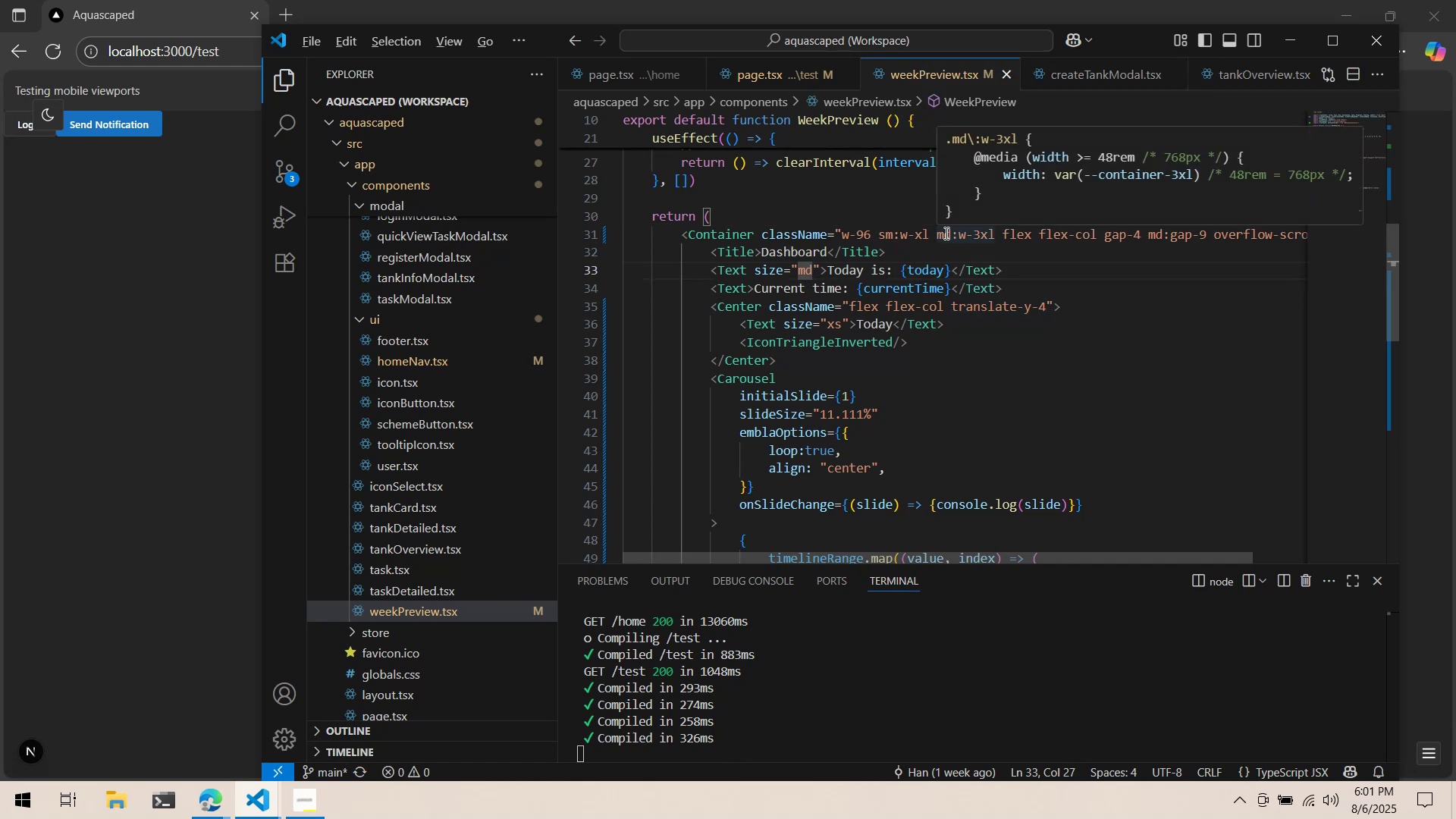 
key(Alt+Tab)
 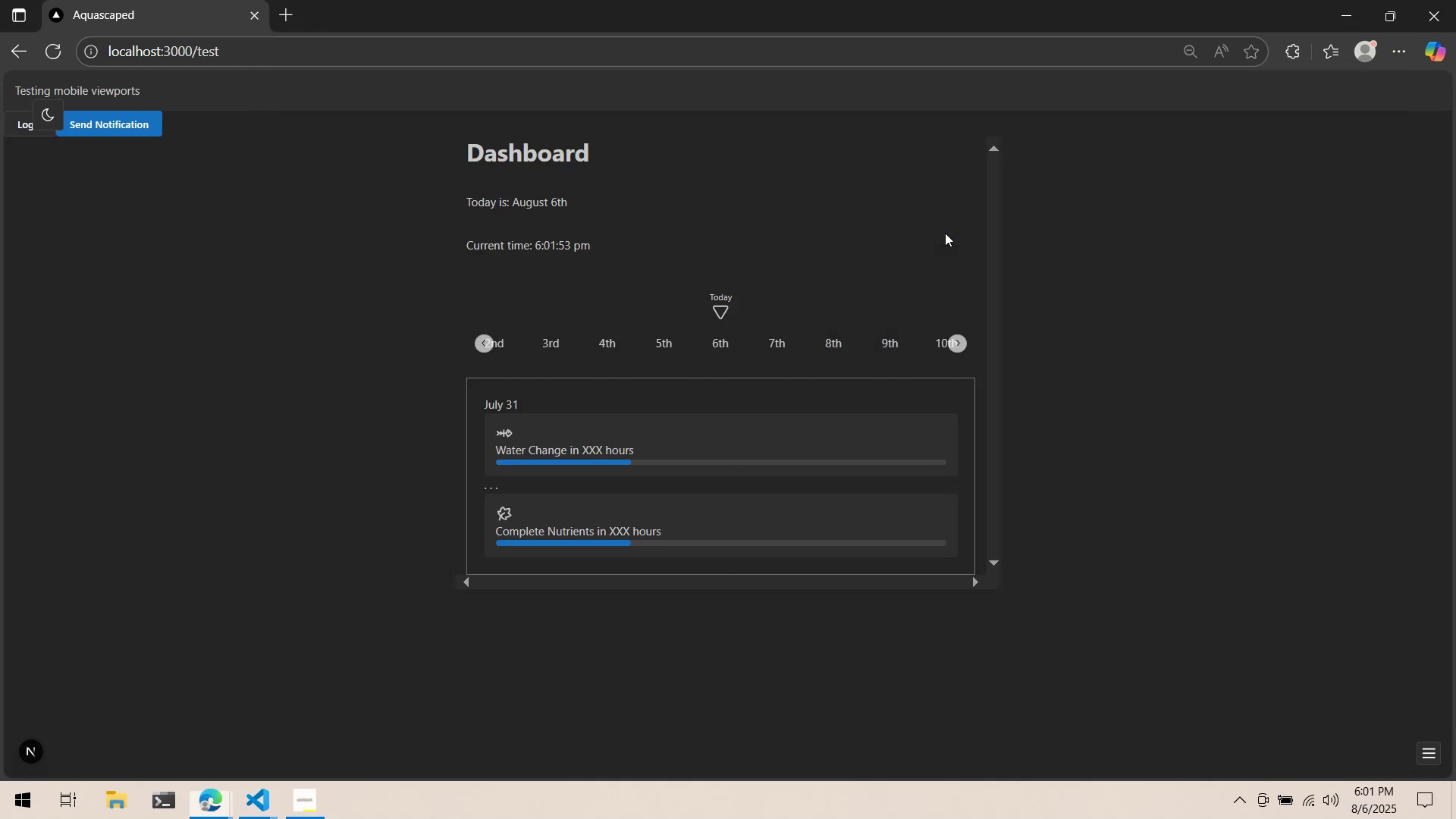 
key(Alt+AltLeft)
 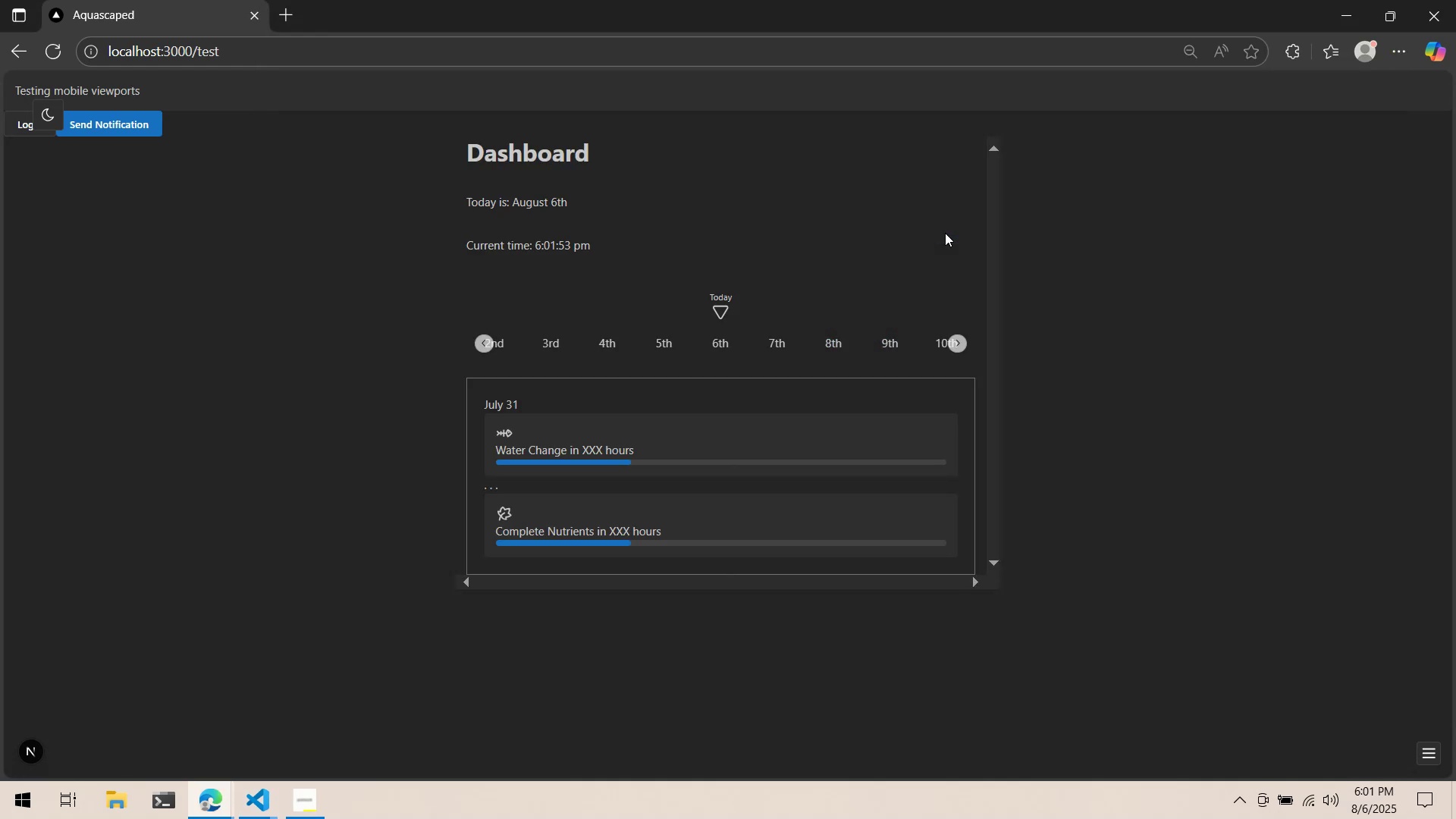 
key(Alt+Tab)
 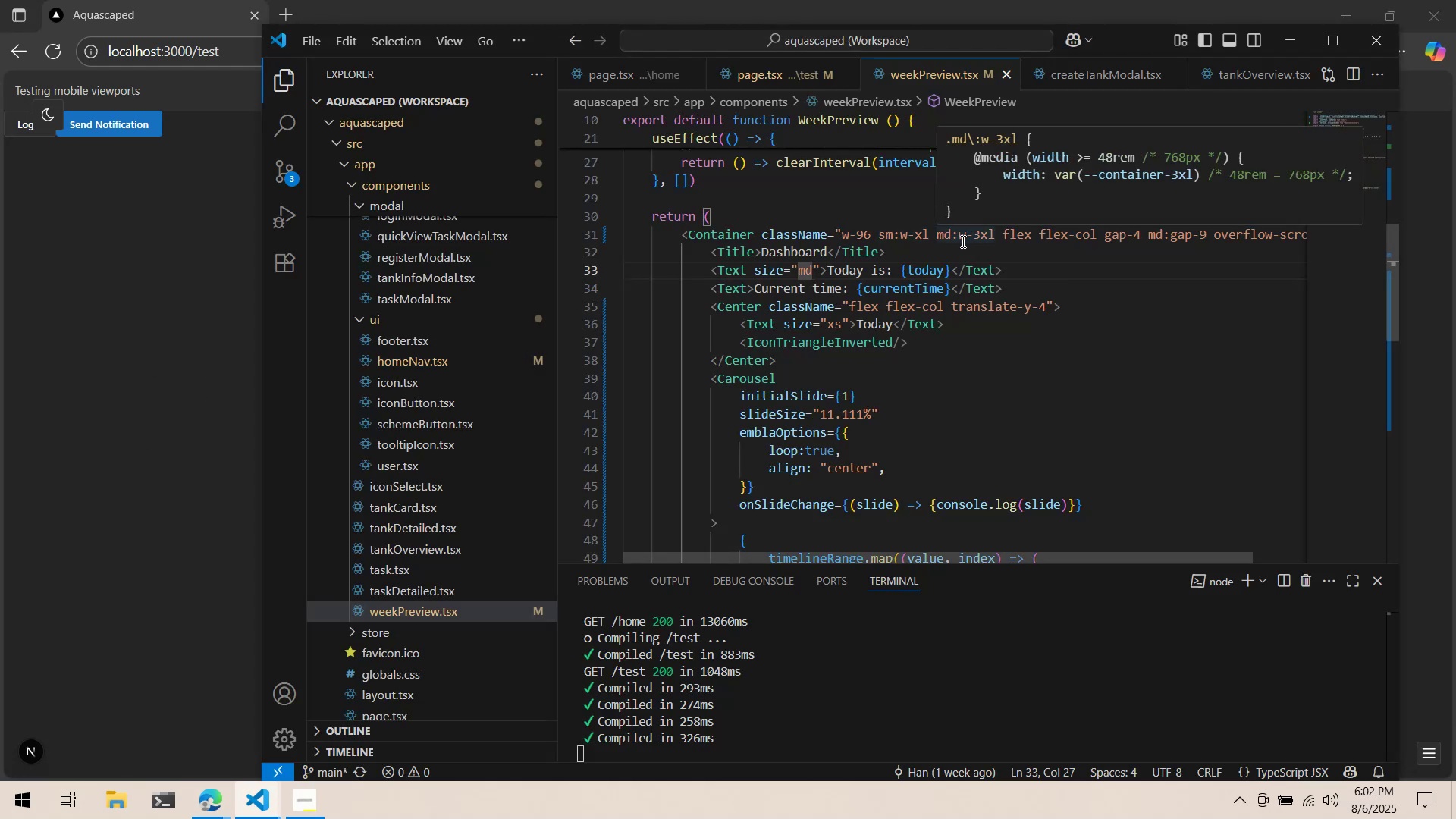 
wait(11.14)
 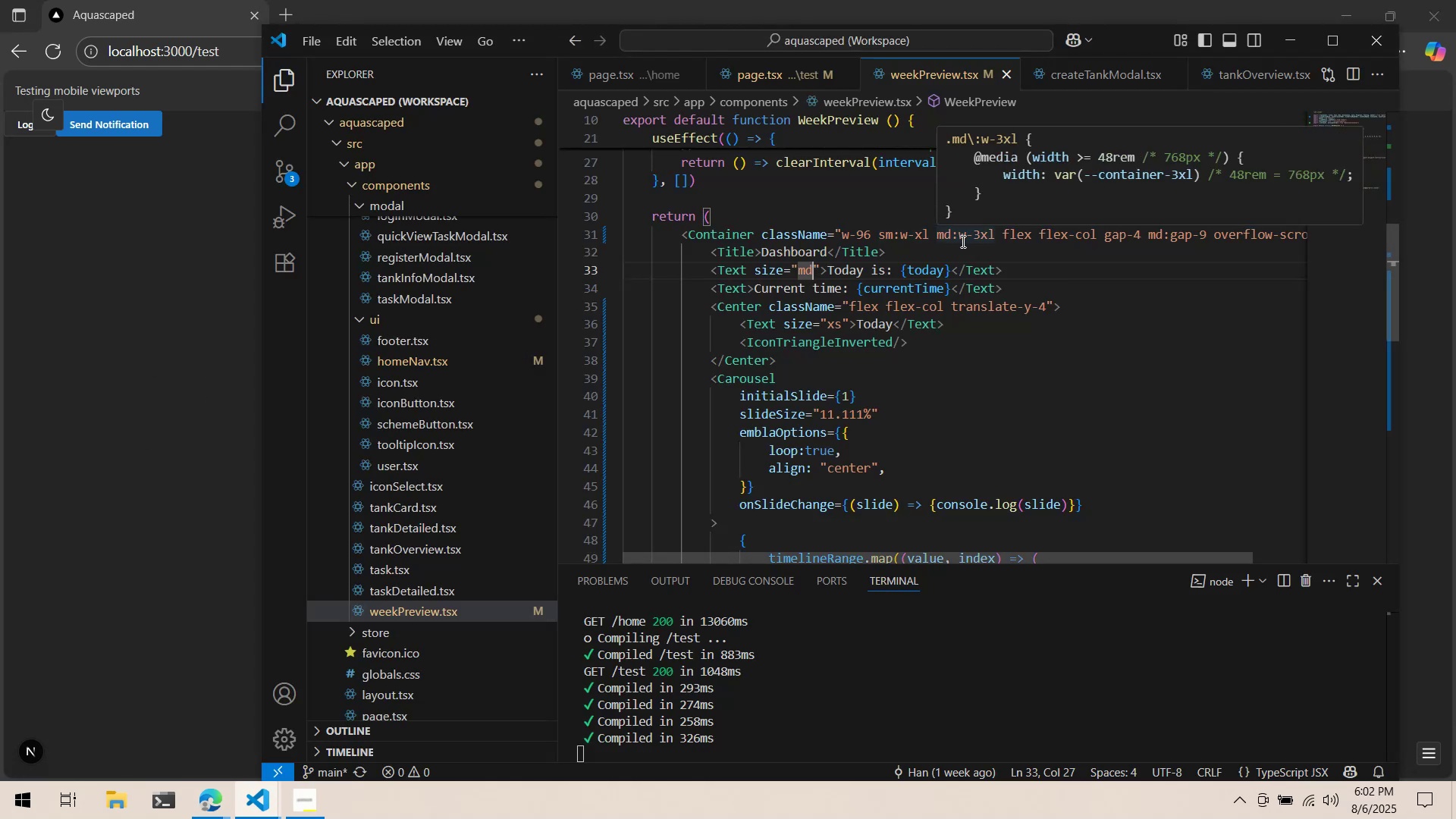 
key(Alt+Tab)
 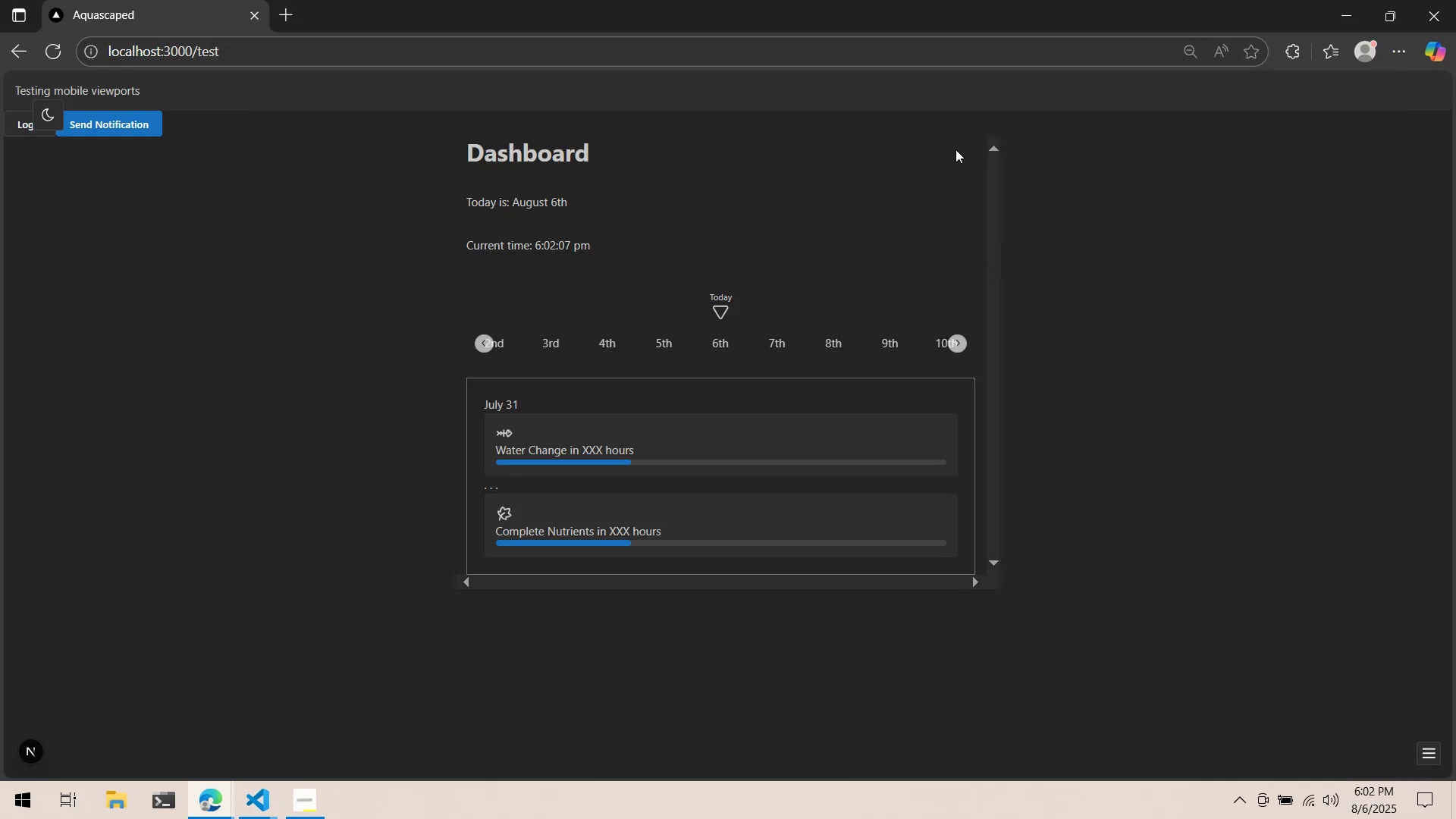 
scroll: coordinate [943, 334], scroll_direction: down, amount: 3.0
 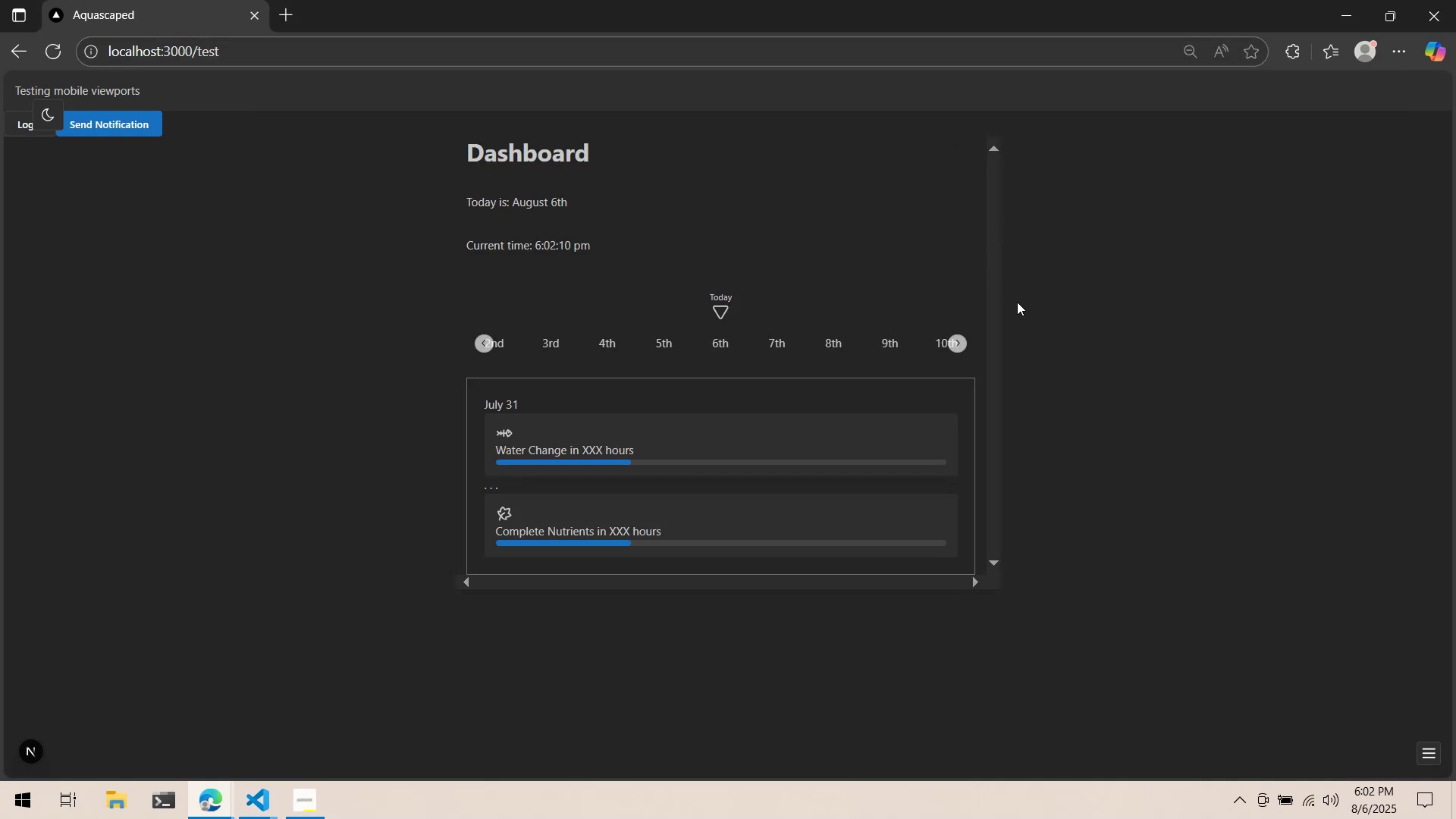 
right_click([1131, 262])
 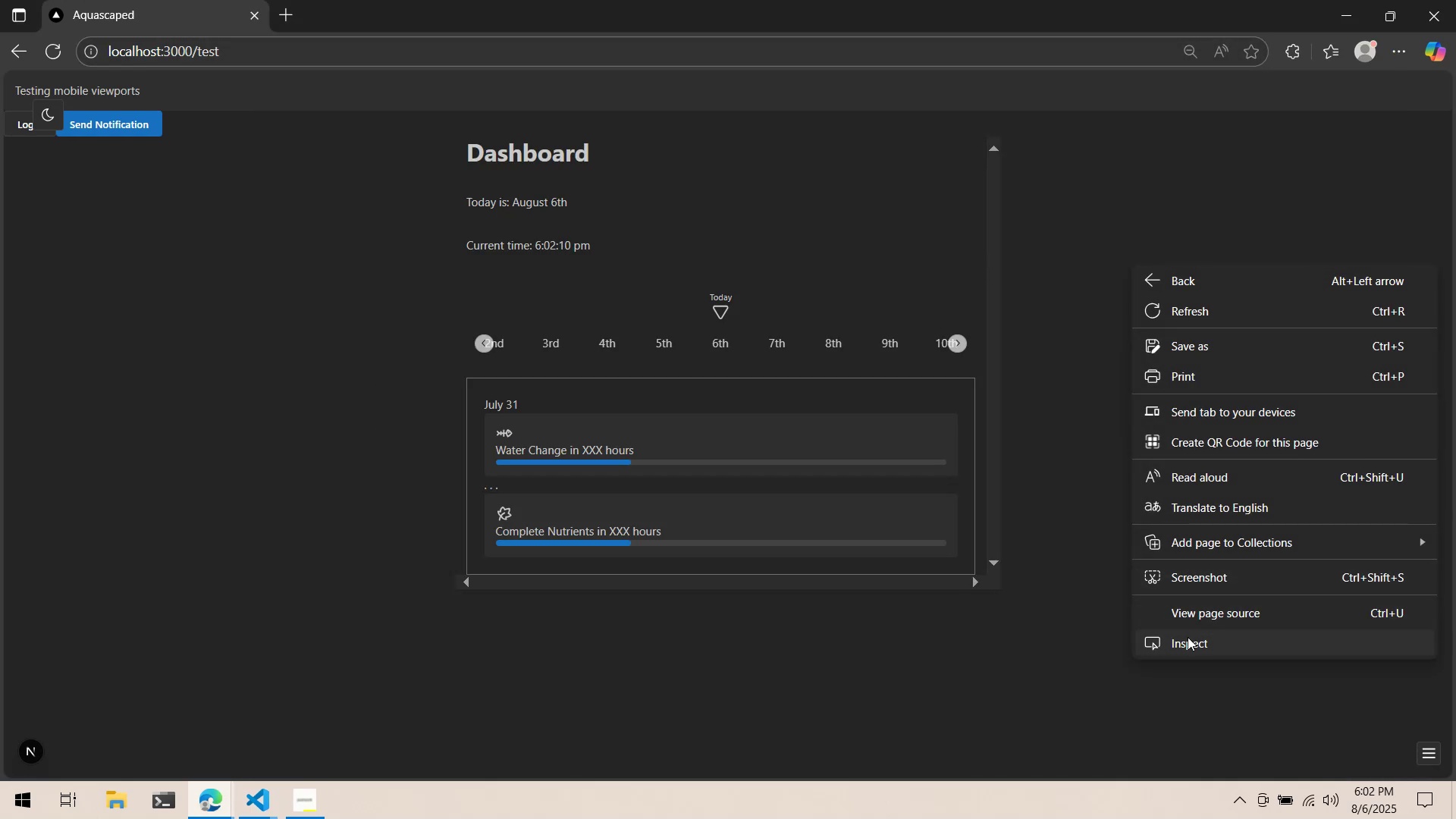 
left_click([1182, 642])
 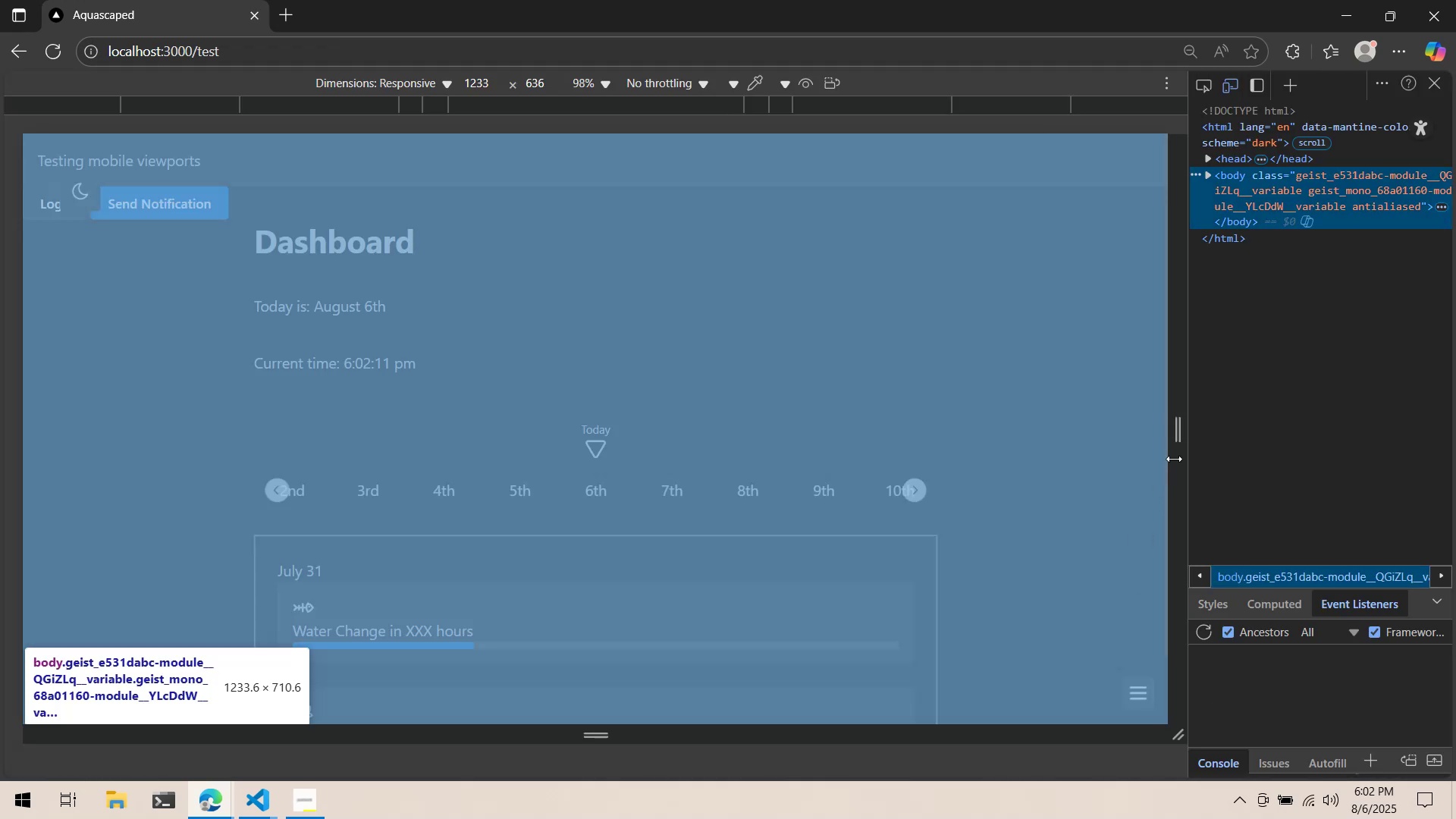 
scroll: coordinate [1066, 432], scroll_direction: down, amount: 9.0
 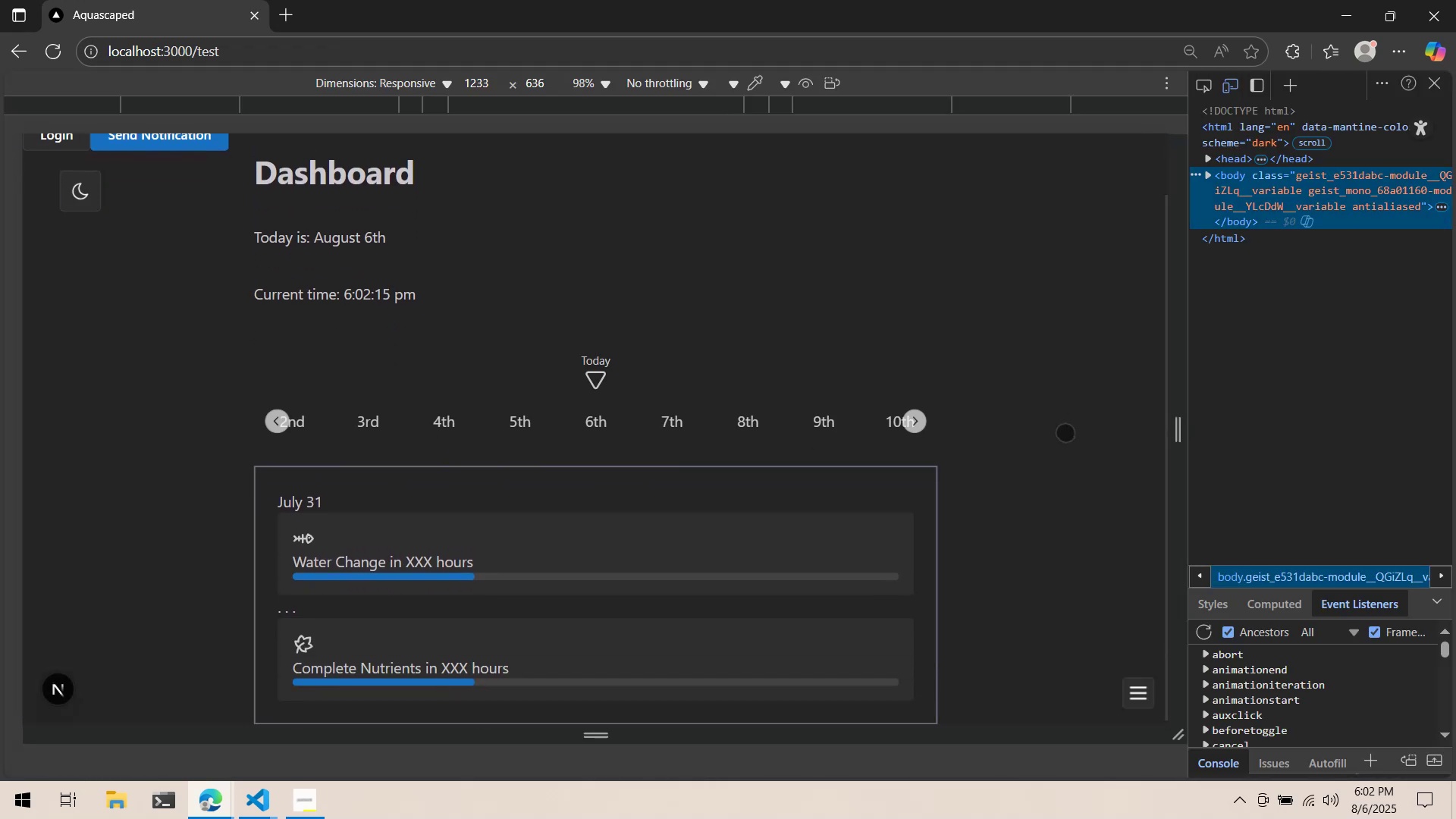 
key(Alt+AltLeft)
 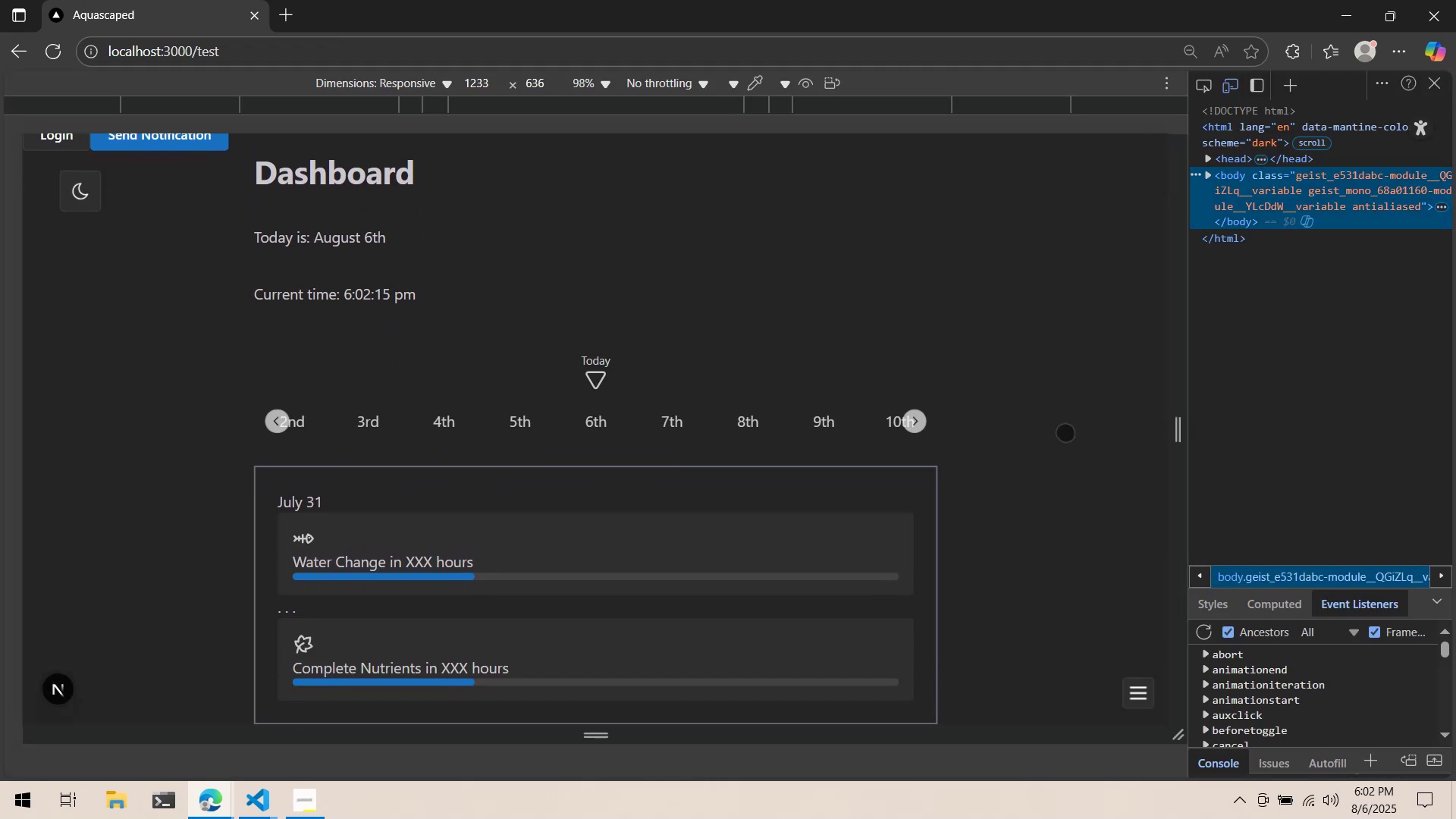 
key(Alt+Tab)
 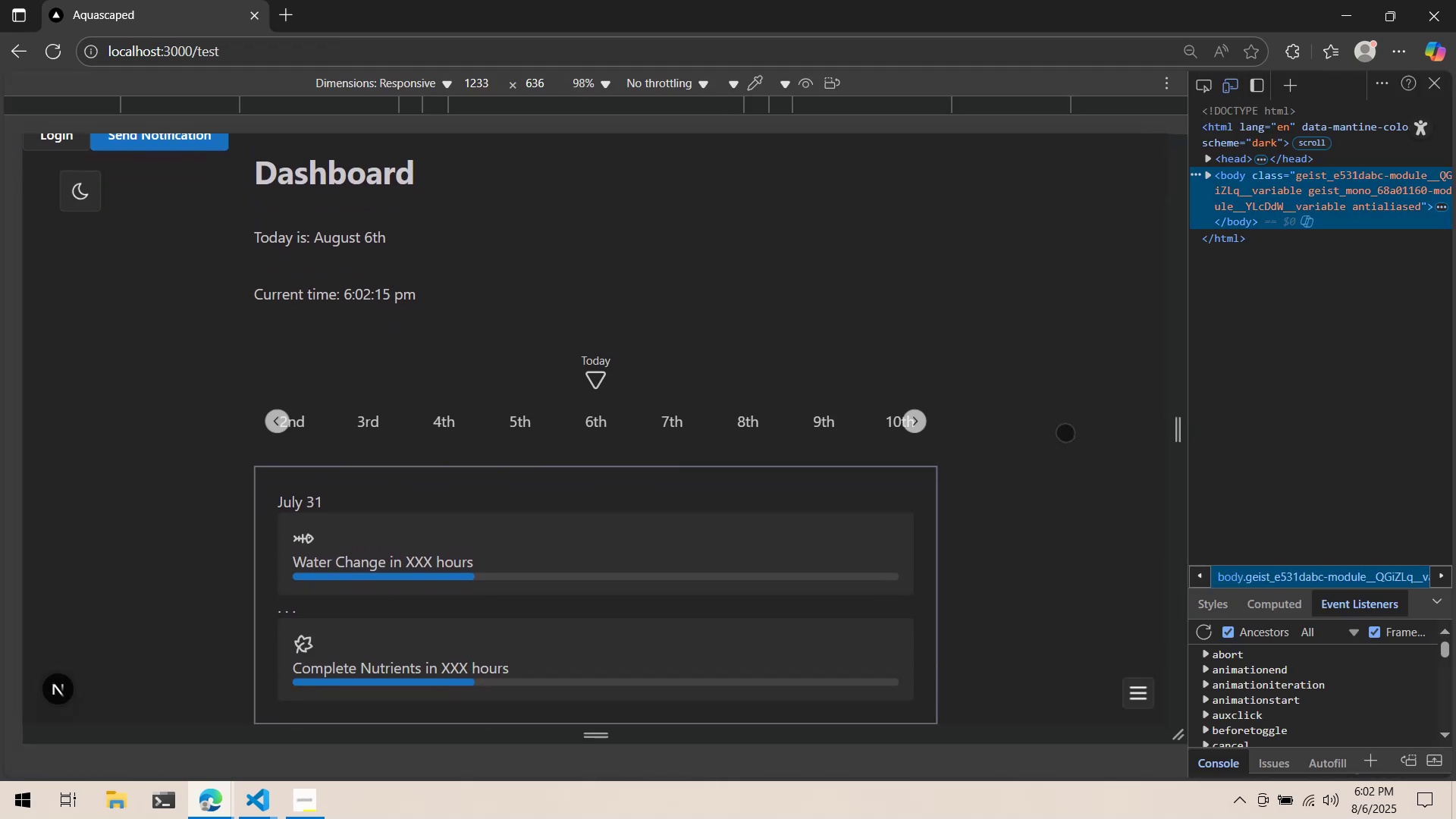 
scroll: coordinate [1062, 427], scroll_direction: up, amount: 14.0
 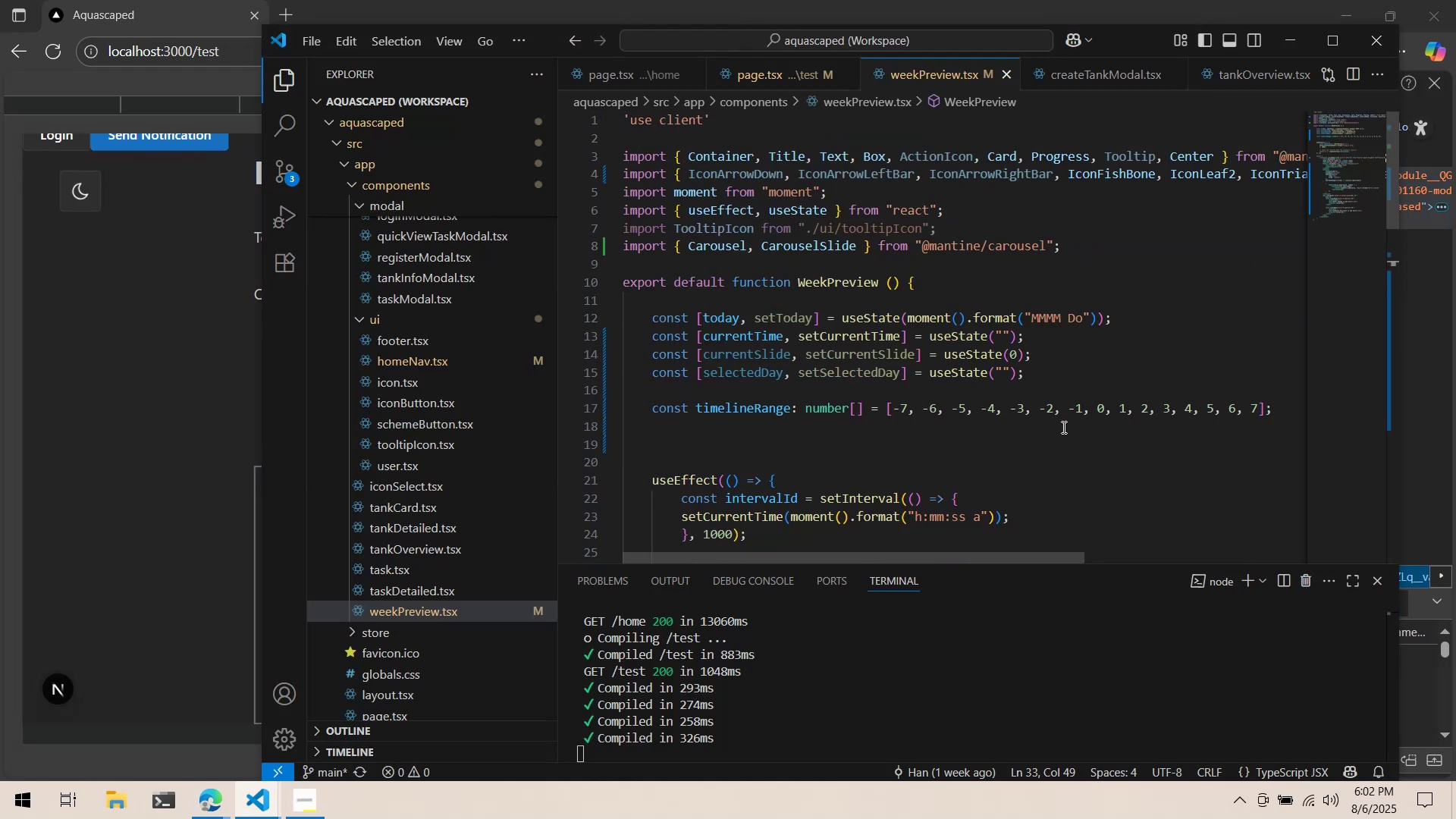 
scroll: coordinate [1062, 427], scroll_direction: down, amount: 6.0
 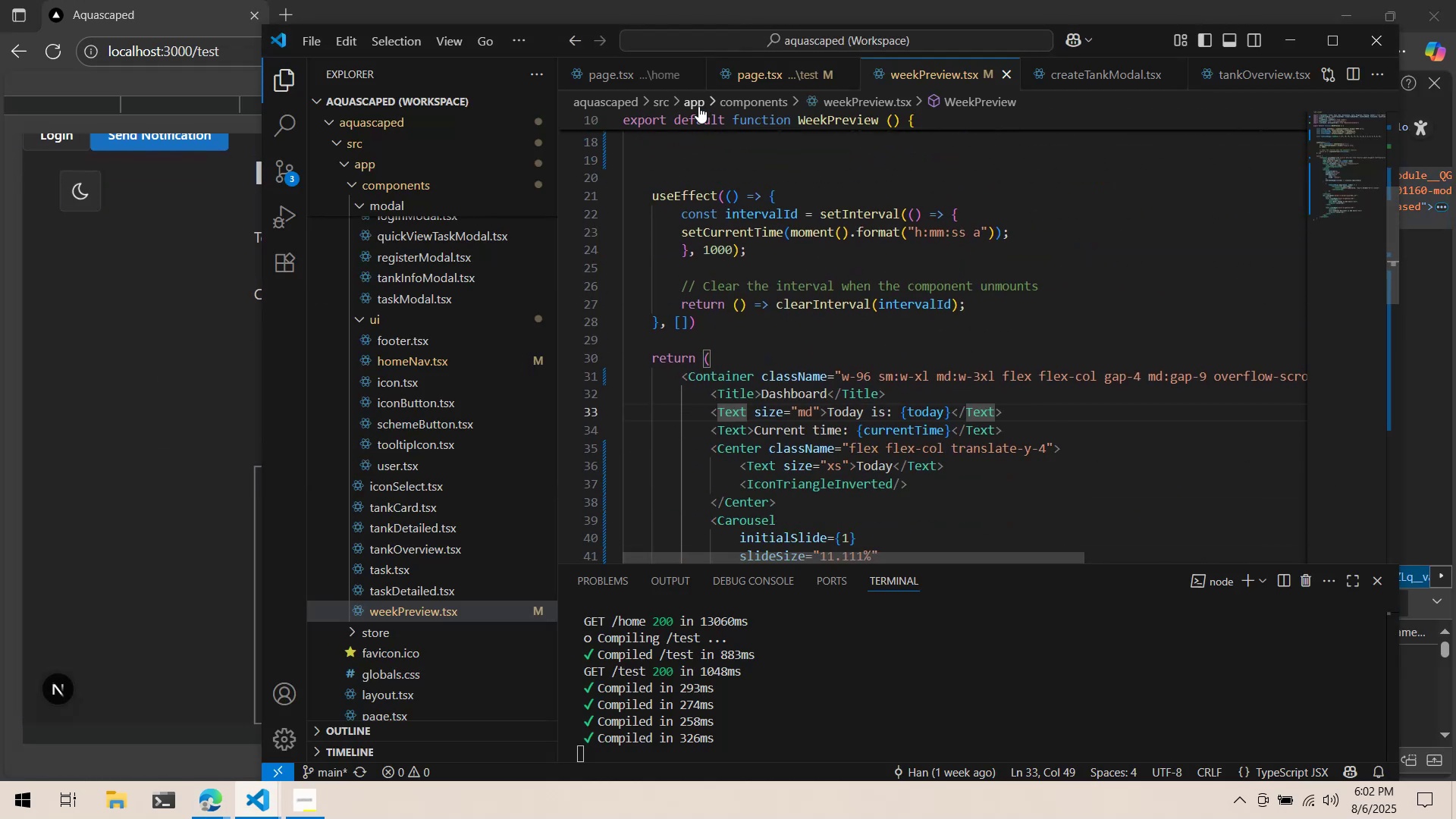 
left_click([758, 77])
 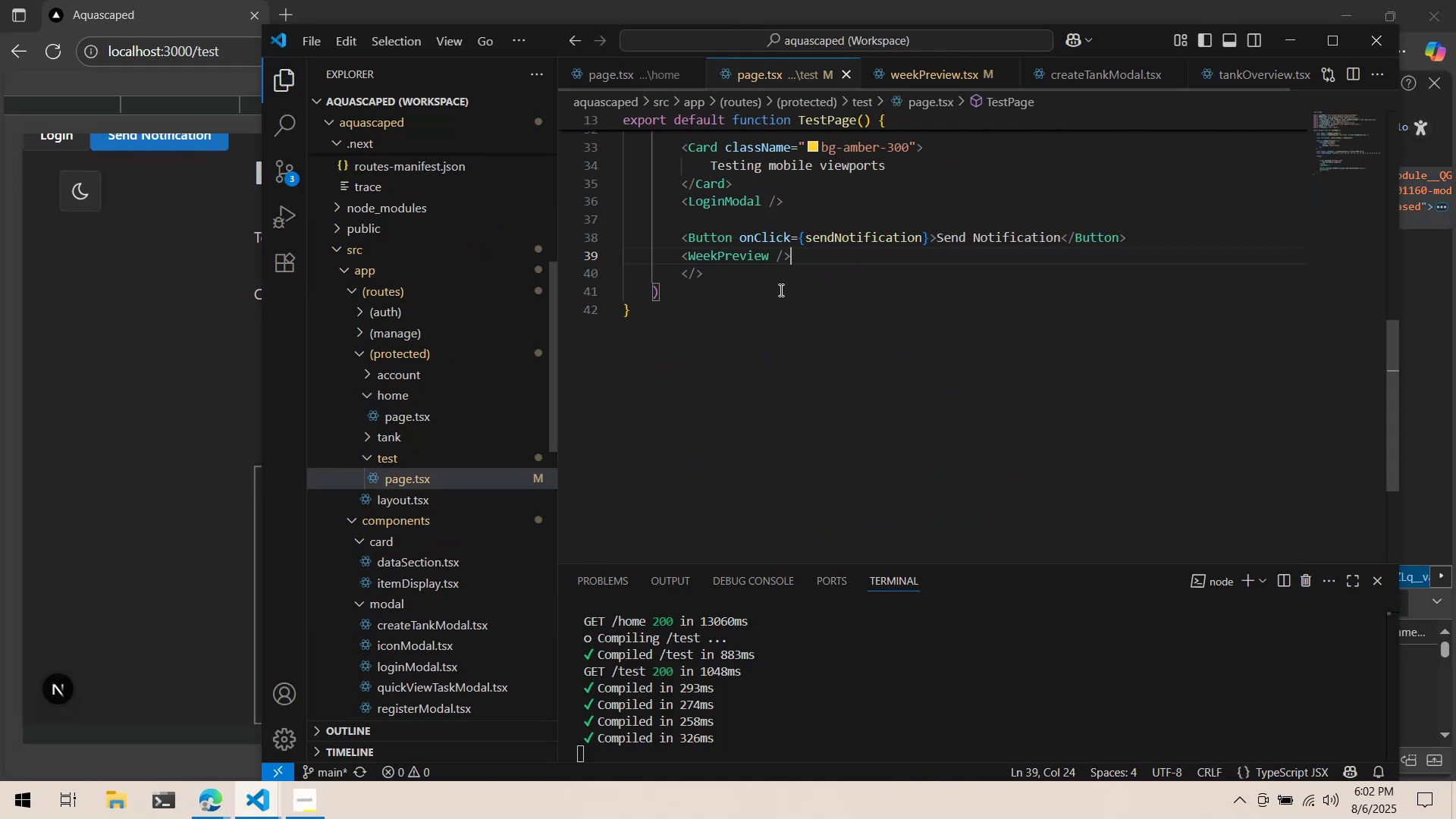 
scroll: coordinate [788, 320], scroll_direction: up, amount: 9.0
 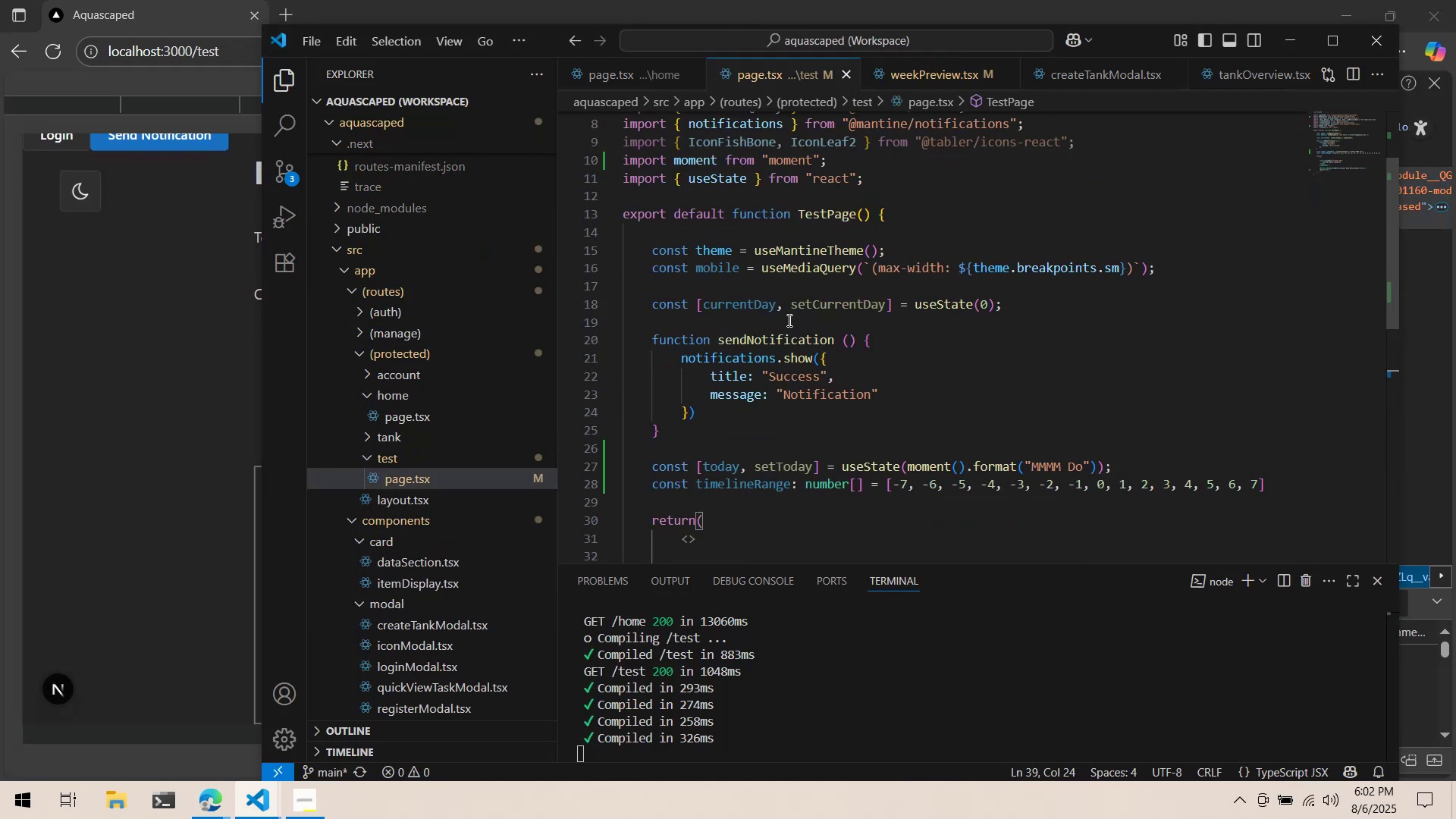 
scroll: coordinate [788, 320], scroll_direction: down, amount: 5.0
 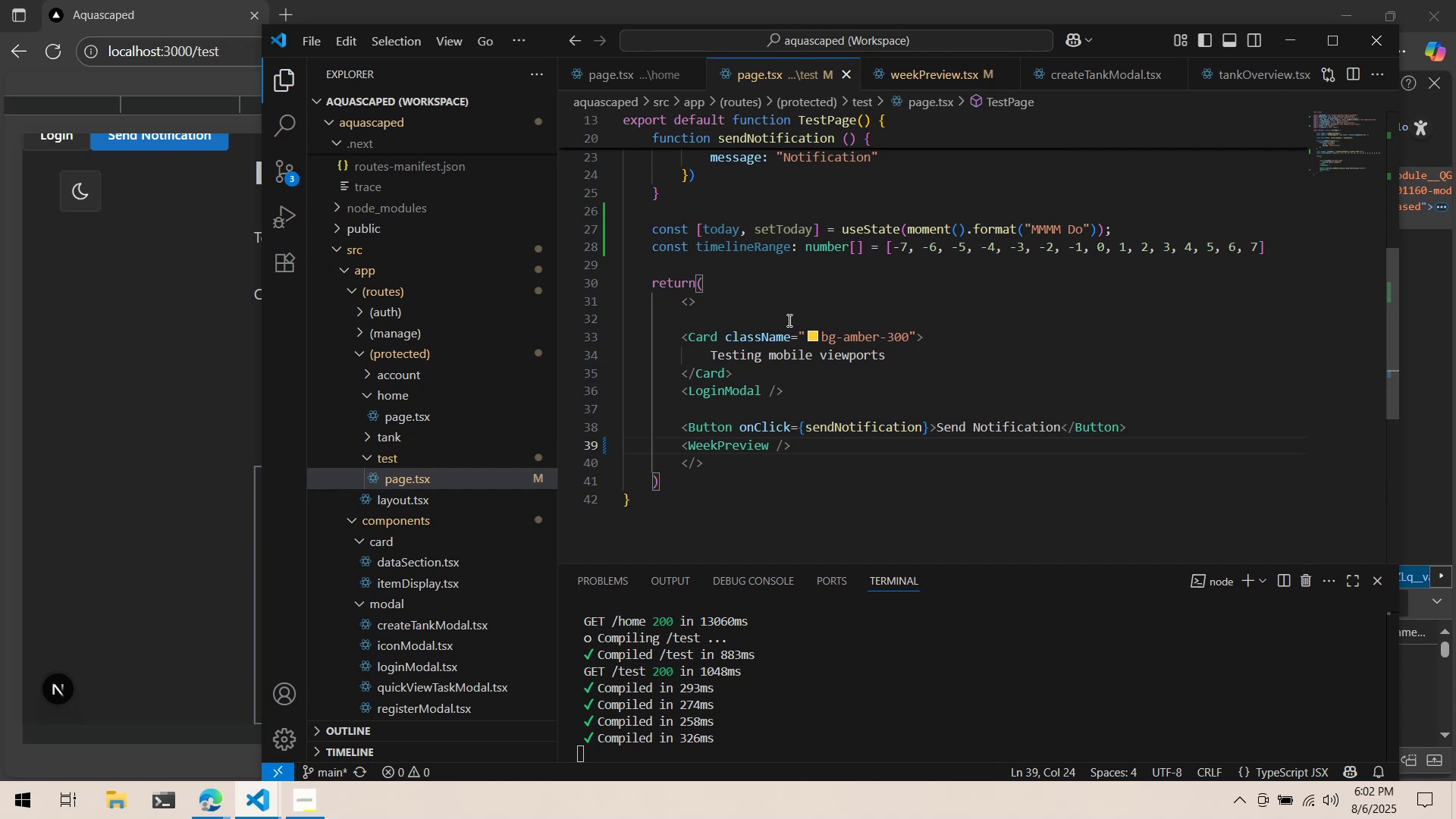 
key(Alt+AltLeft)
 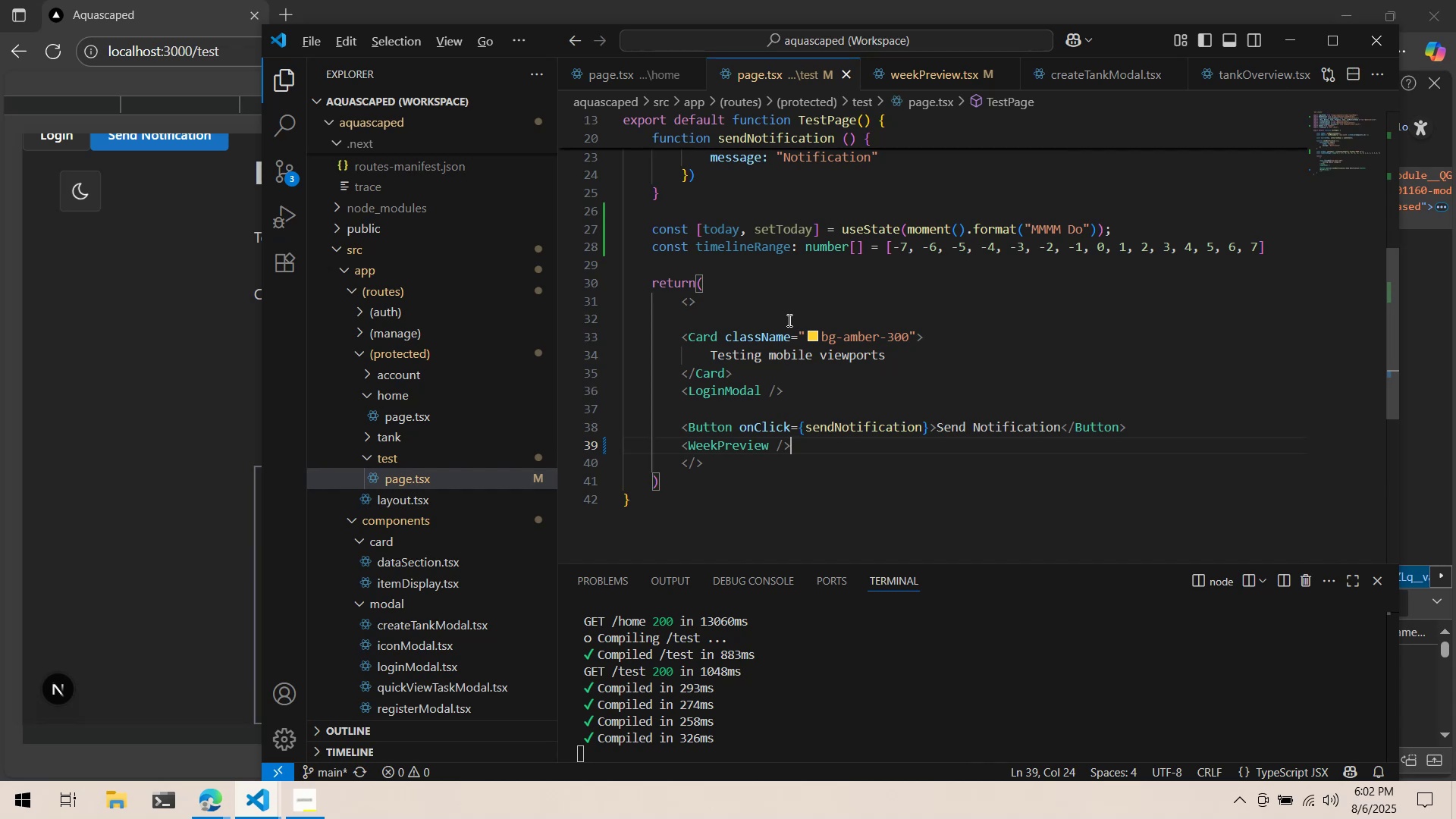 
key(Alt+Tab)
 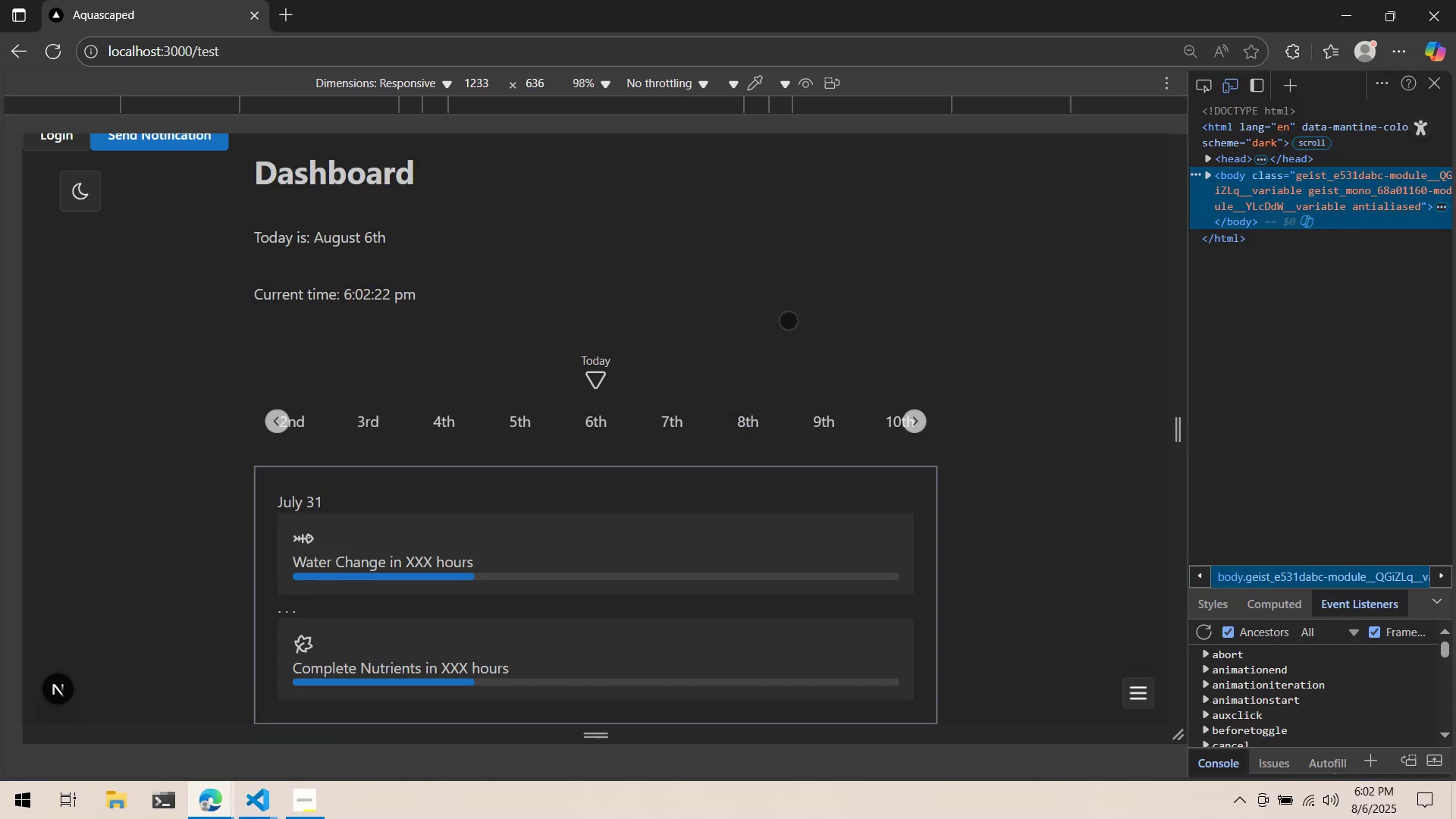 
scroll: coordinate [788, 320], scroll_direction: down, amount: 4.0
 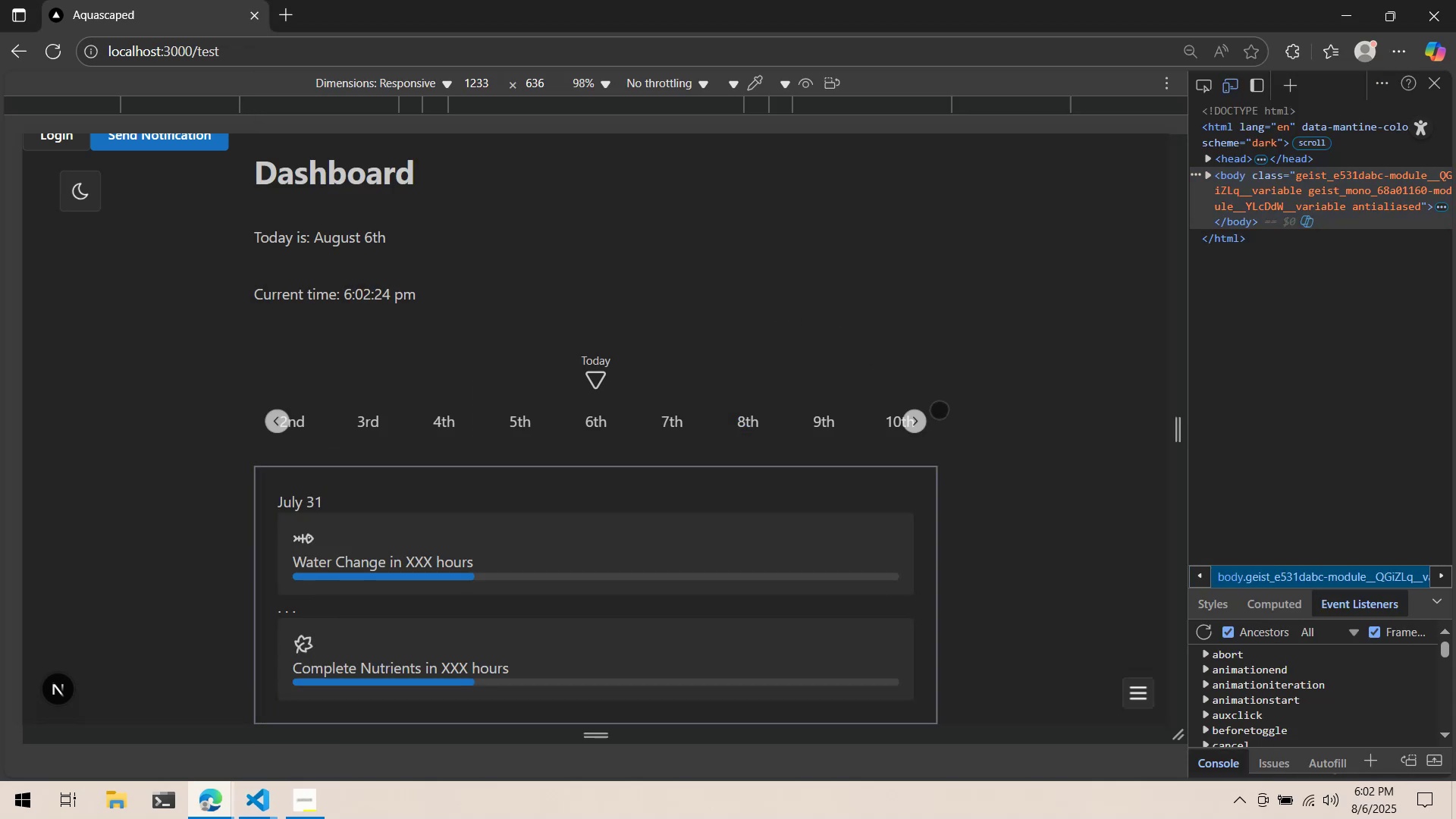 
double_click([912, 419])
 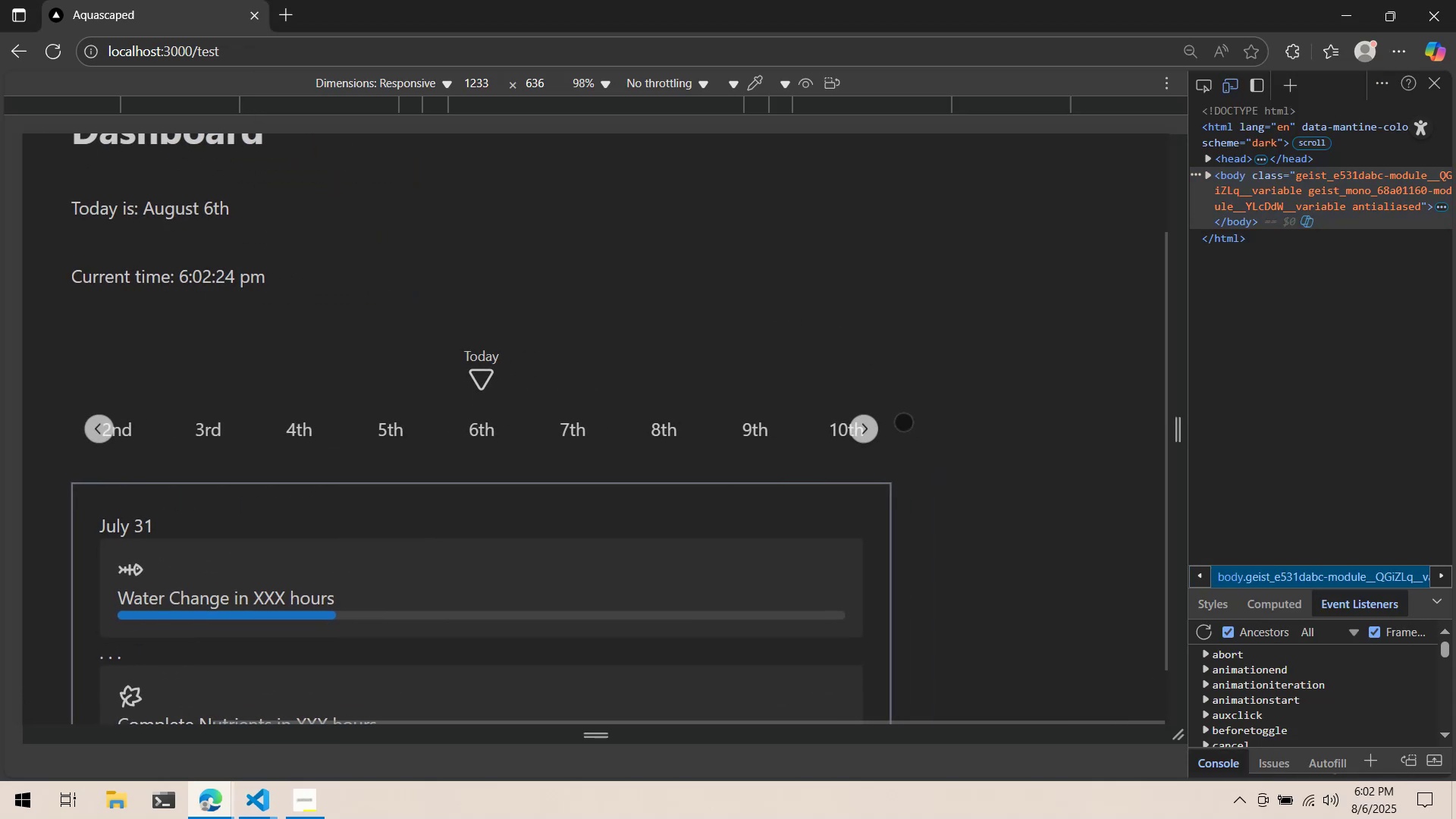 
double_click([903, 422])
 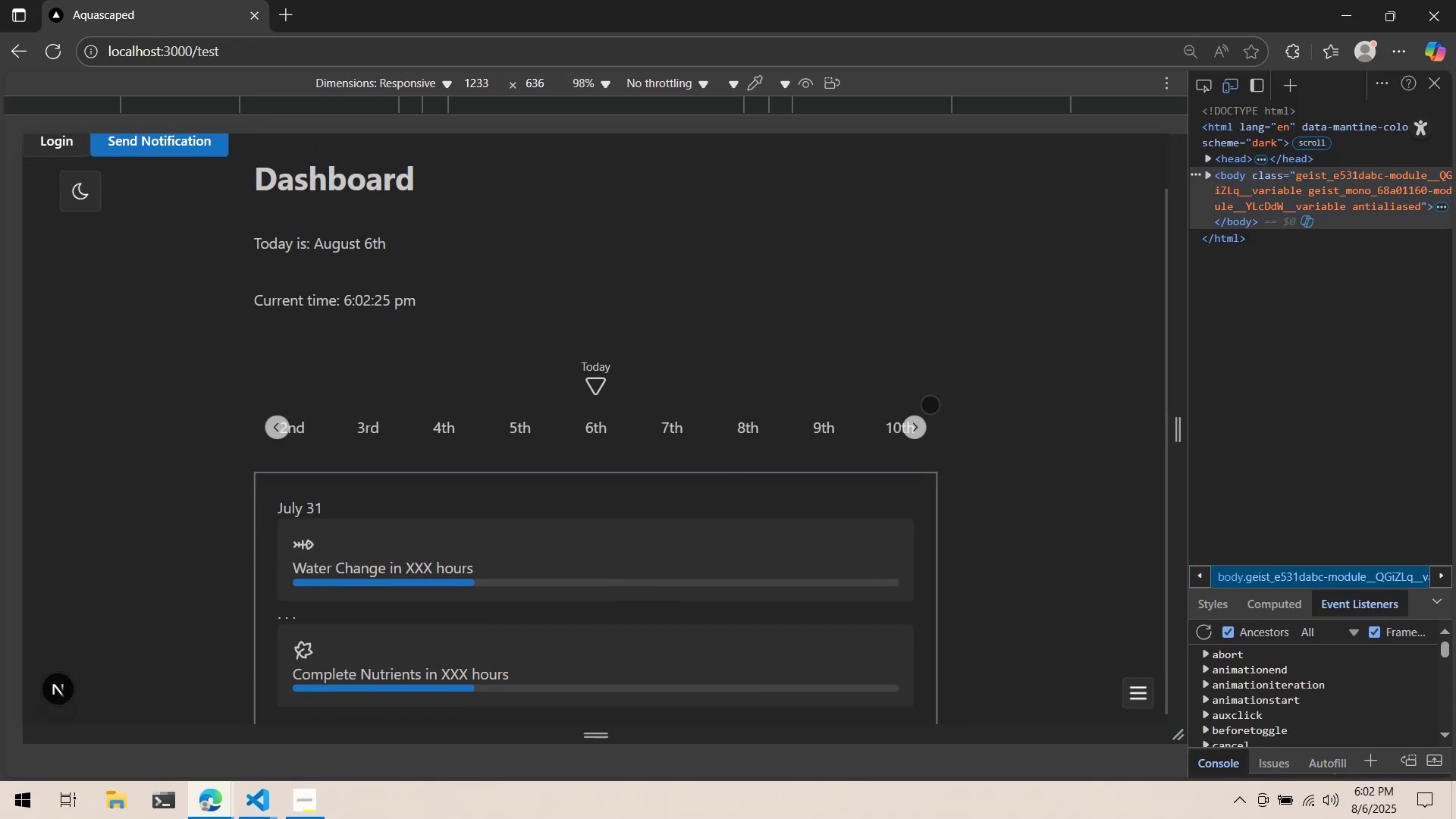 
left_click_drag(start_coordinate=[987, 392], to_coordinate=[768, 385])
 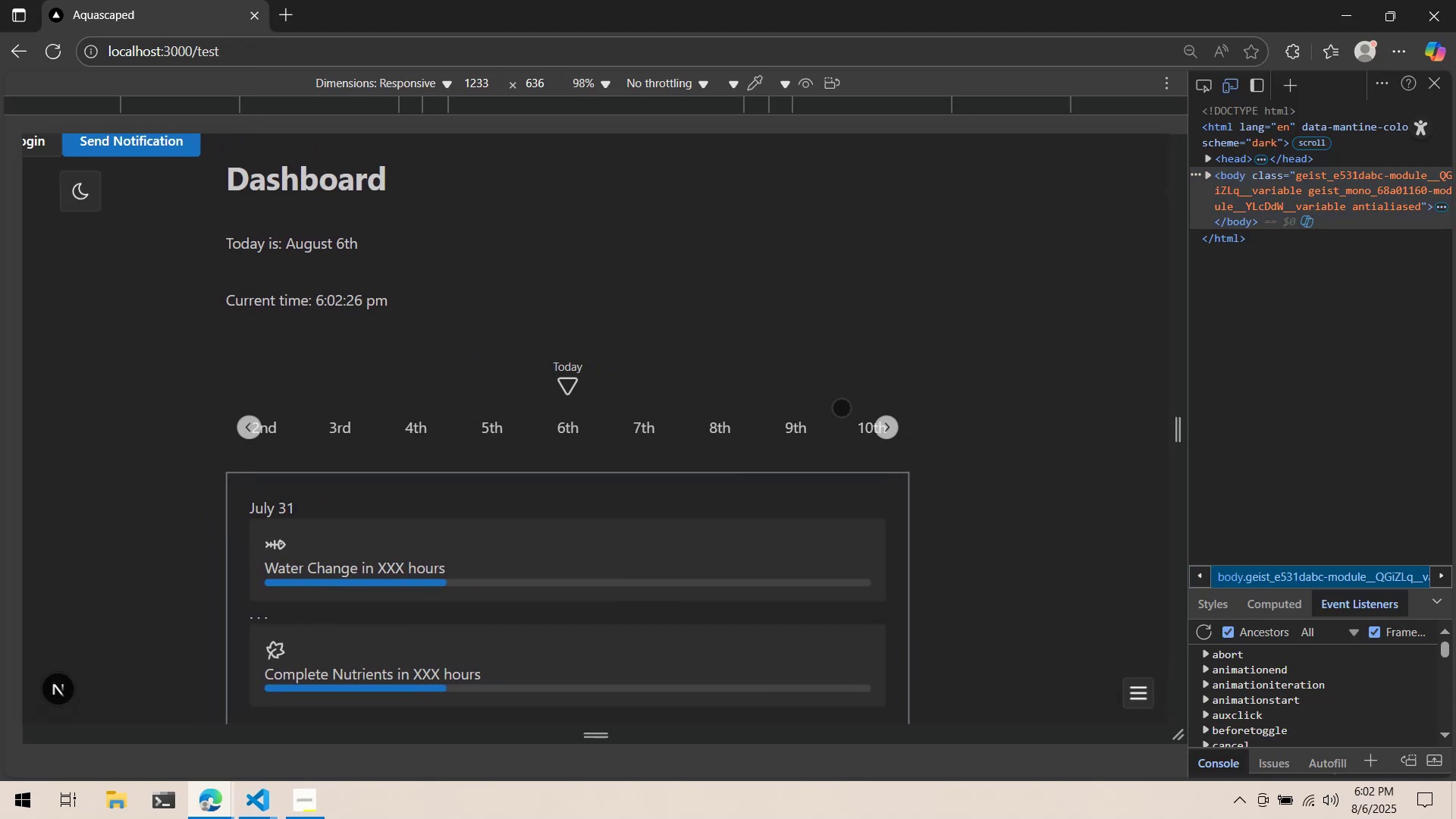 
left_click_drag(start_coordinate=[899, 413], to_coordinate=[905, 292])
 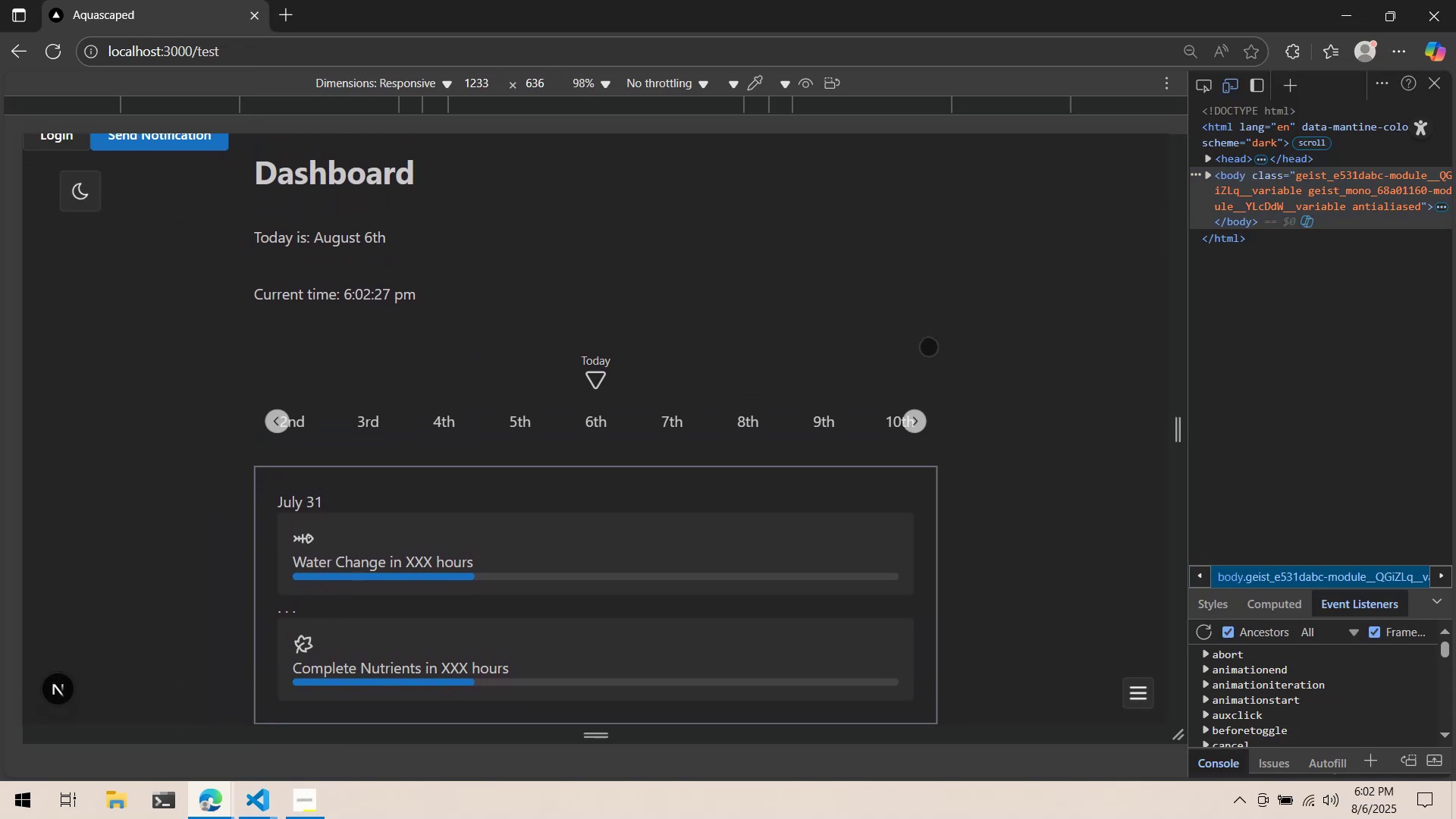 
left_click_drag(start_coordinate=[928, 347], to_coordinate=[969, 465])
 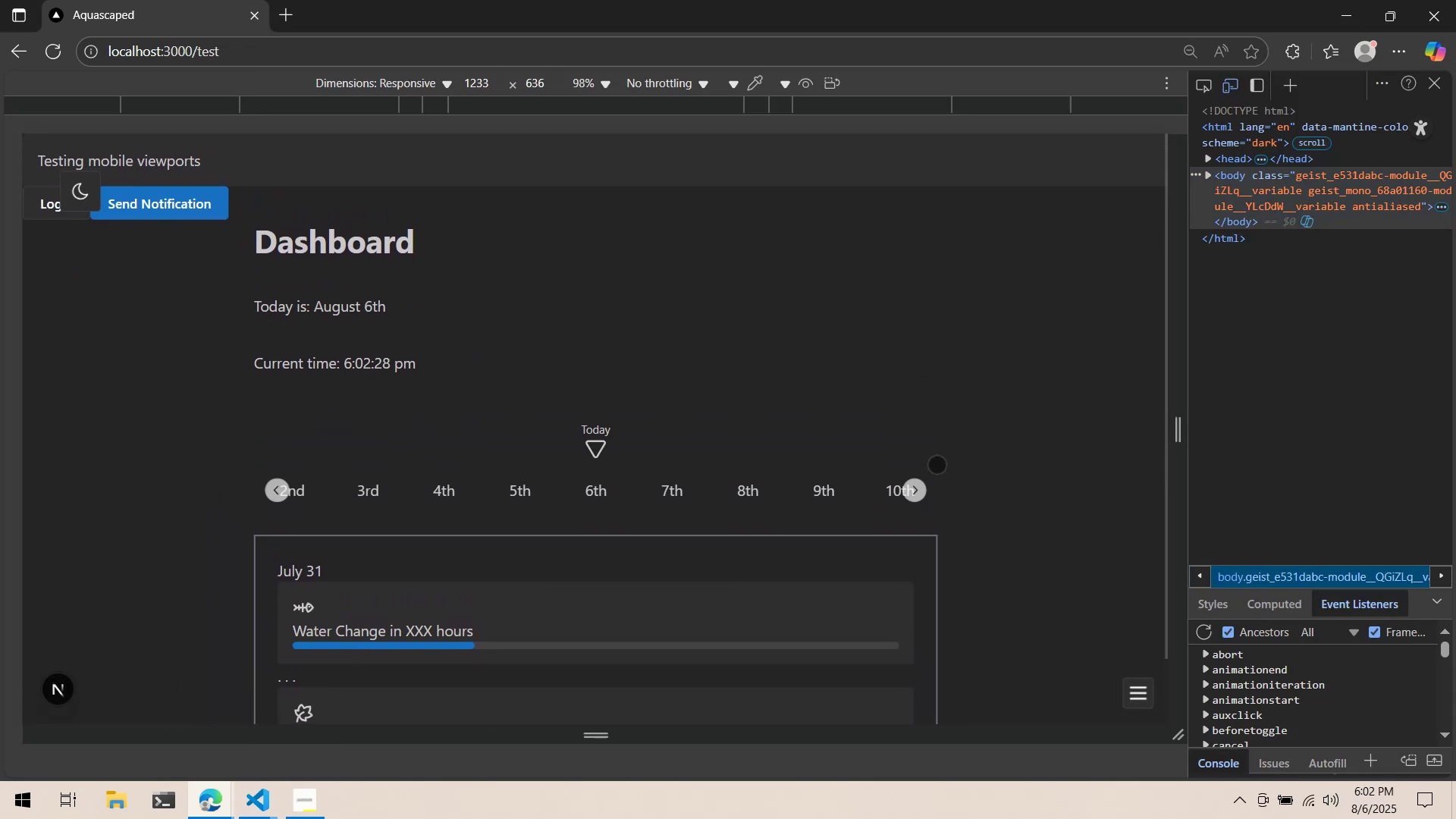 
left_click_drag(start_coordinate=[936, 461], to_coordinate=[931, 379])
 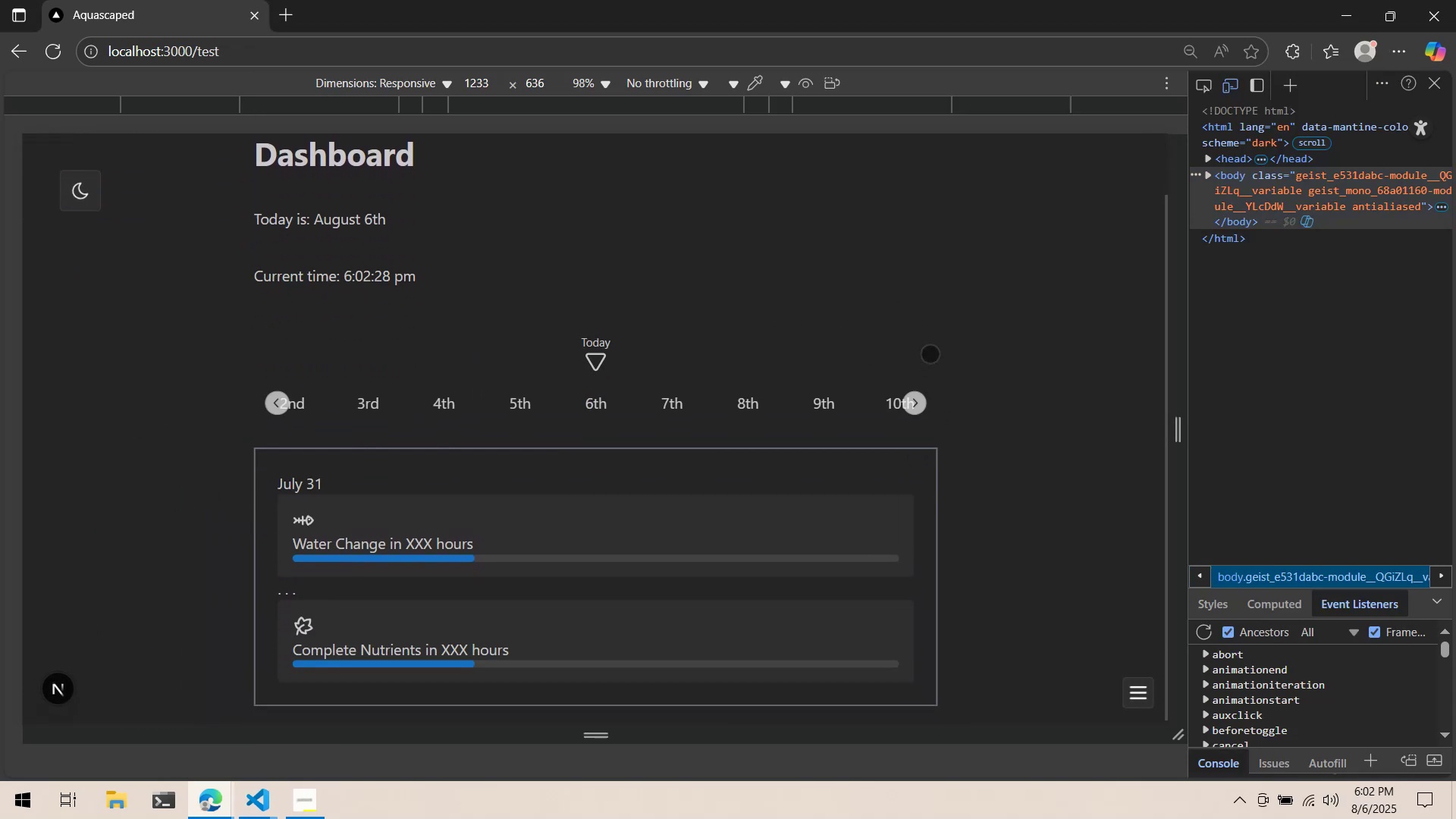 
key(Alt+AltLeft)
 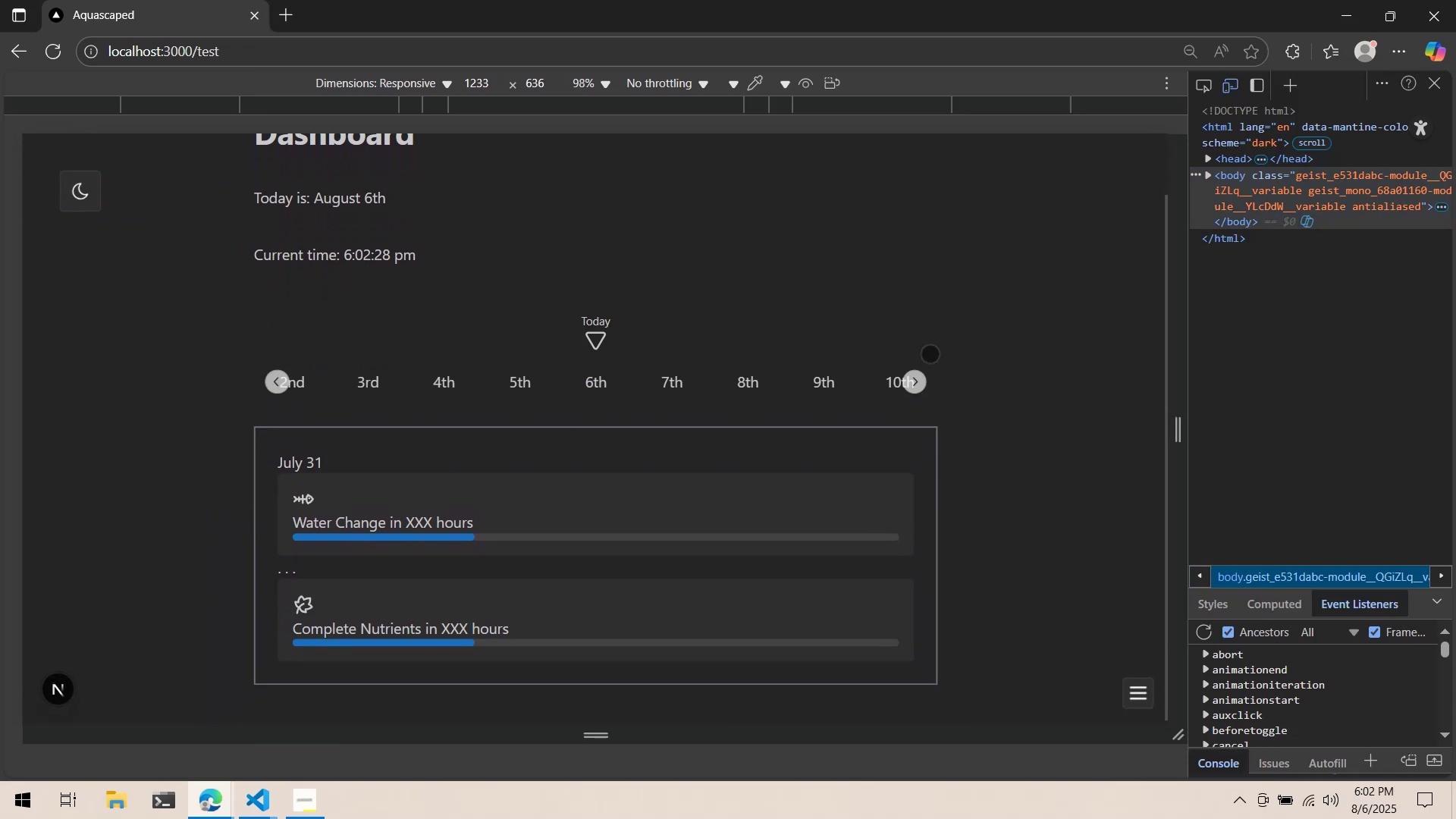 
key(Alt+Tab)
 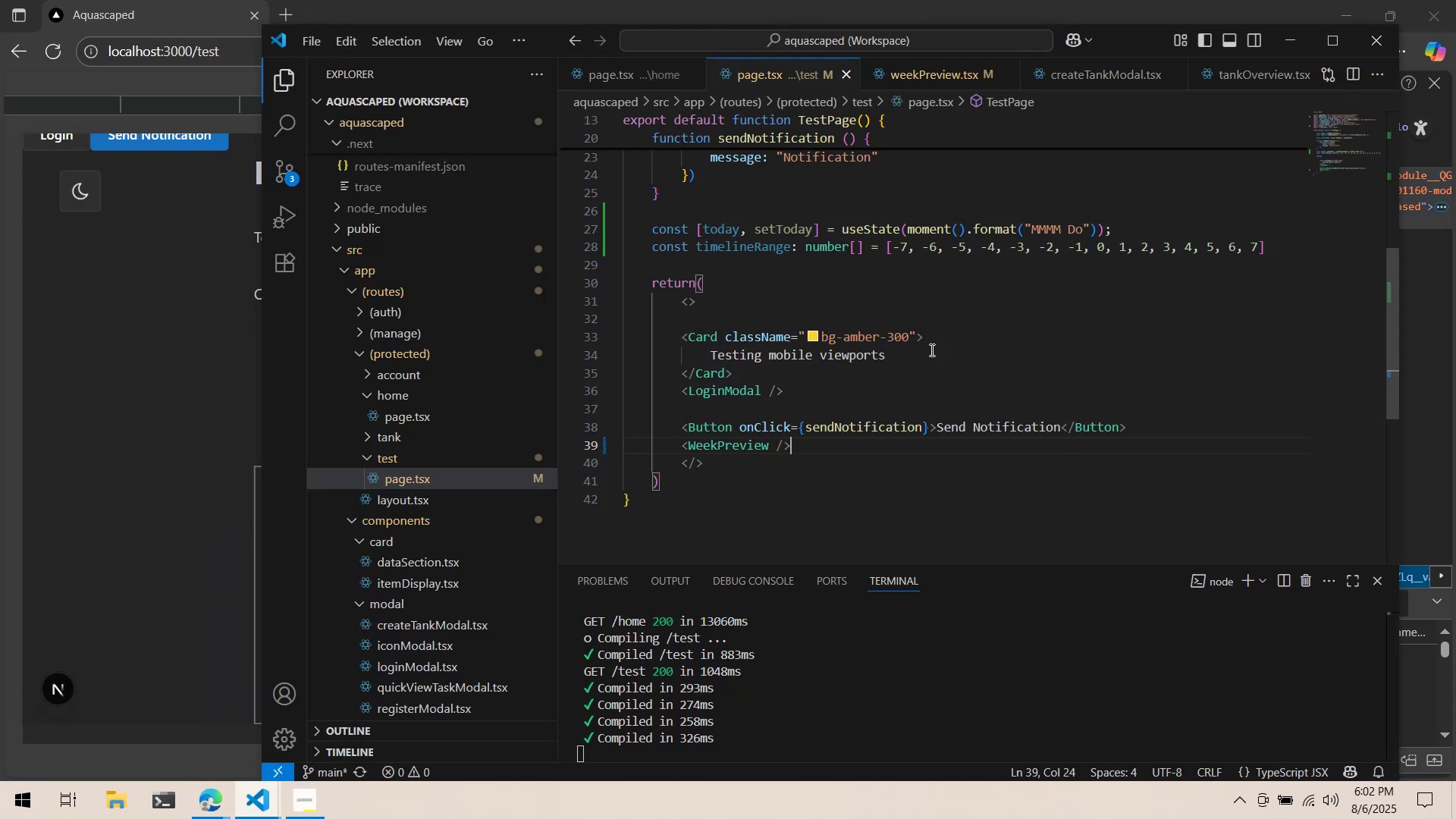 
scroll: coordinate [844, 290], scroll_direction: up, amount: 7.0
 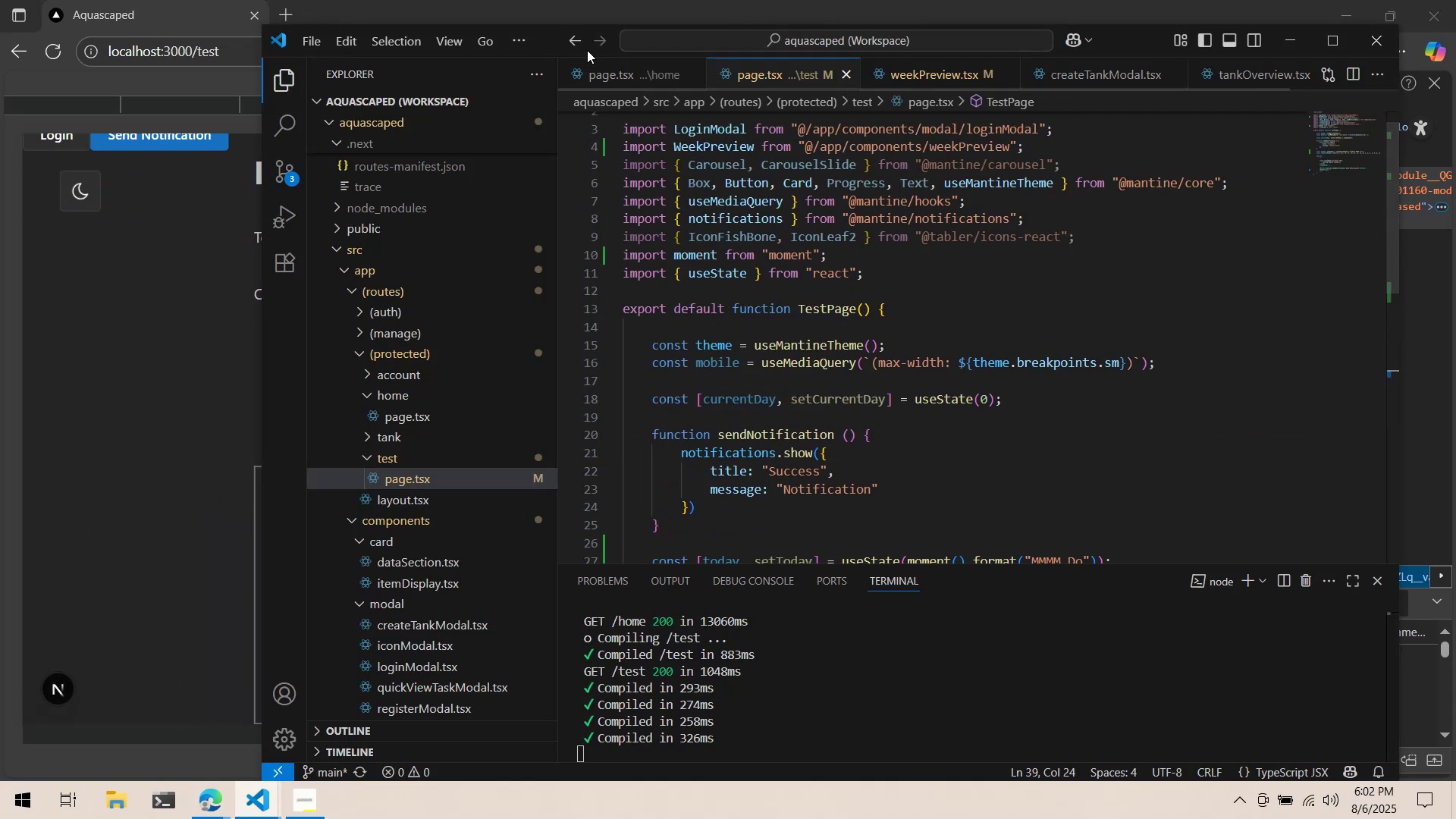 
left_click([598, 72])
 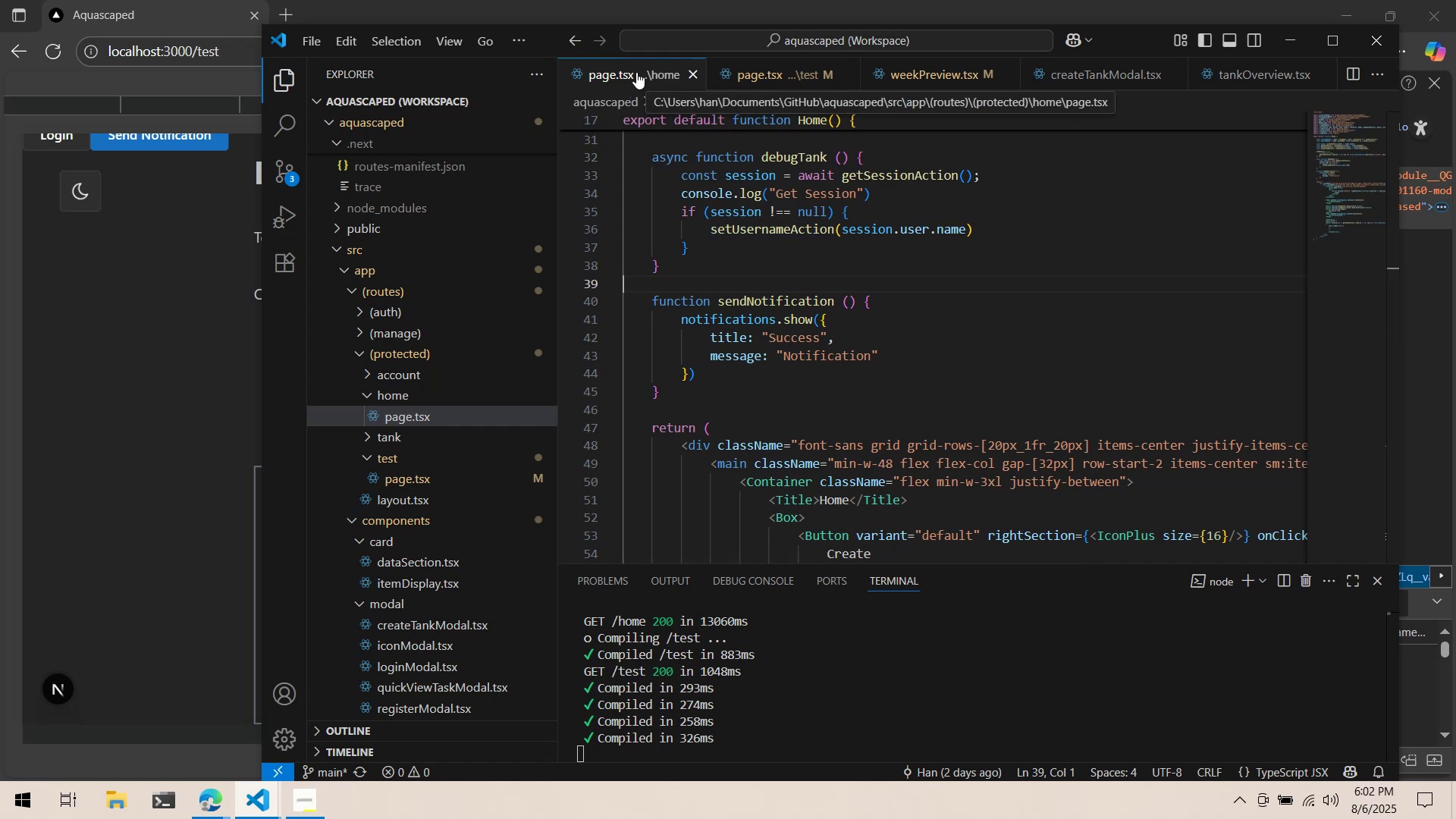 
left_click_drag(start_coordinate=[96, 381], to_coordinate=[99, 347])
 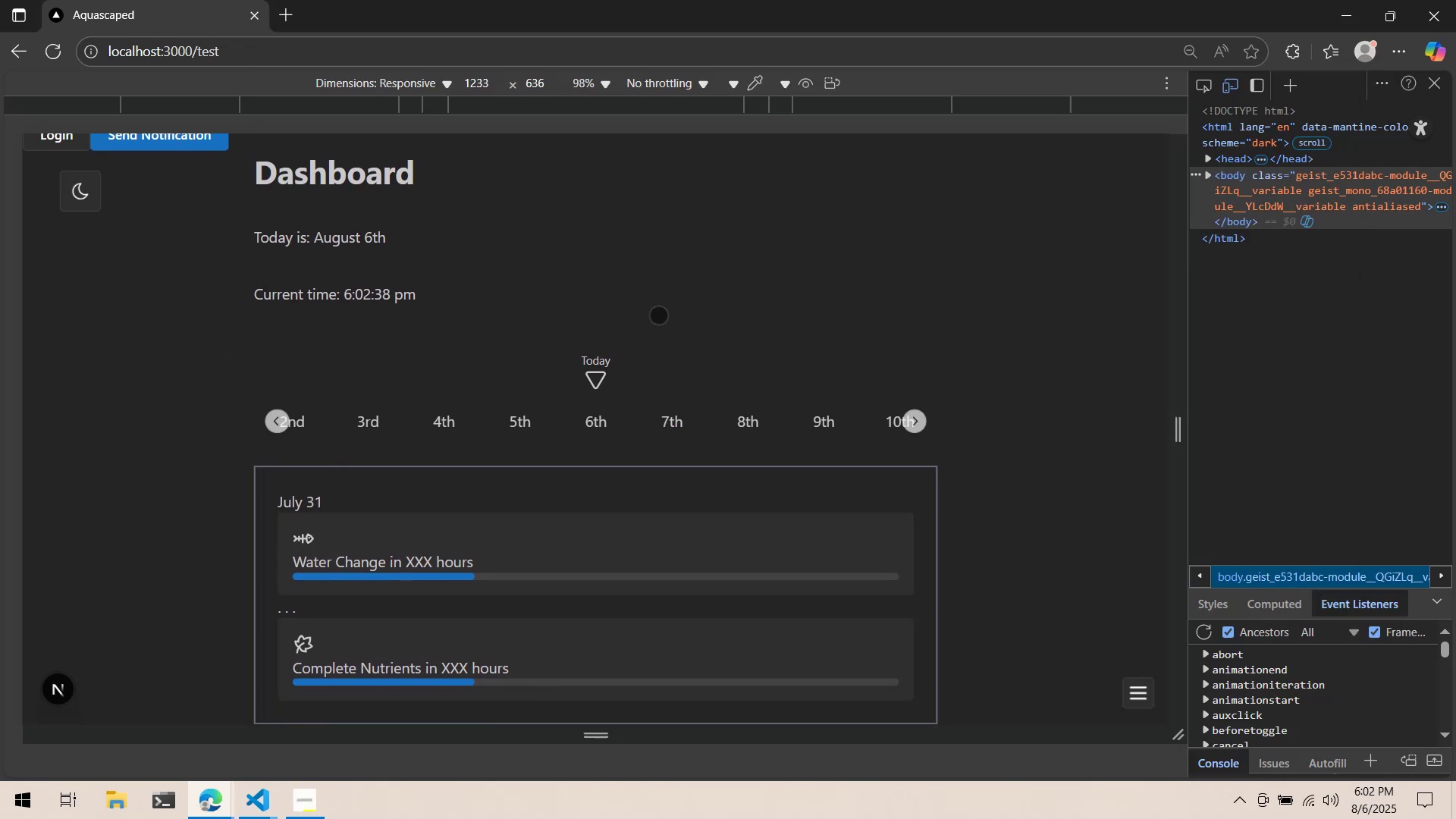 
key(Alt+AltLeft)
 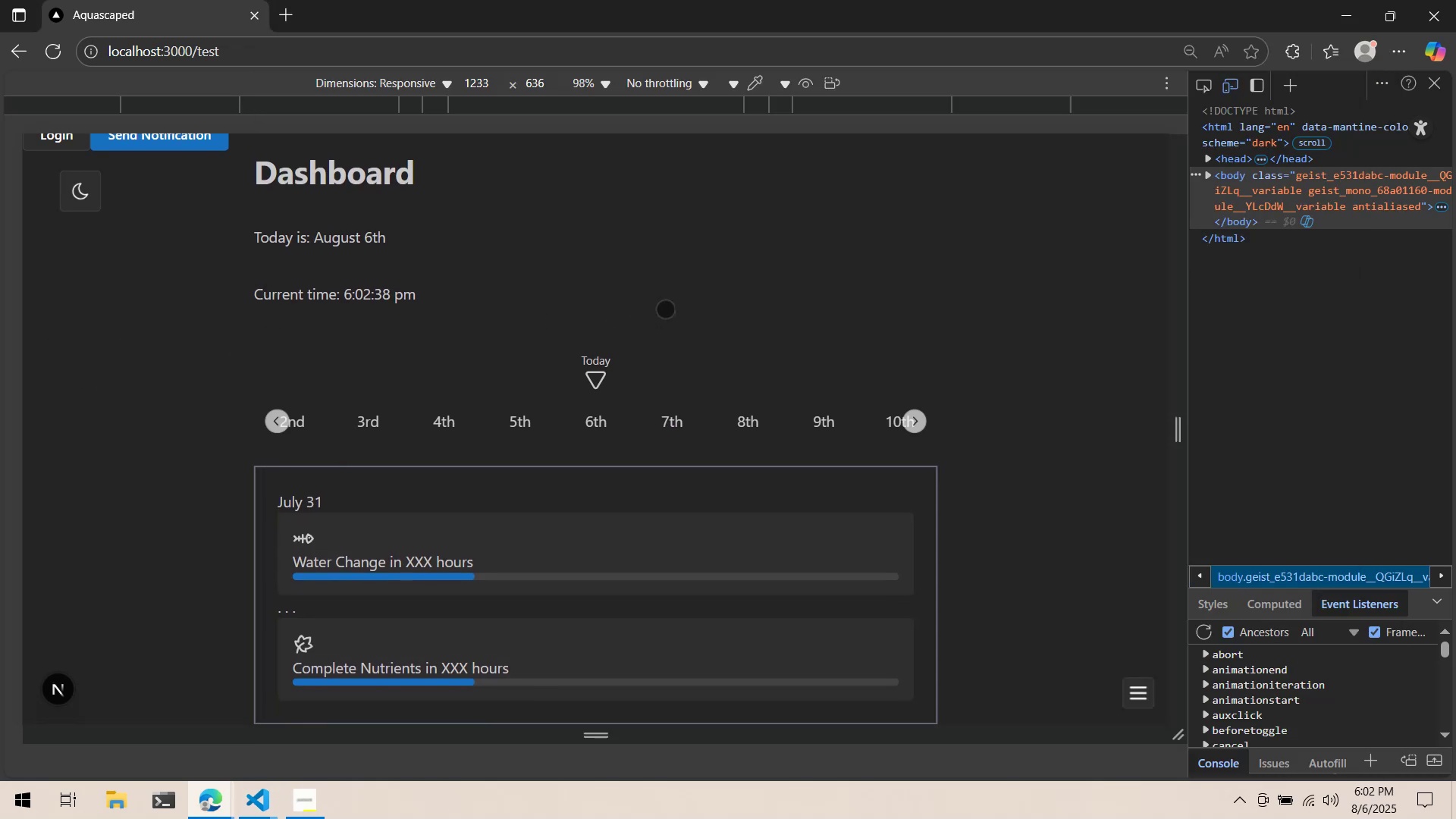 
key(Alt+Tab)
 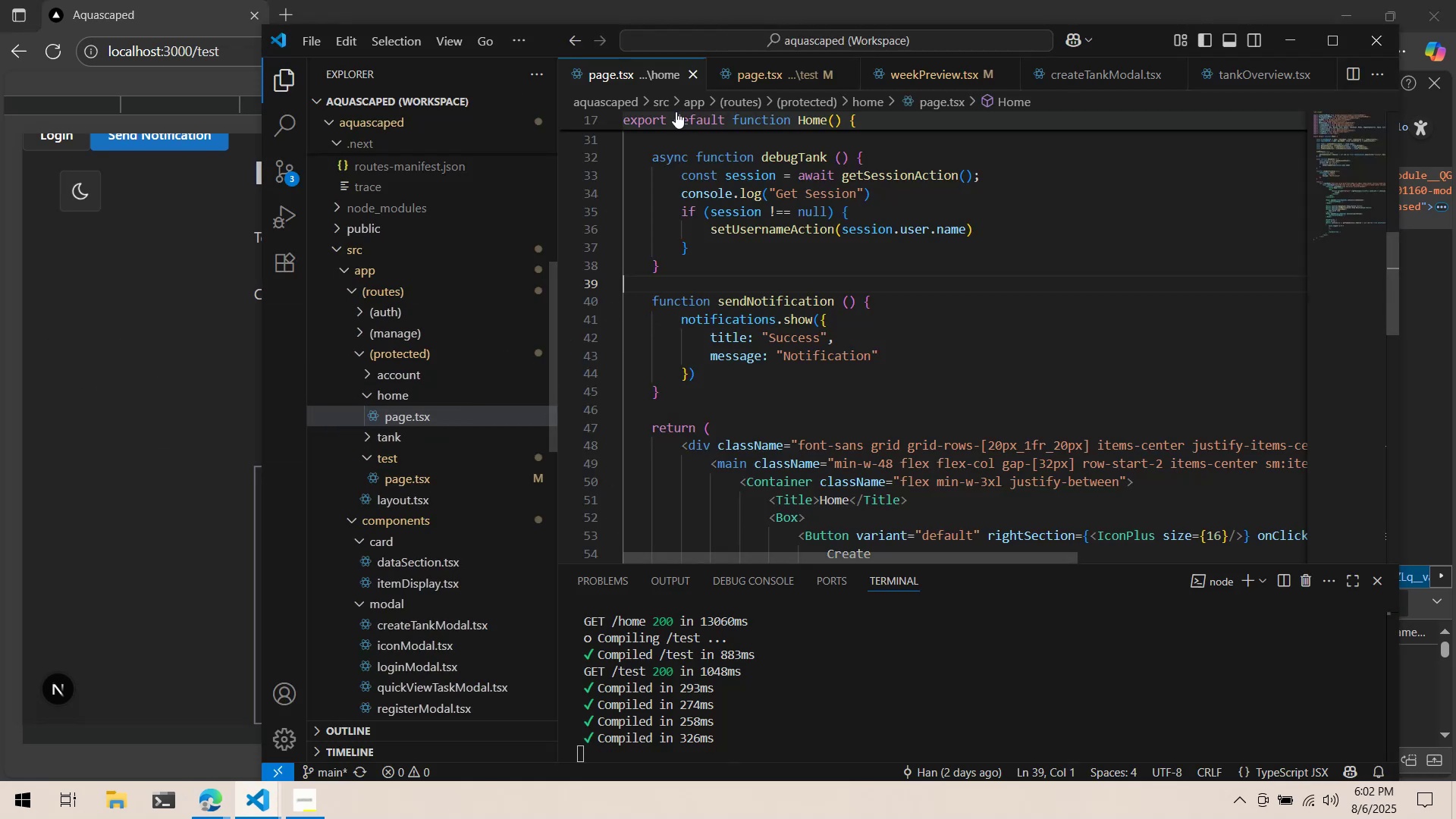 
middle_click([648, 71])
 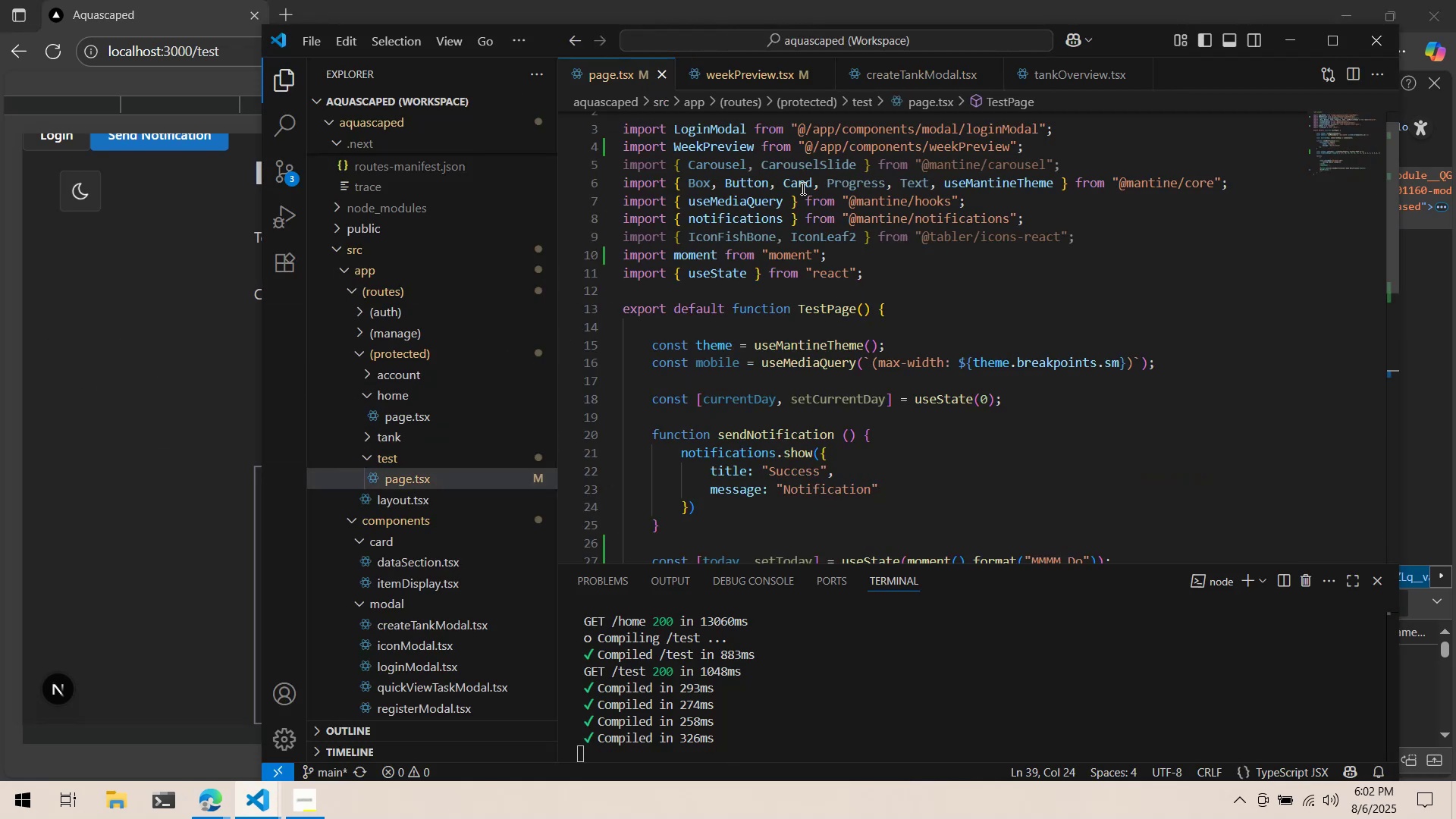 
left_click([893, 211])
 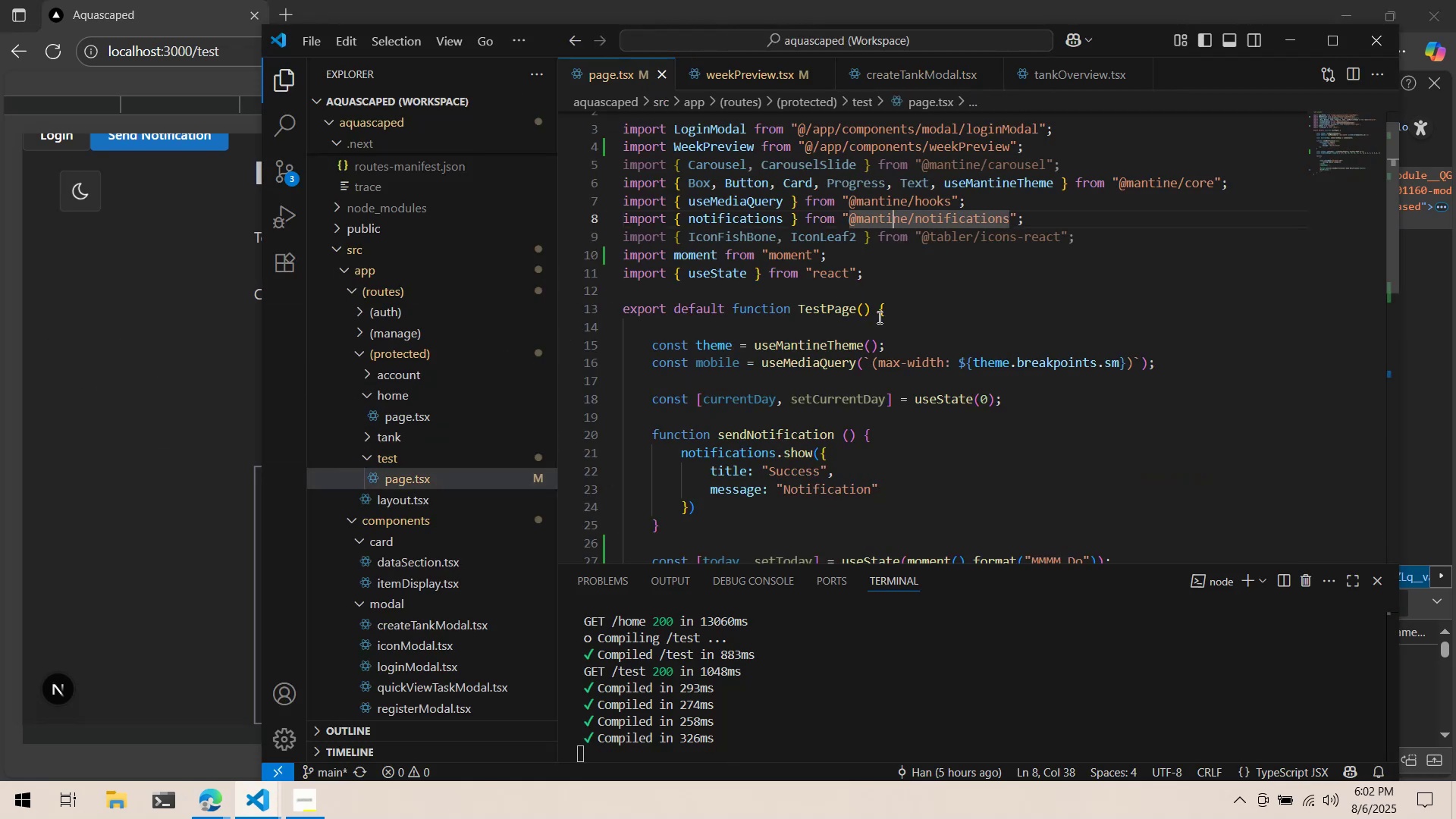 
scroll: coordinate [868, 366], scroll_direction: down, amount: 5.0
 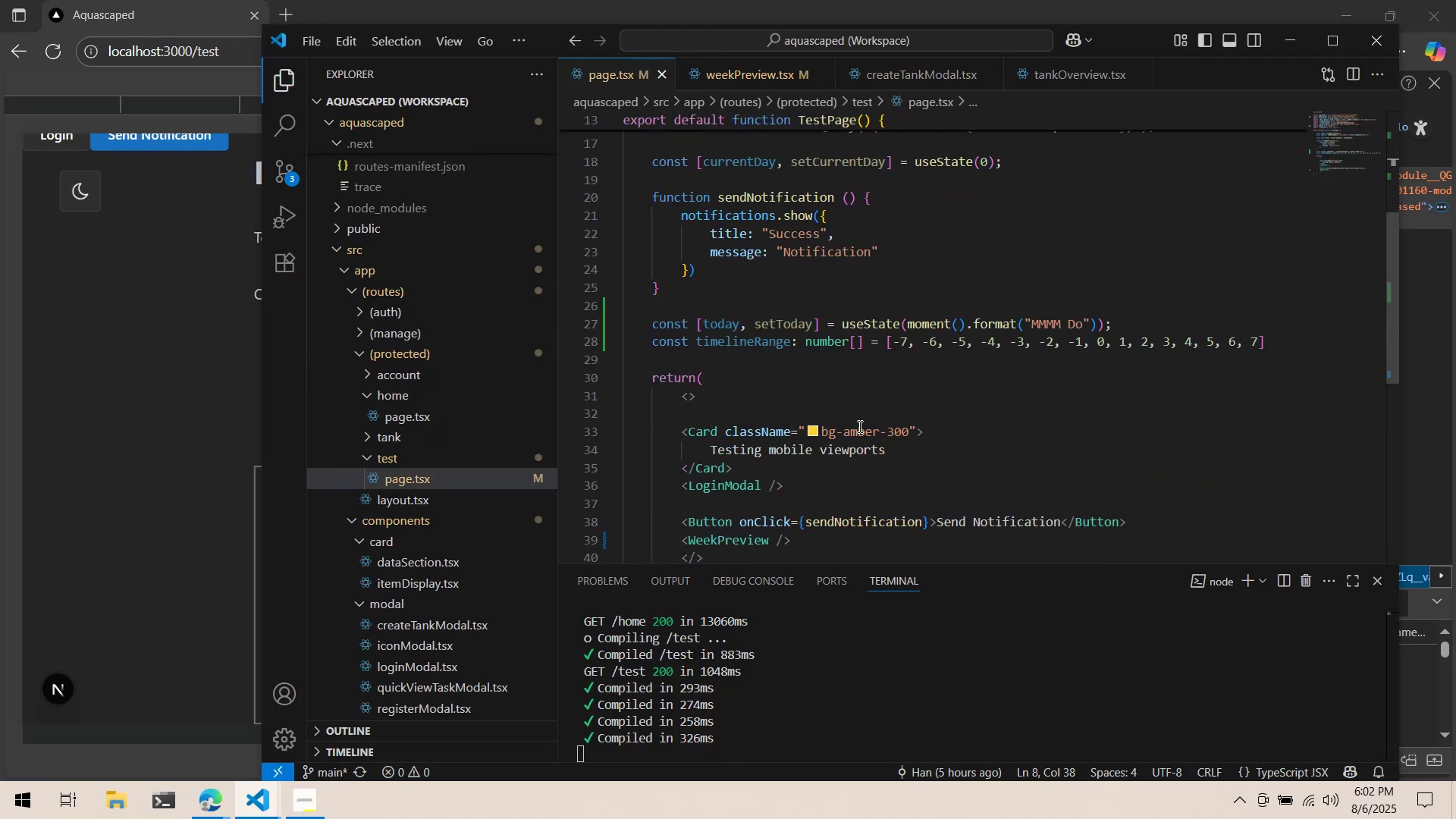 
key(Control+ControlLeft)
 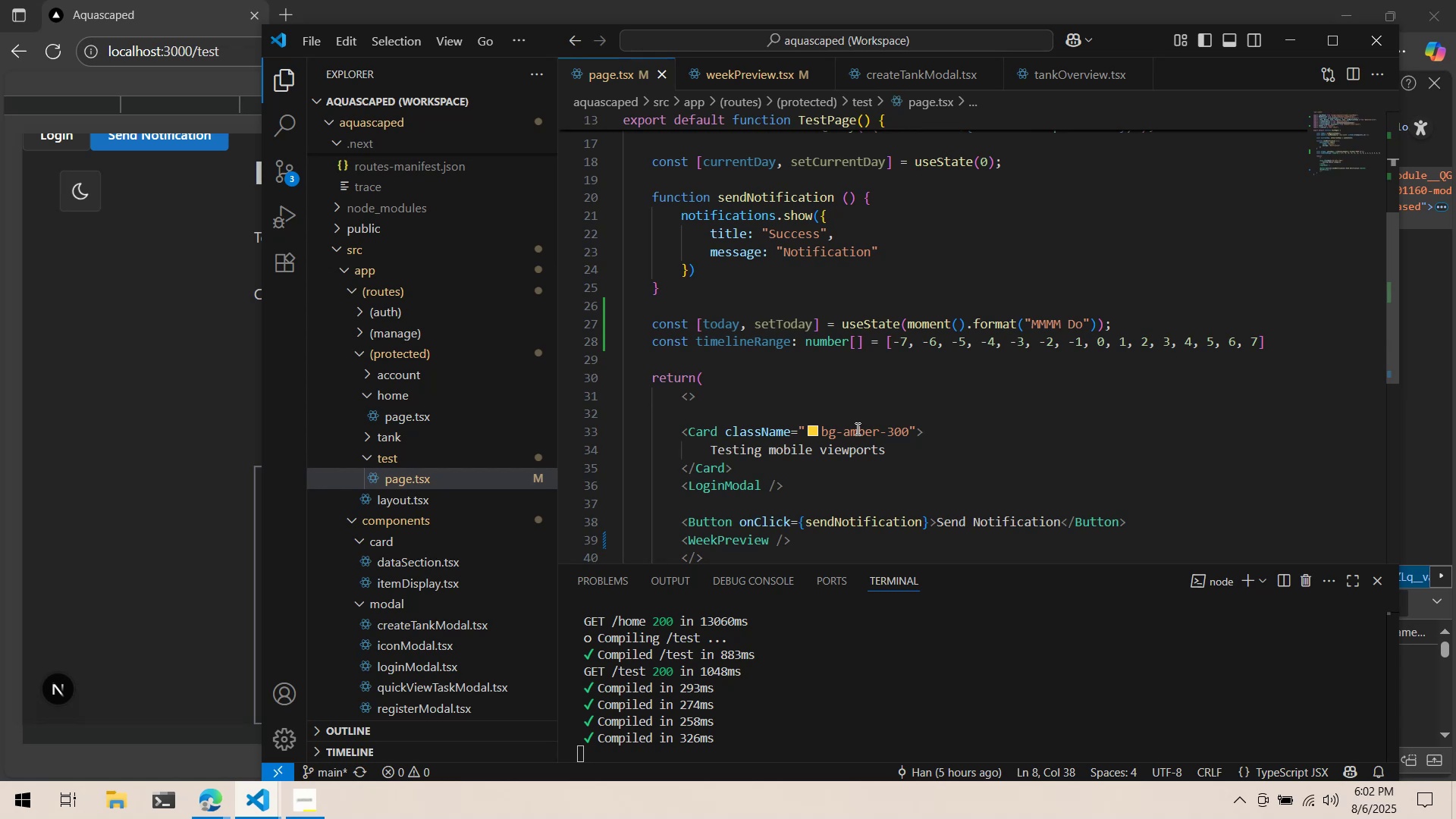 
key(Control+S)
 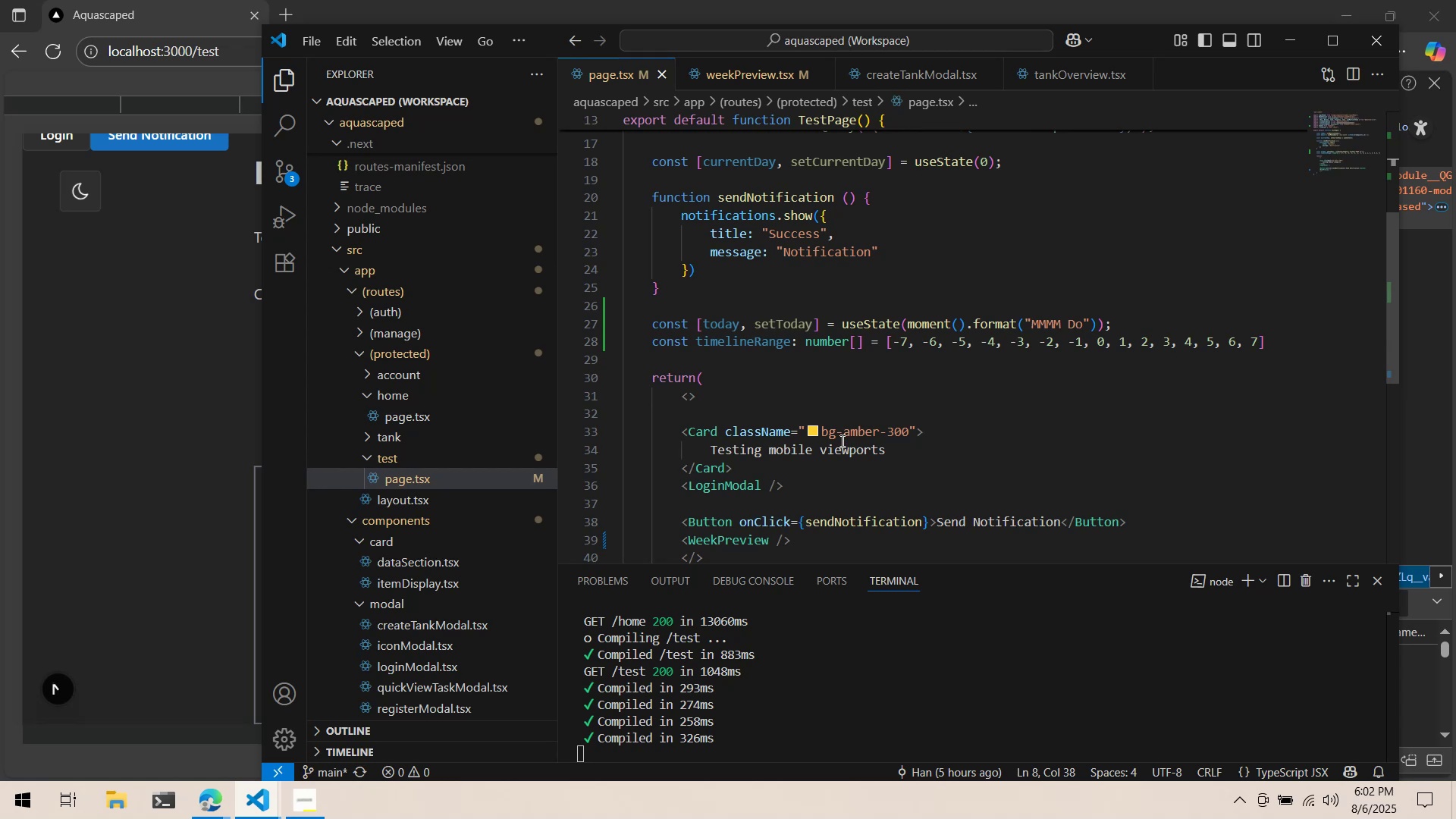 
scroll: coordinate [841, 441], scroll_direction: down, amount: 4.0
 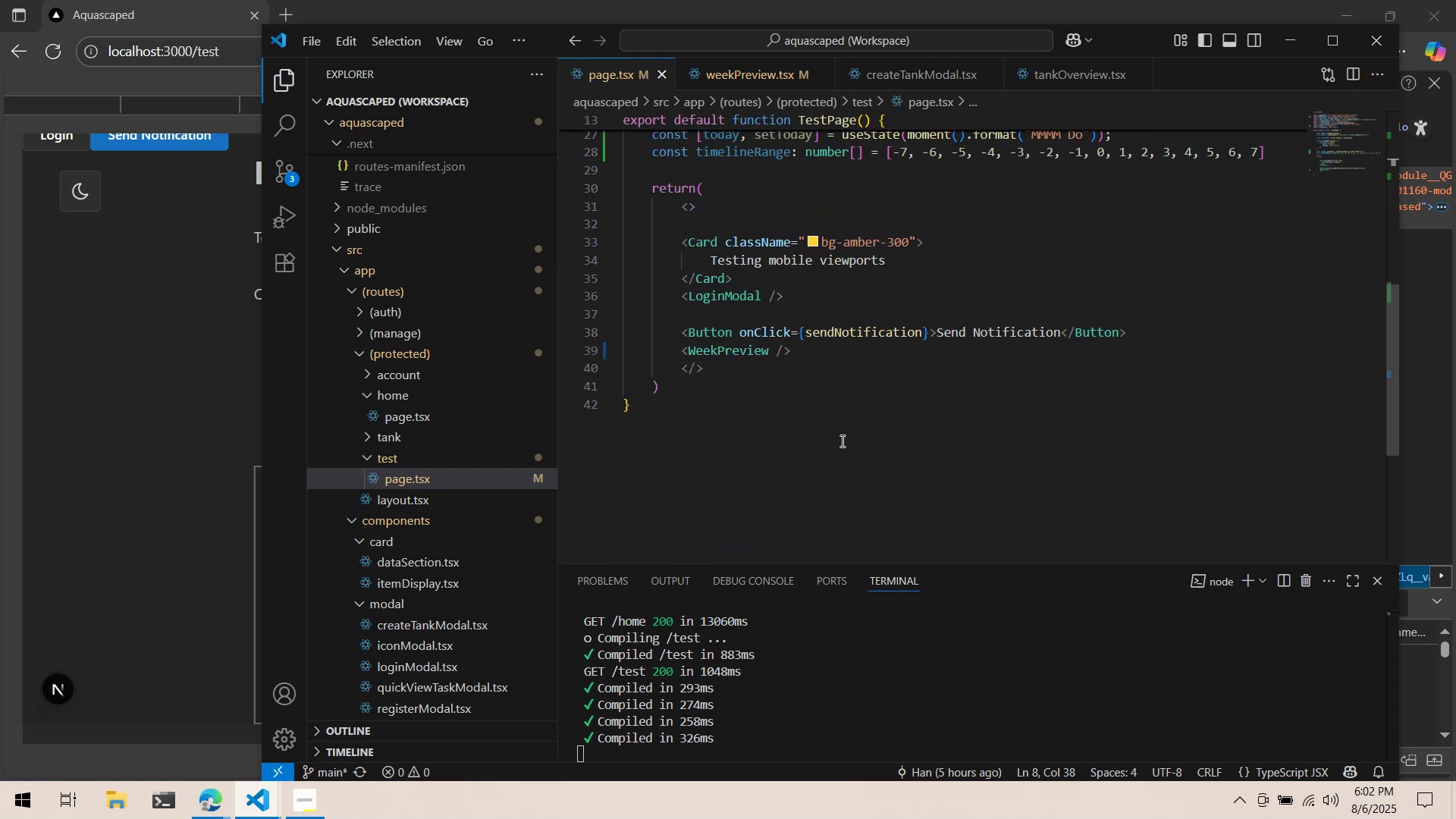 
key(Alt+AltLeft)
 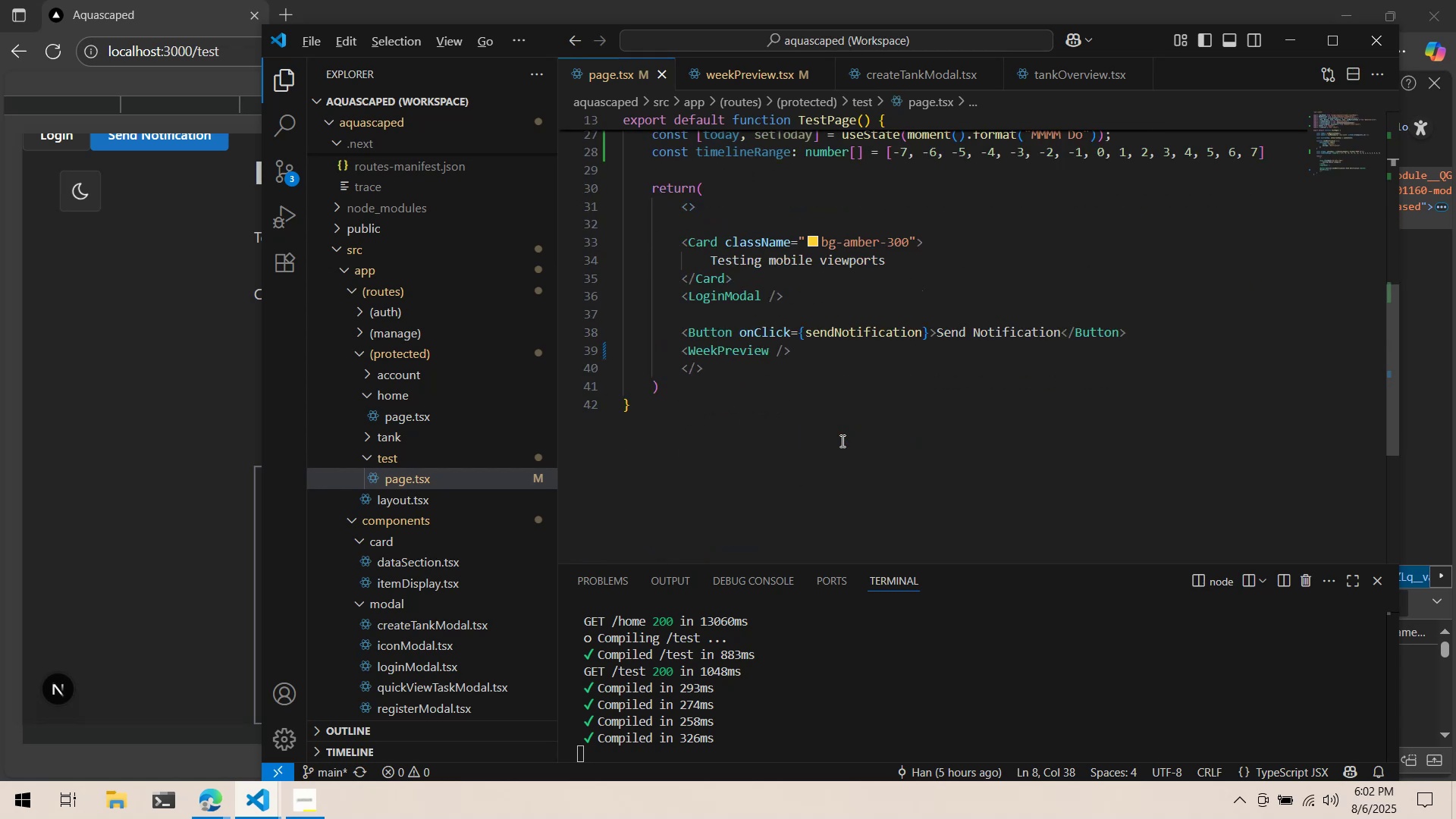 
key(Alt+Tab)
 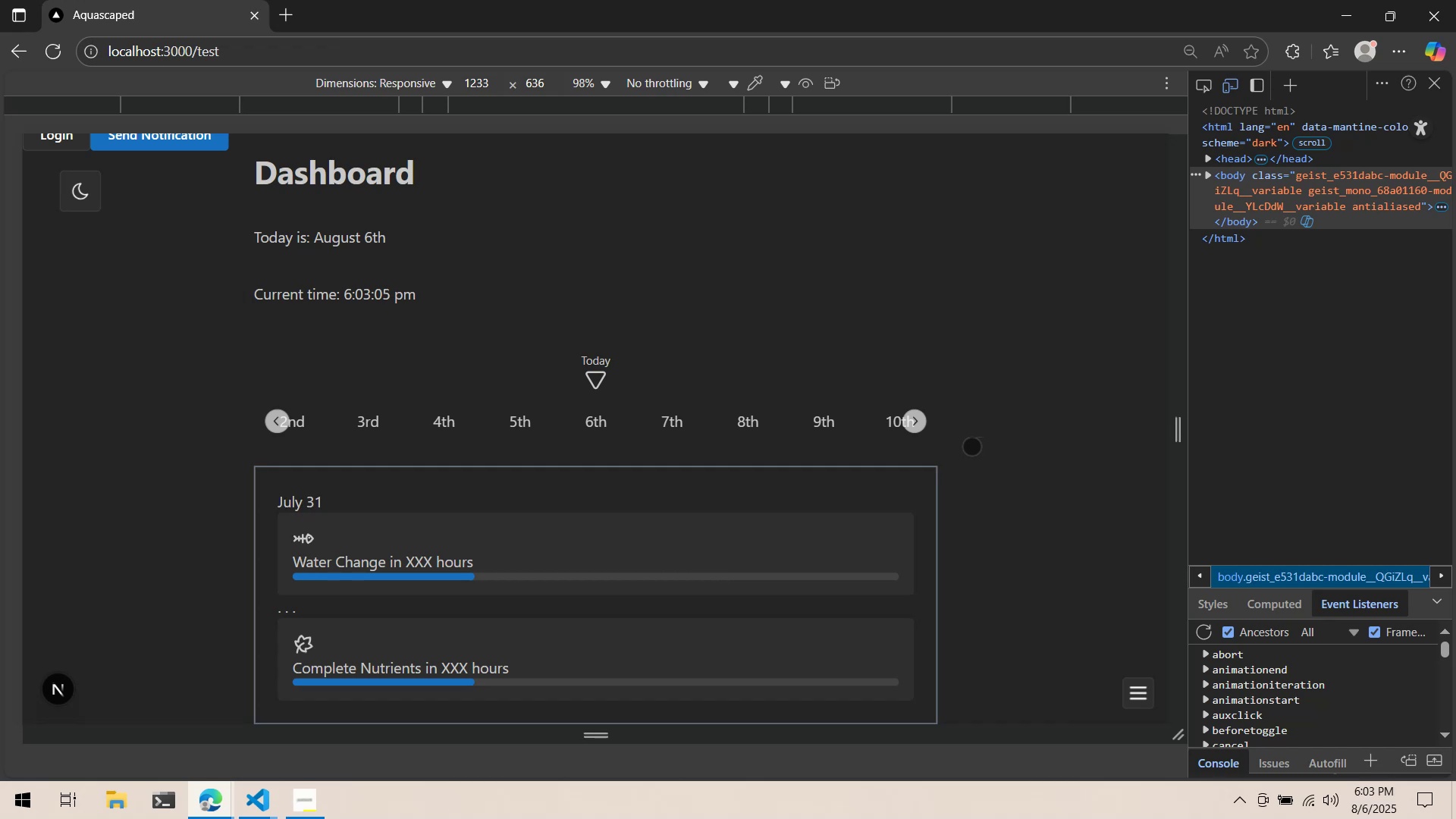 
wait(28.32)
 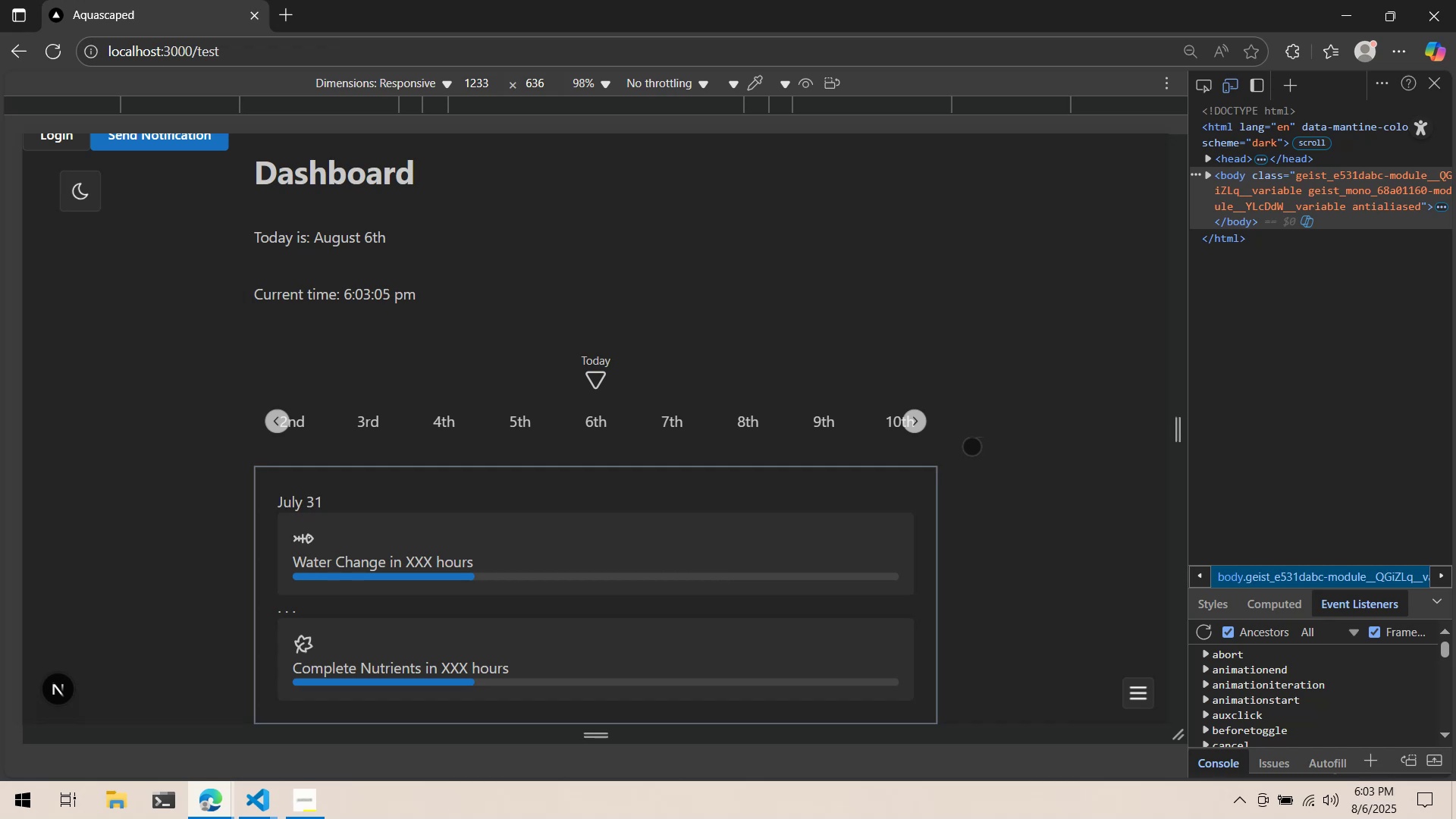 
double_click([911, 419])
 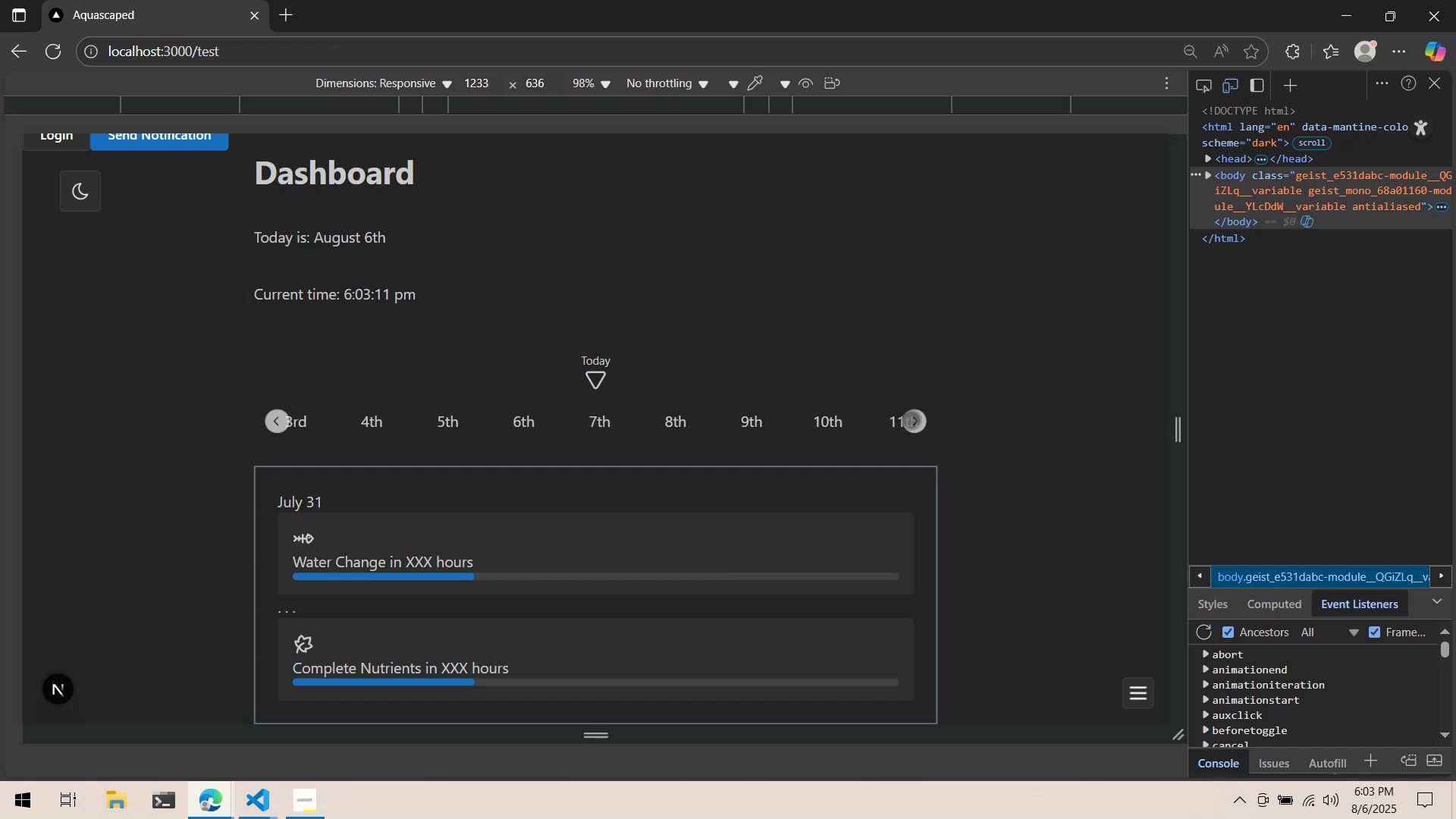 
left_click([911, 419])
 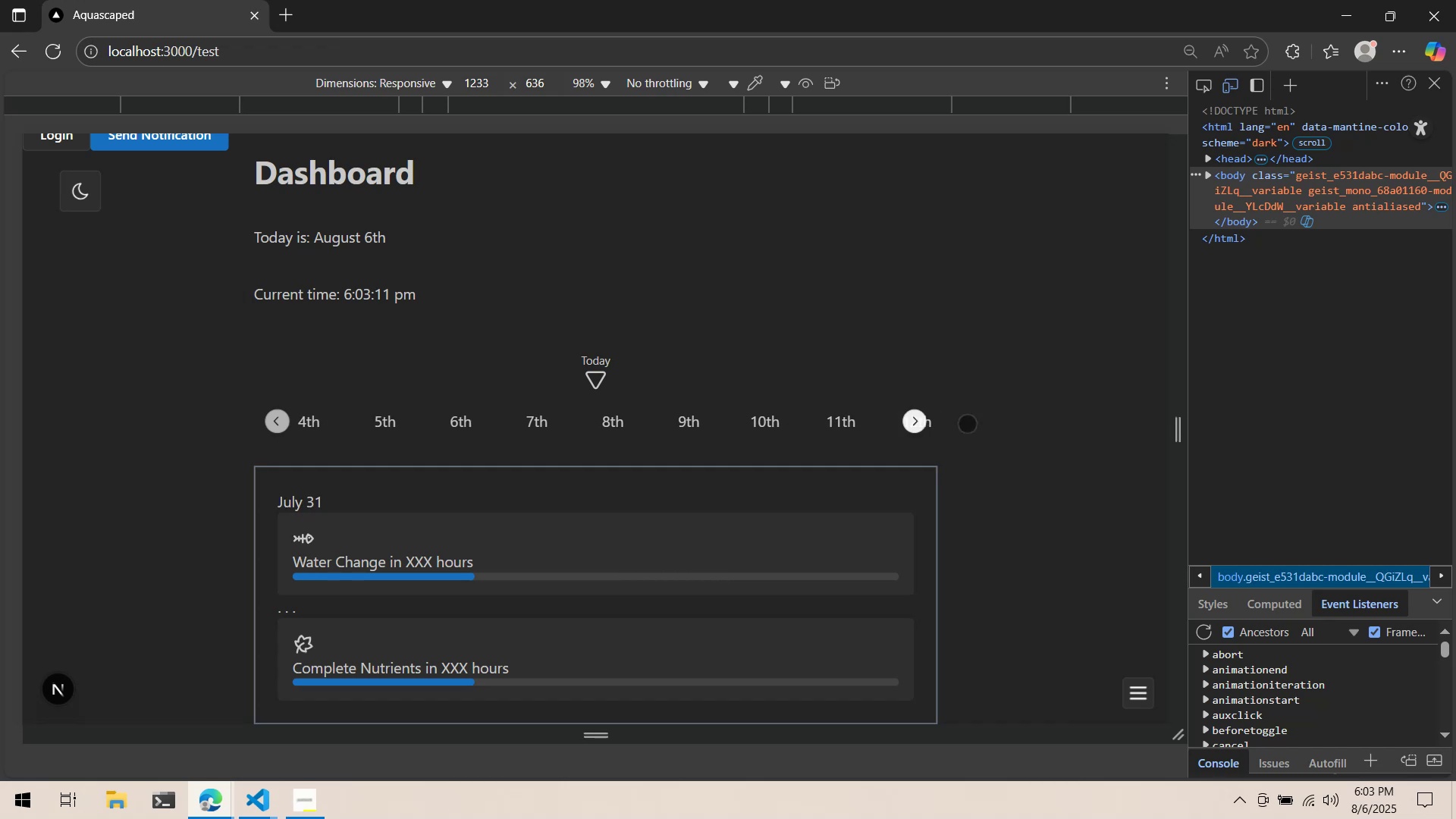 
scroll: coordinate [975, 423], scroll_direction: down, amount: 1.0
 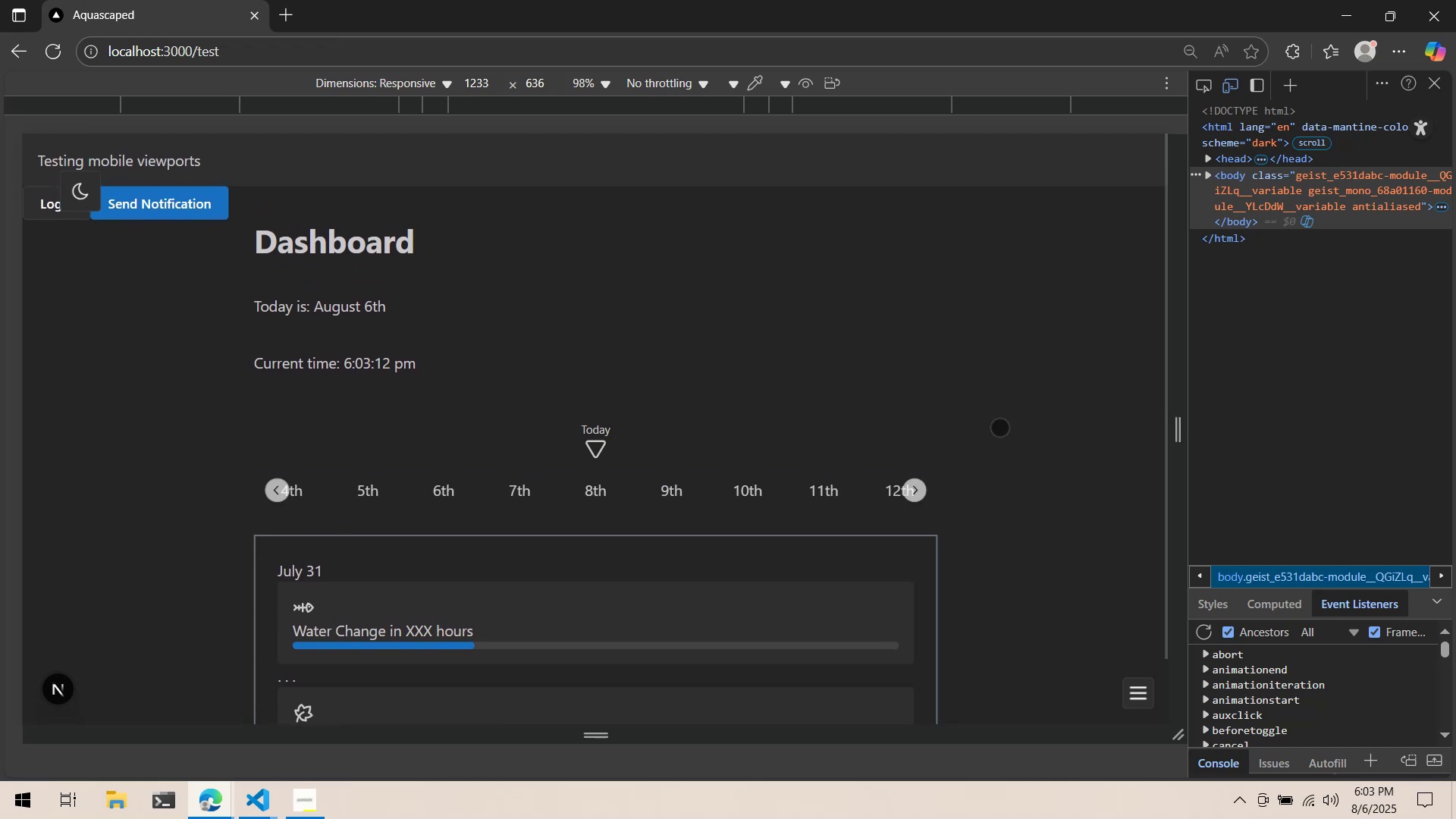 
scroll: coordinate [999, 426], scroll_direction: none, amount: 0.0
 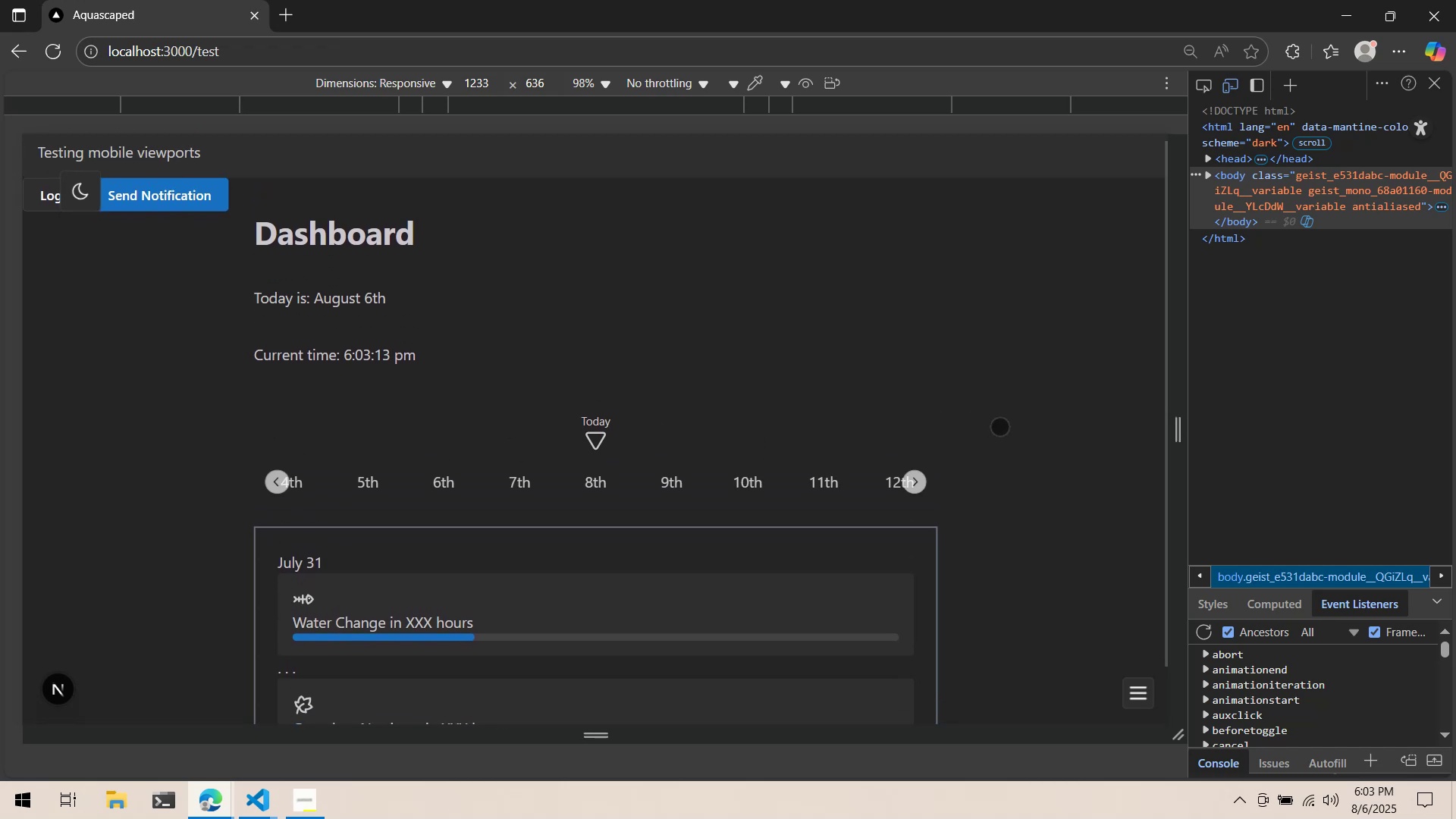 
key(Alt+AltLeft)
 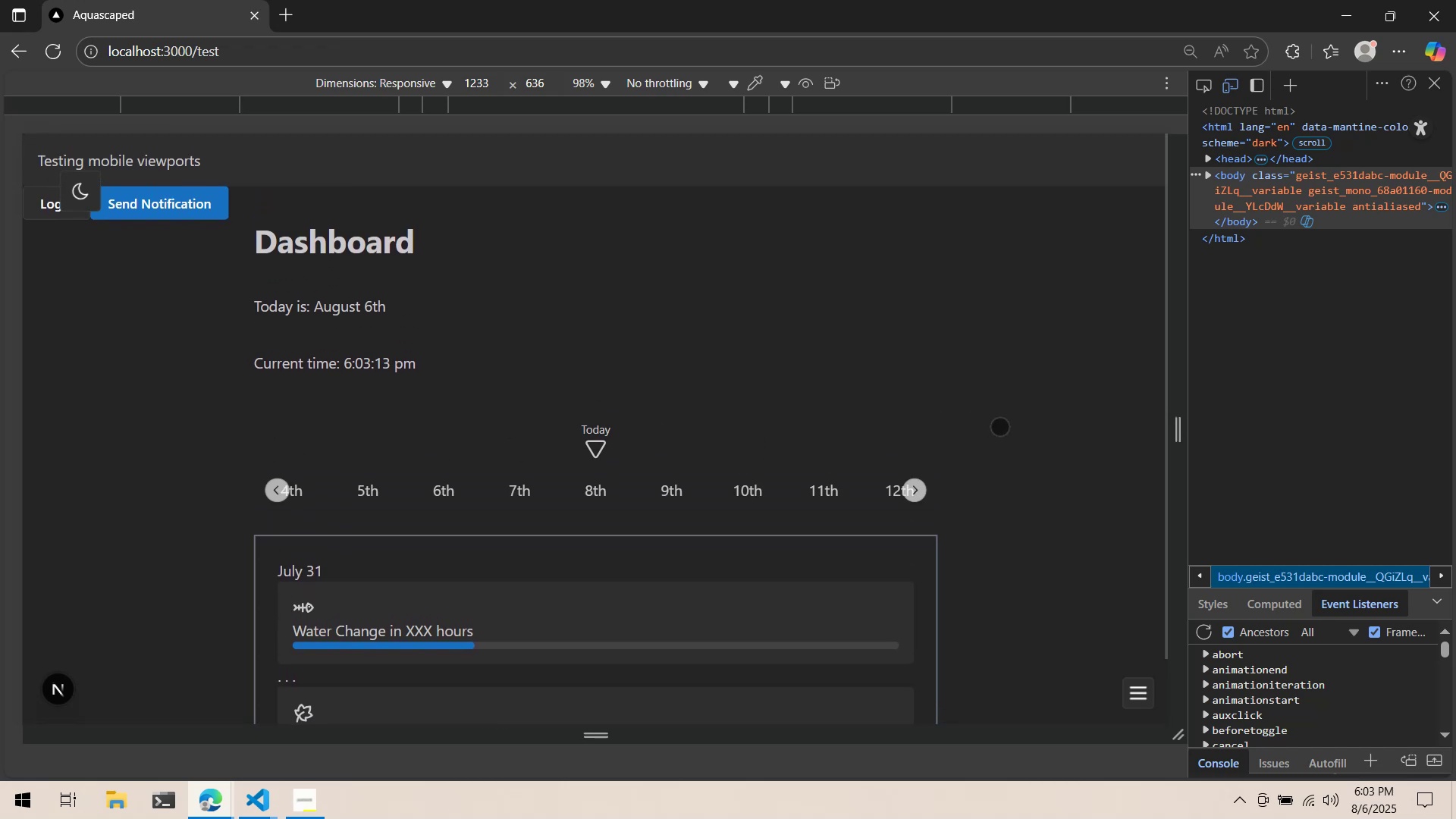 
key(Alt+Tab)
 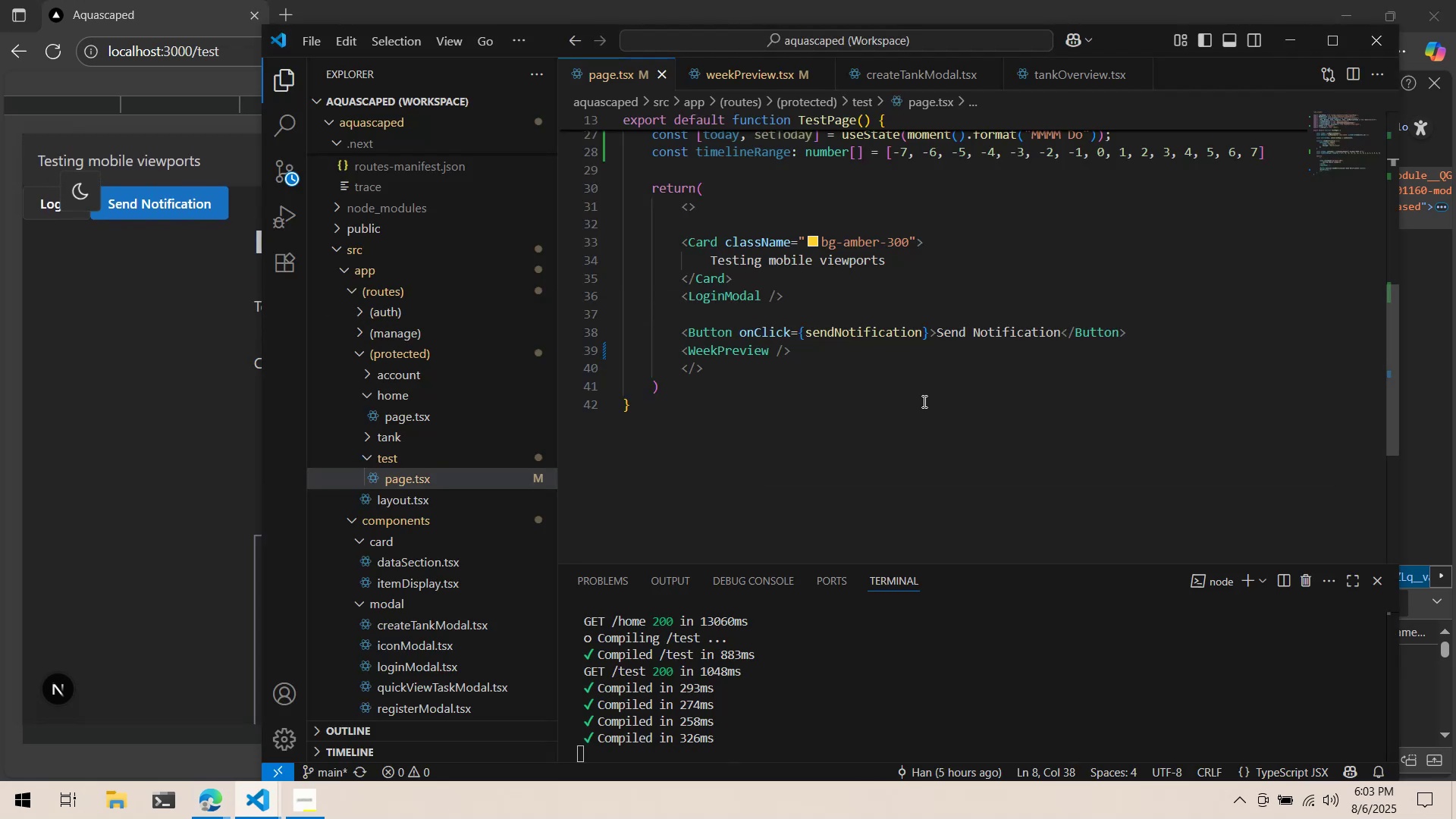 
scroll: coordinate [908, 384], scroll_direction: up, amount: 4.0
 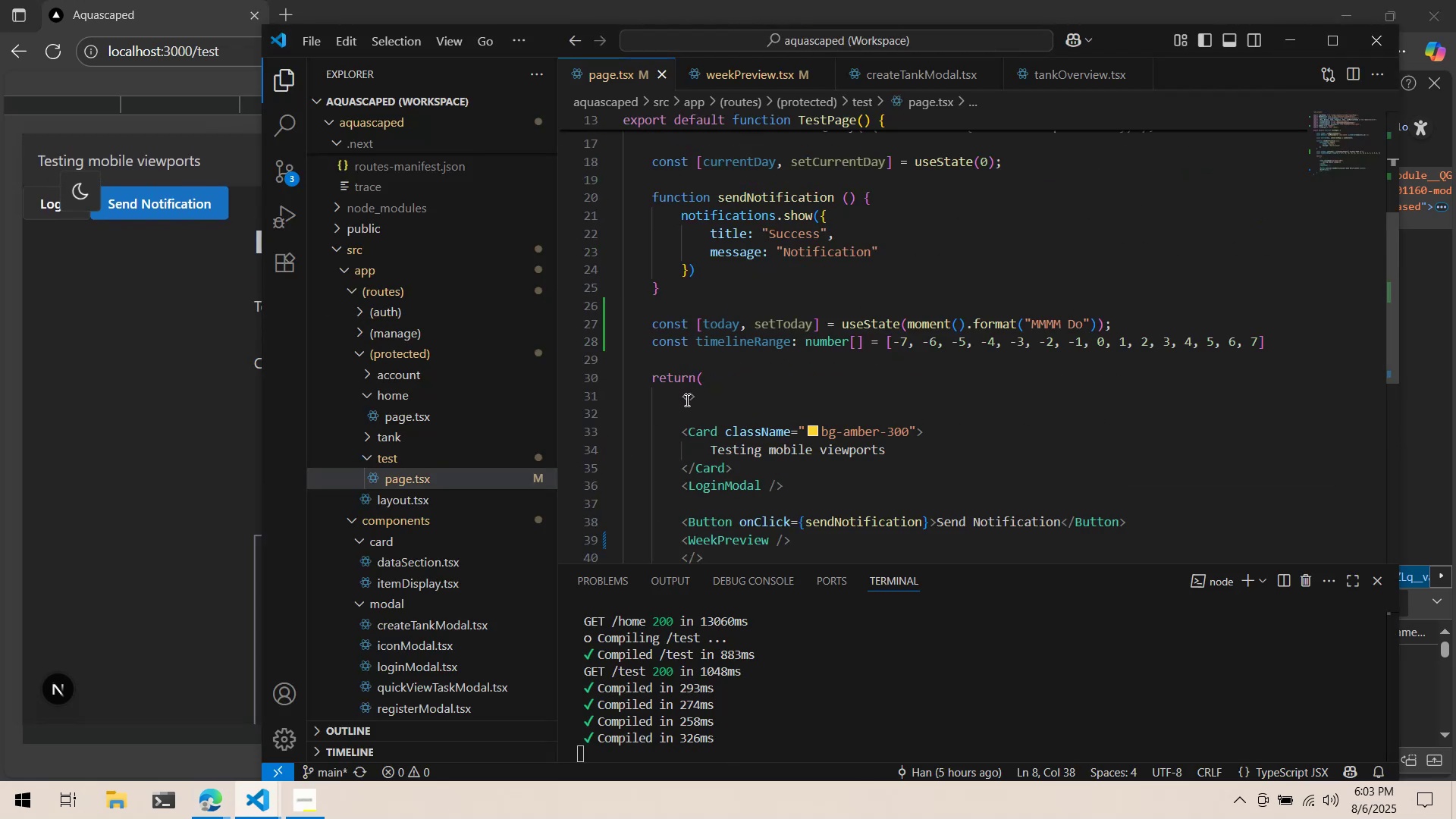 
left_click([689, 400])
 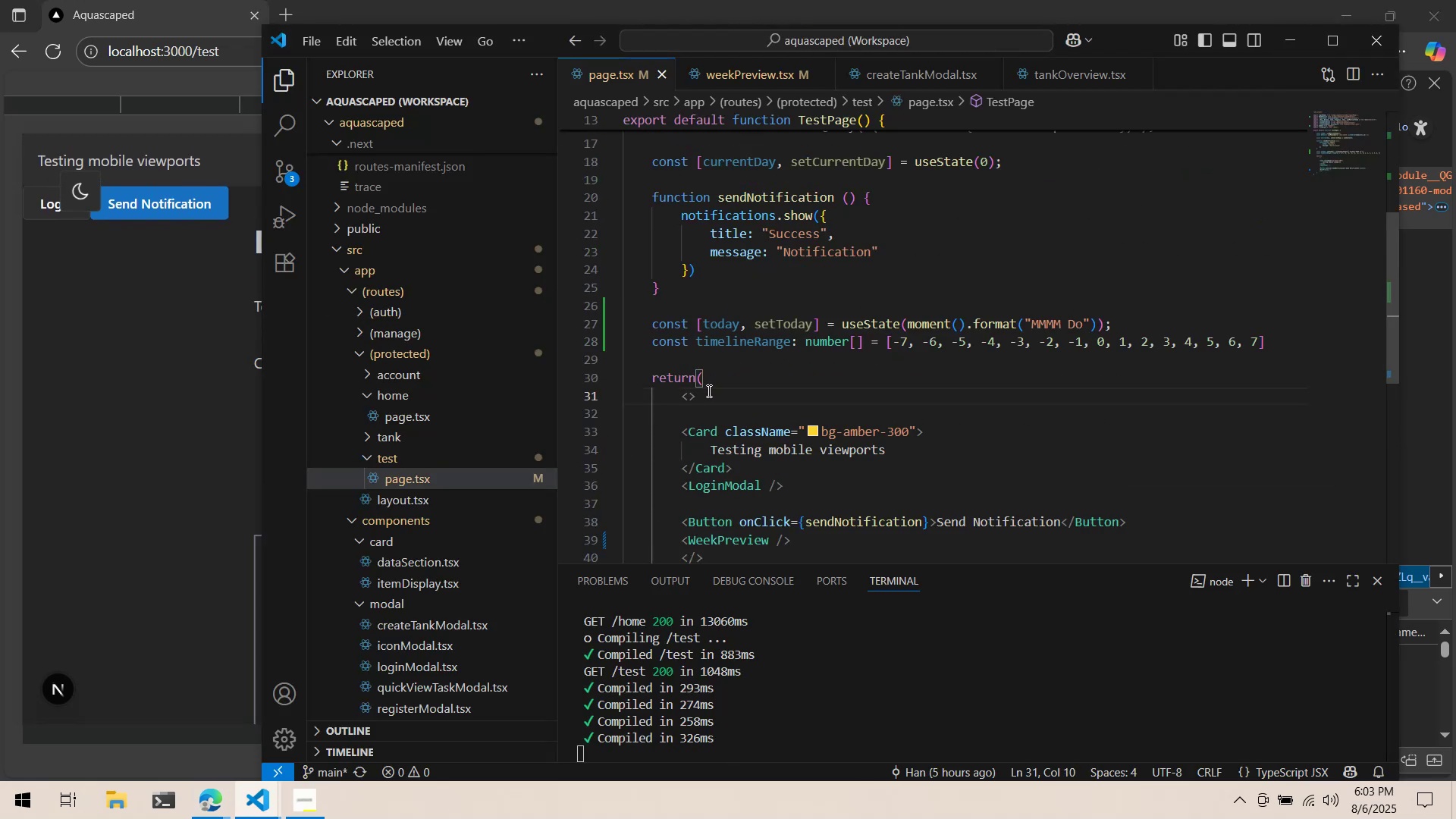 
scroll: coordinate [371, 403], scroll_direction: down, amount: 1.0
 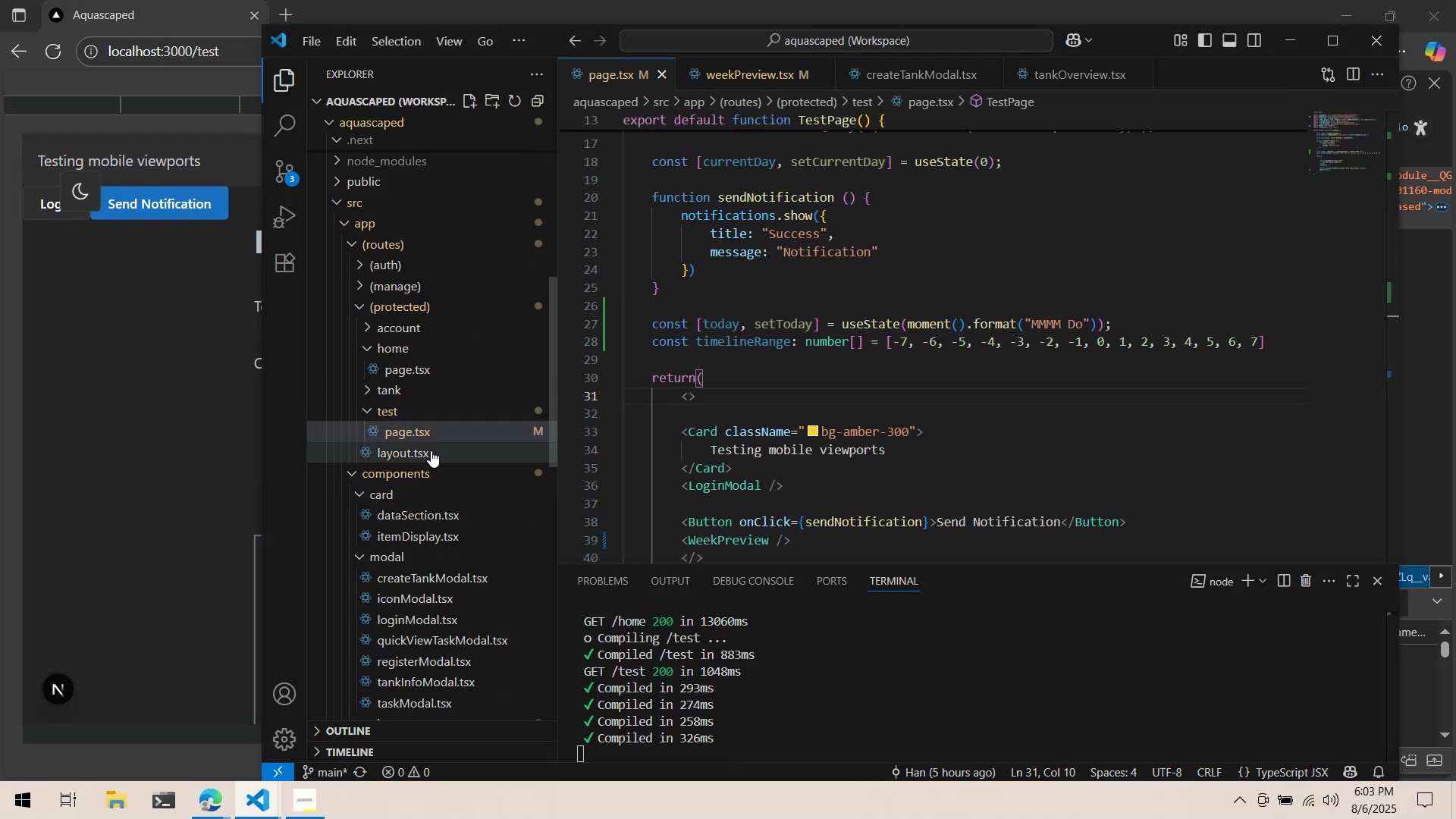 
left_click([431, 450])
 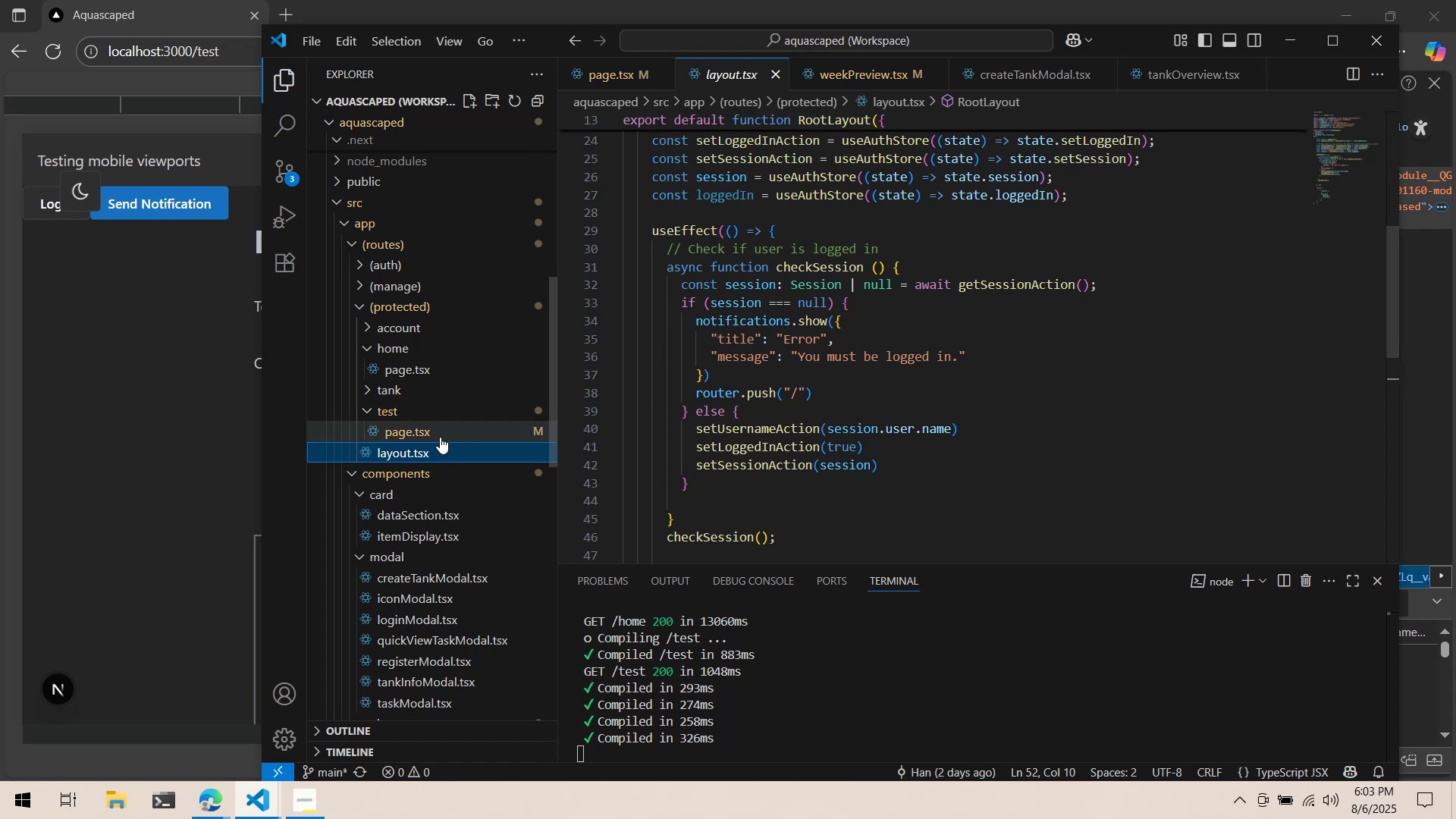 
scroll: coordinate [766, 429], scroll_direction: down, amount: 10.0
 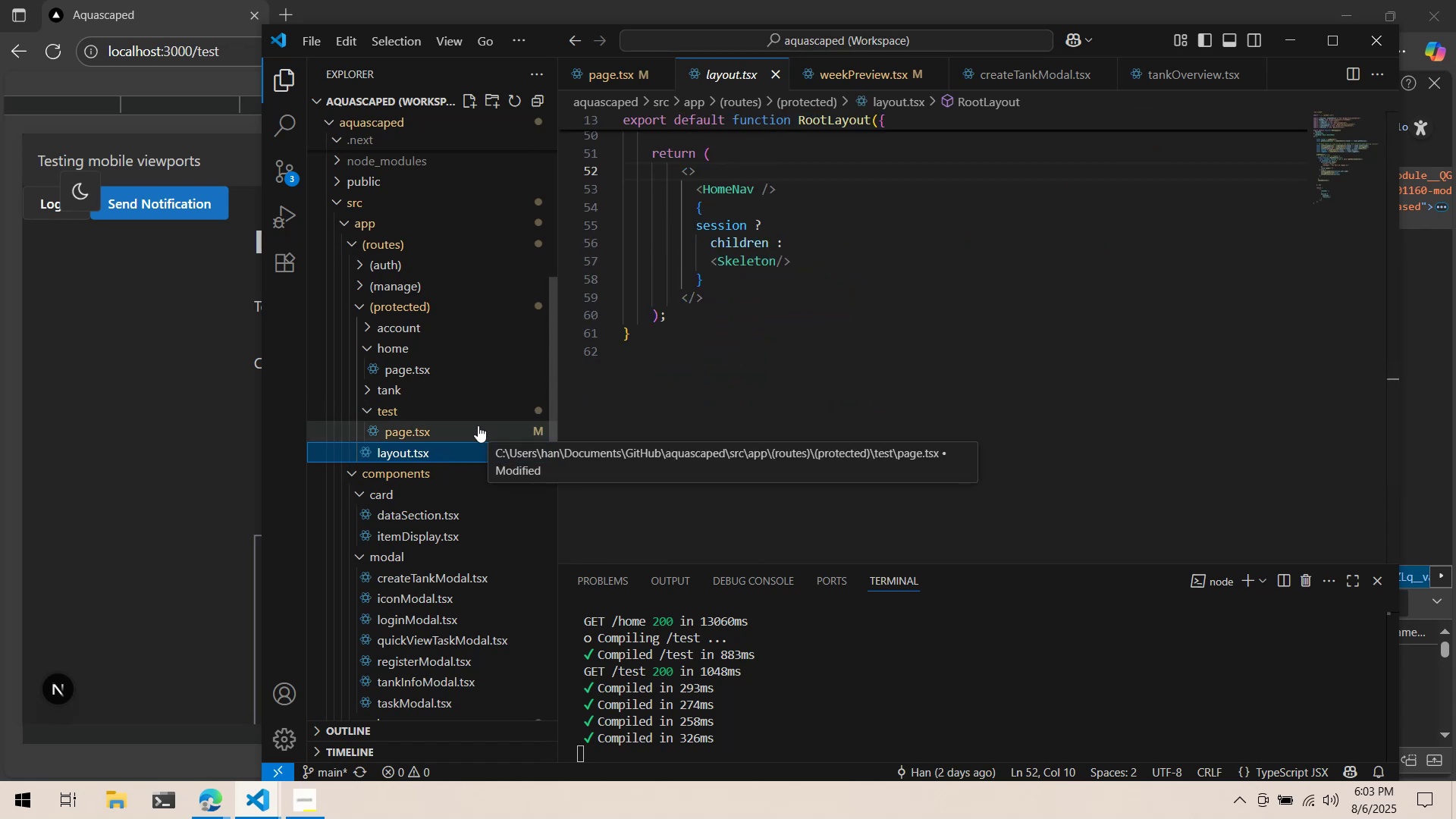 
wait(10.36)
 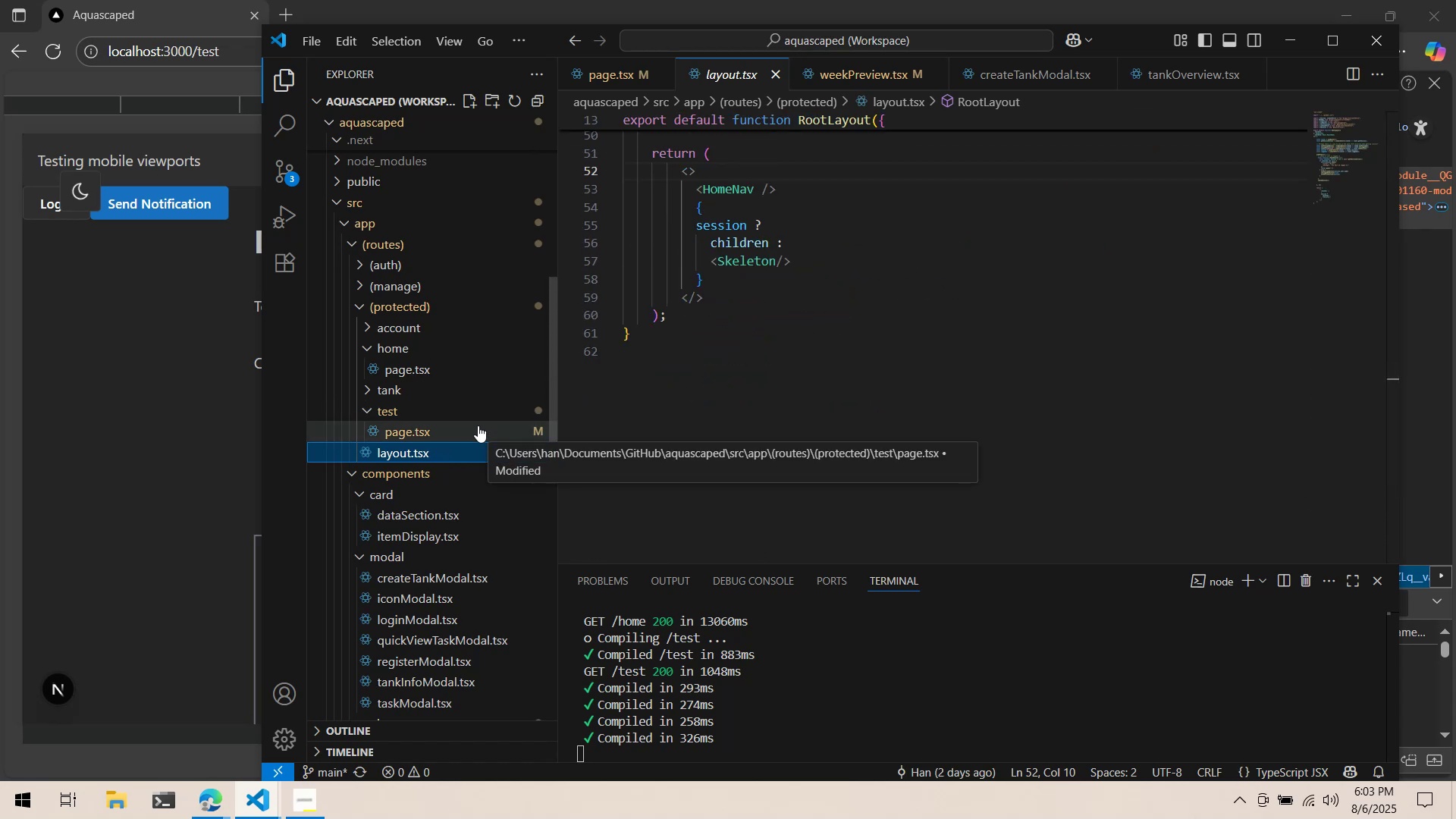 
left_click([476, 425])
 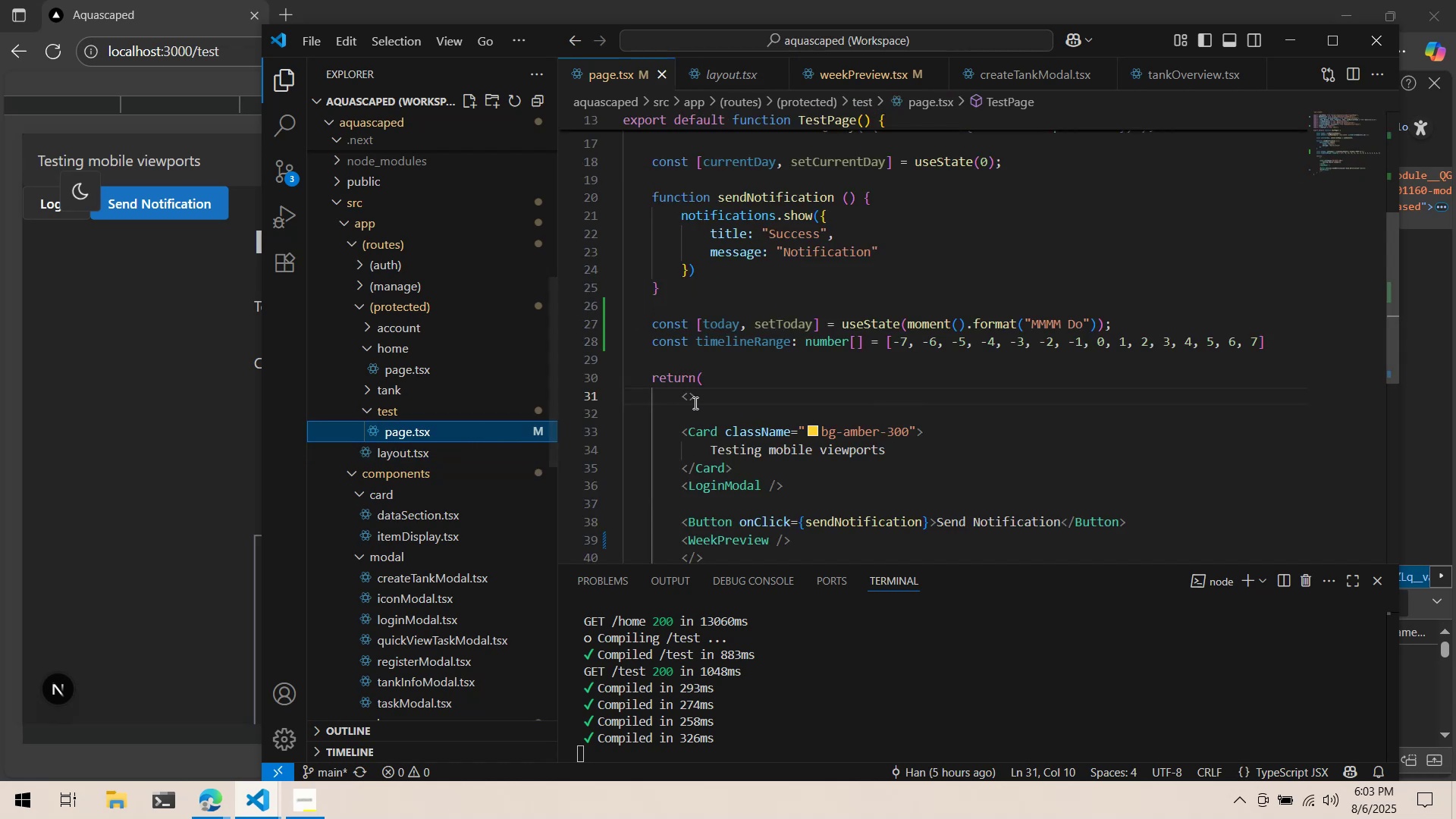 
double_click([689, 398])
 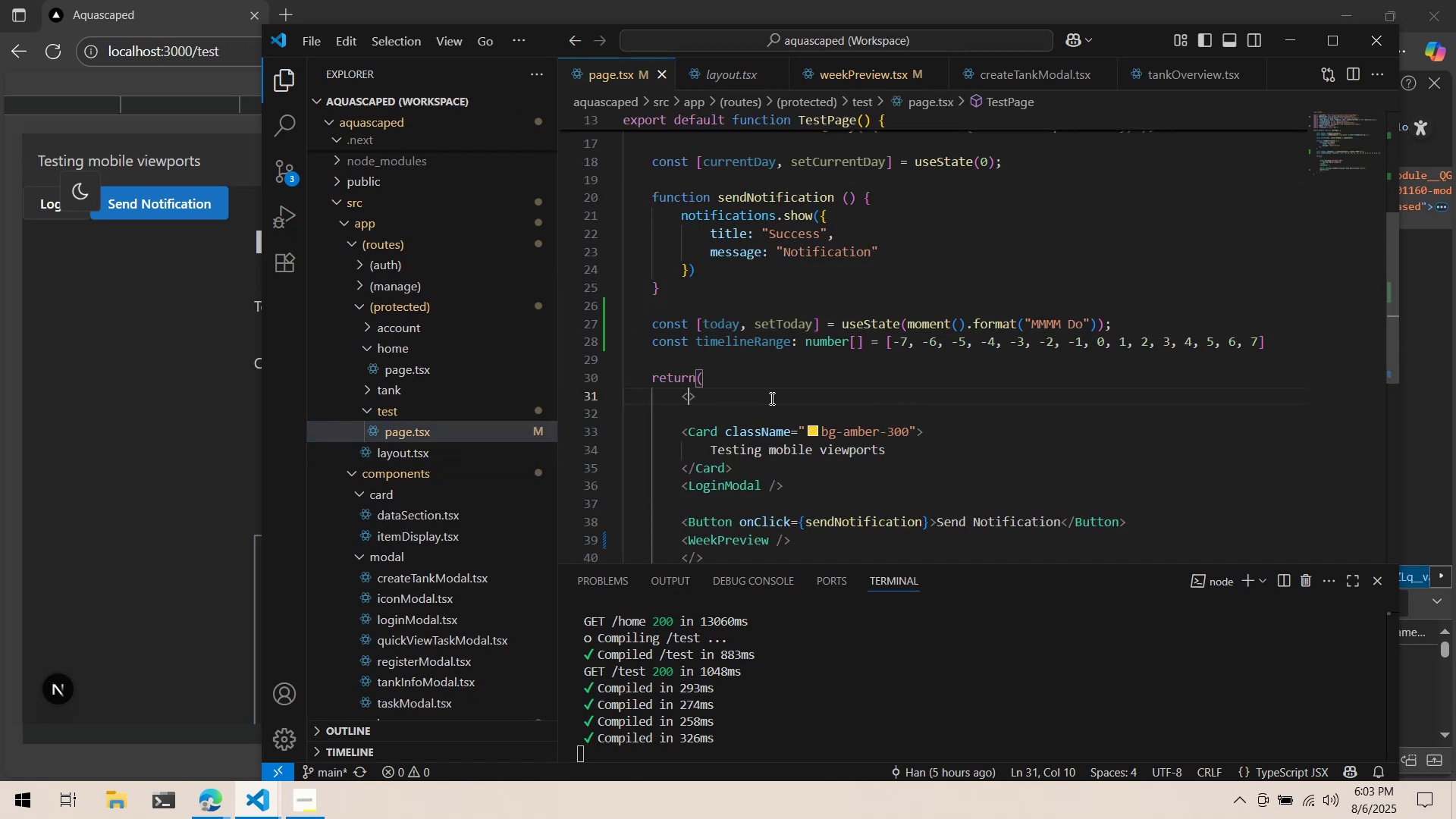 
scroll: coordinate [785, 394], scroll_direction: down, amount: 2.0
 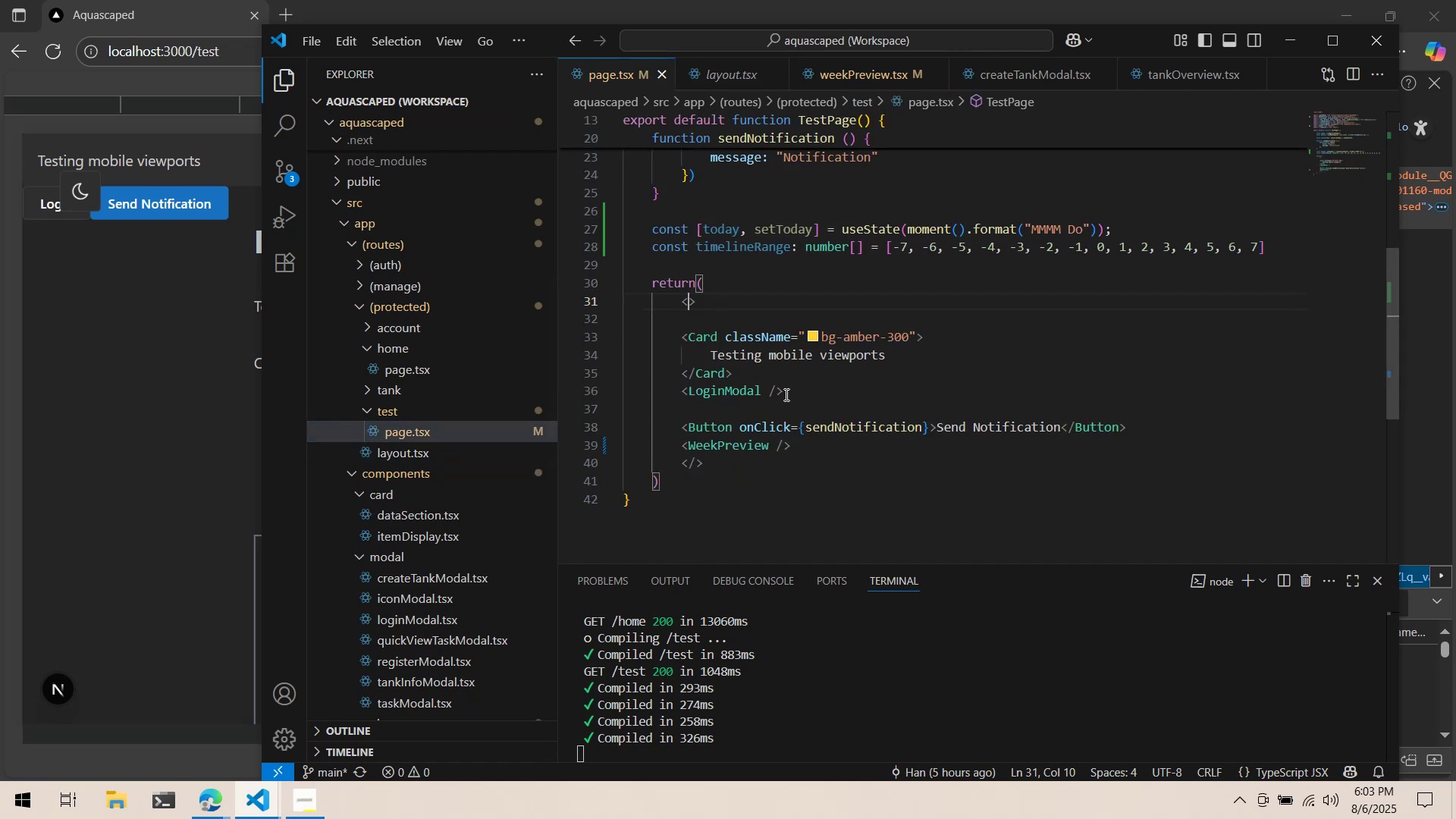 
type(dov)
key(Backspace)
key(Backspace)
type(iv)
 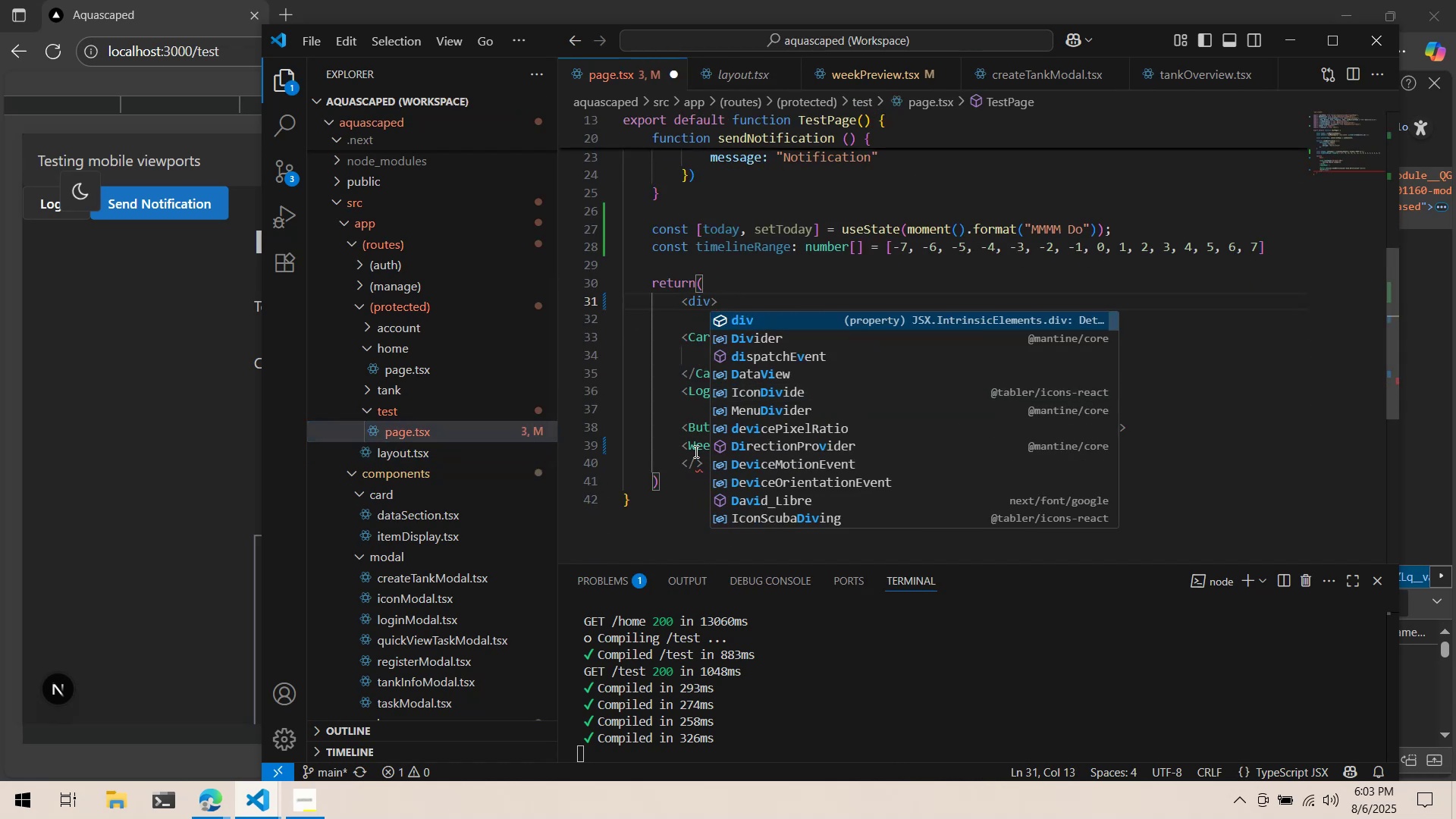 
left_click([693, 460])
 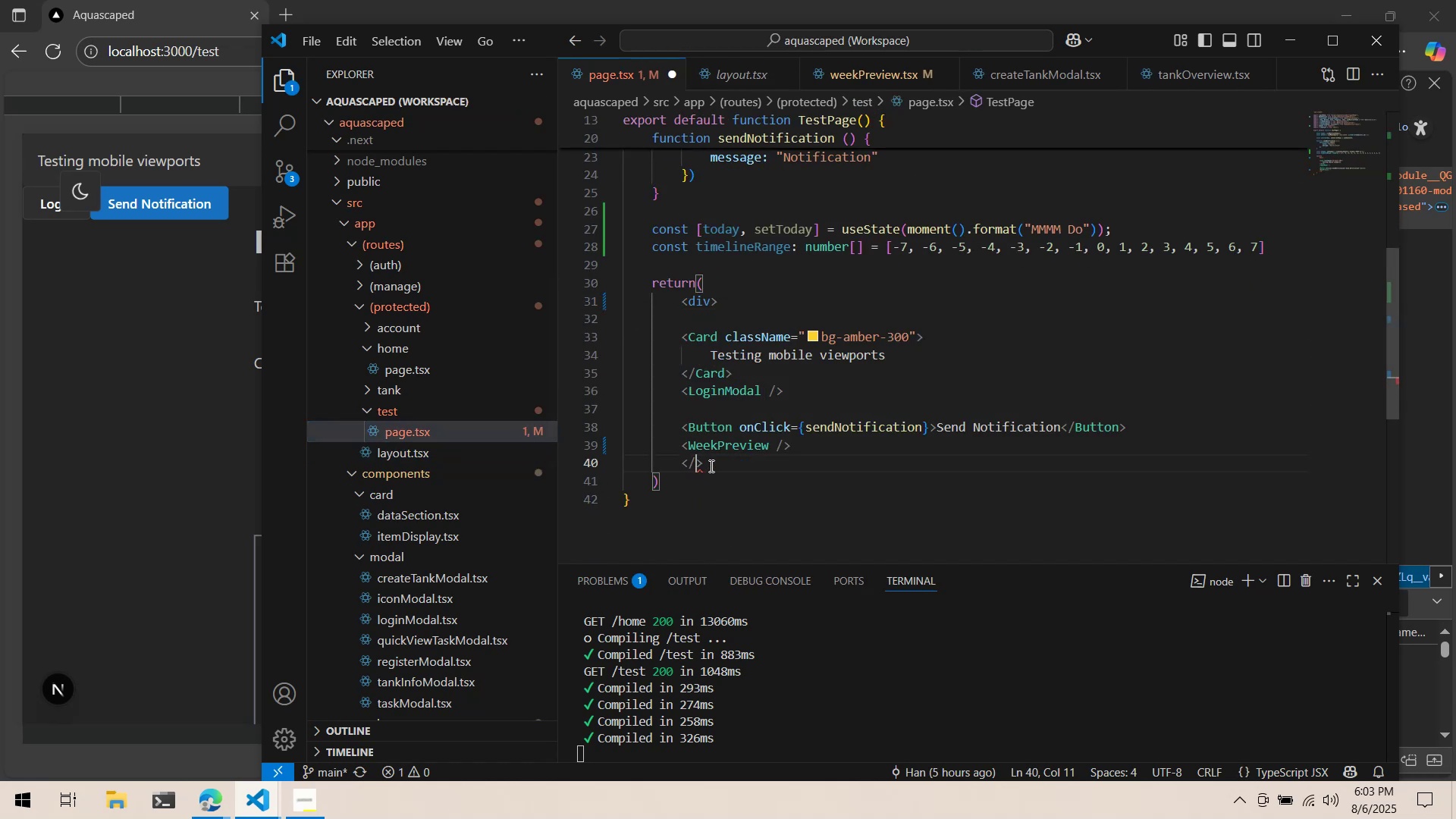 
type(div)
 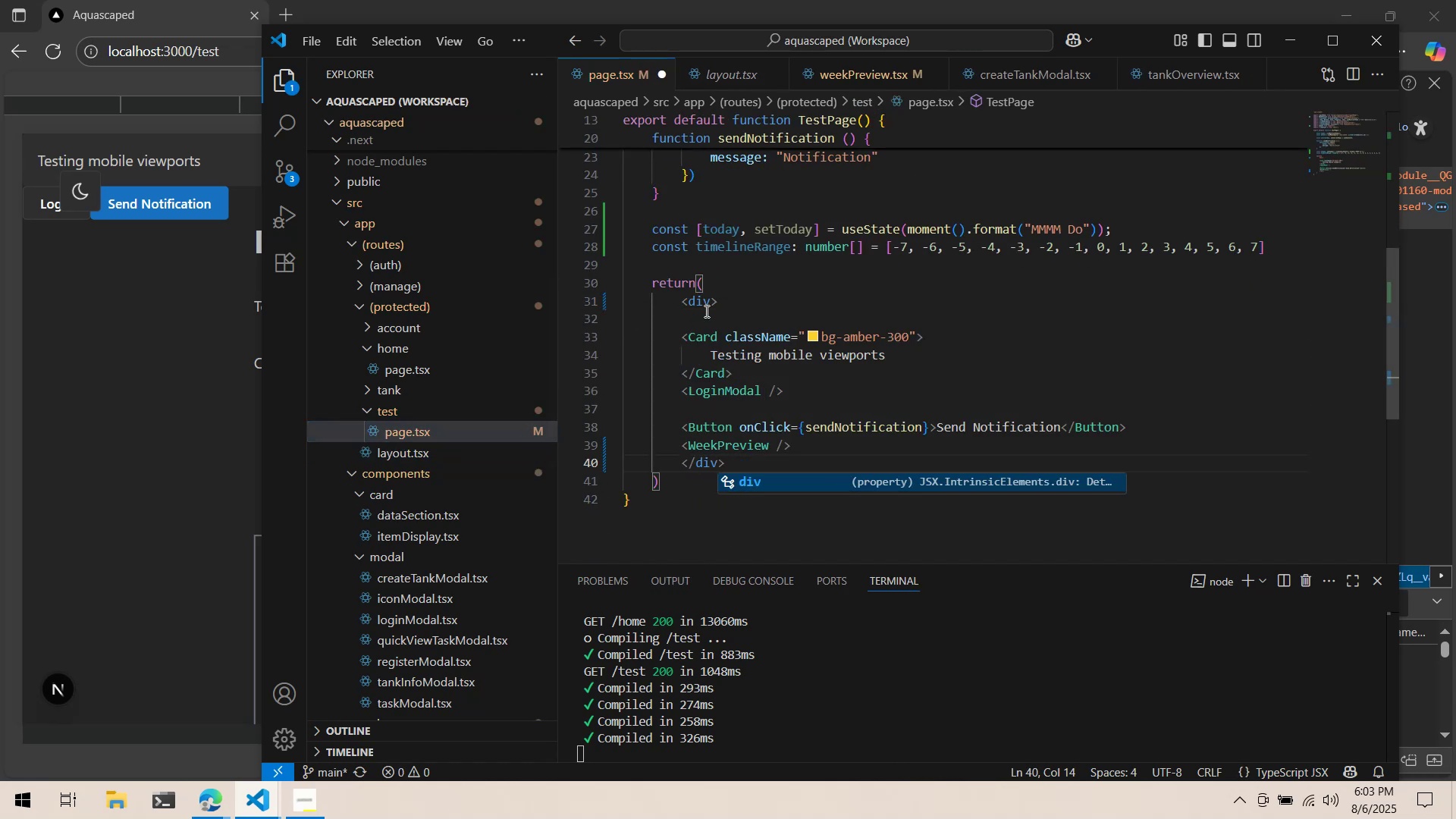 
left_click([711, 306])
 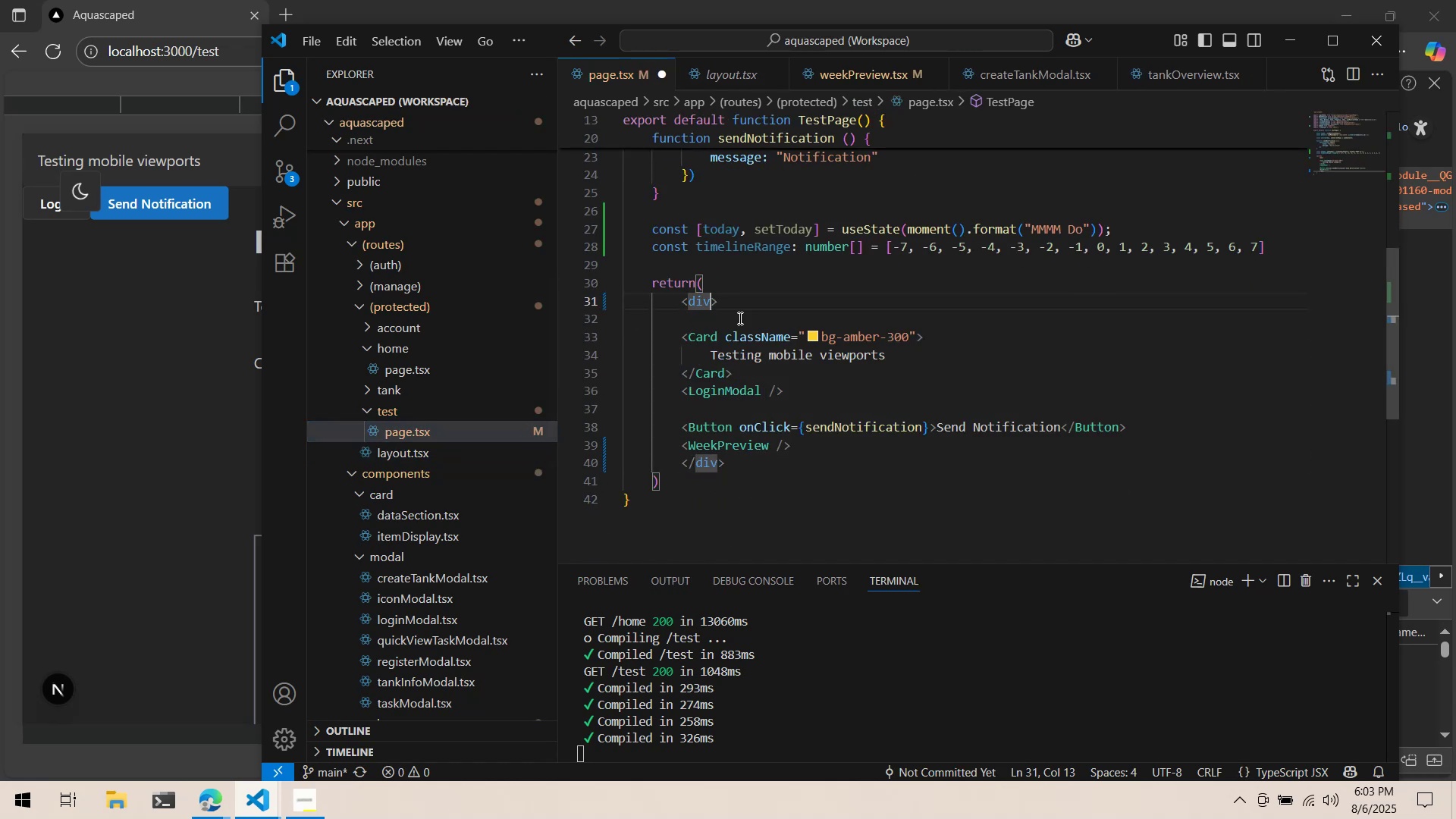 
type( className=")
 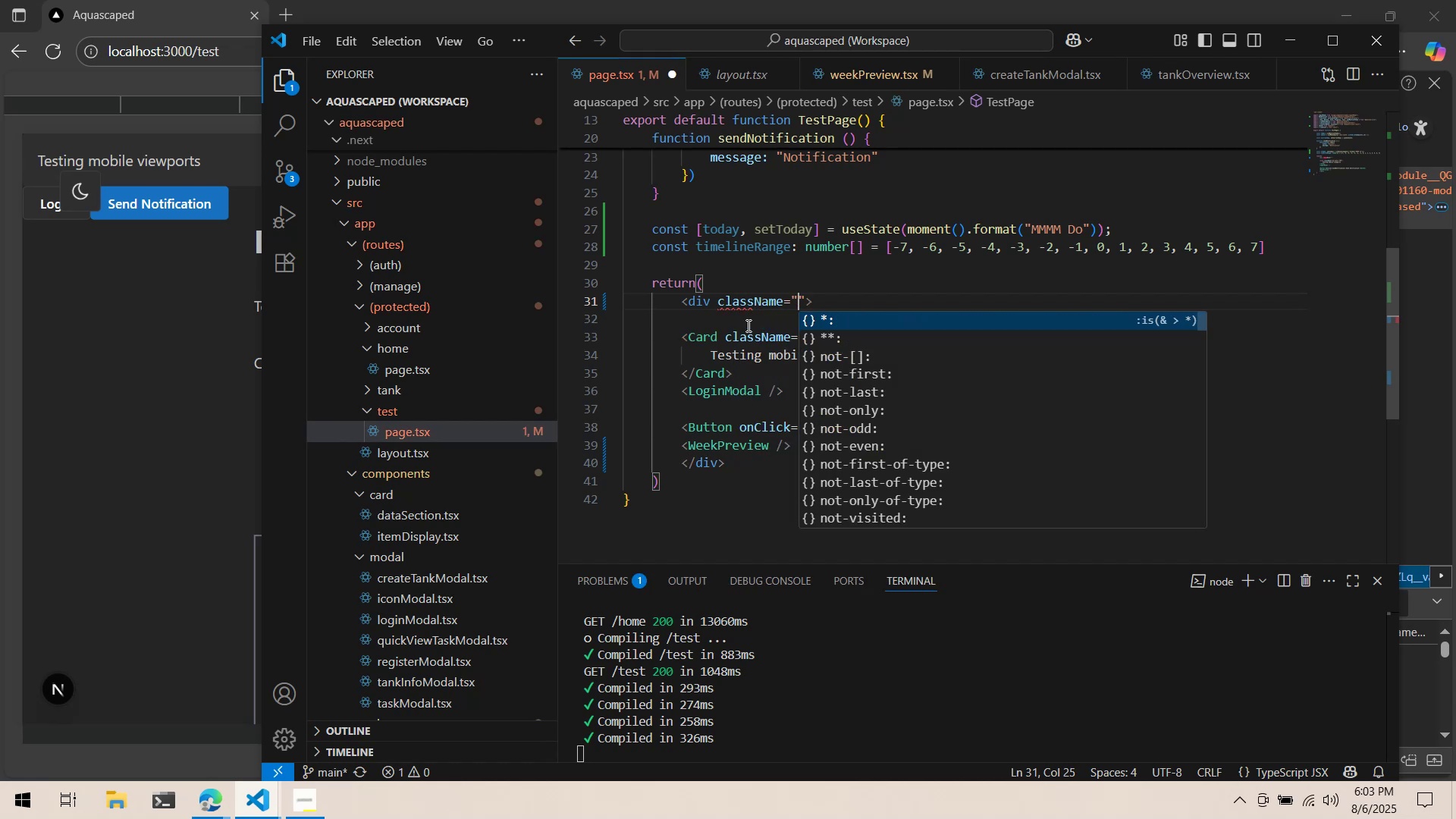 
key(Alt+AltLeft)
 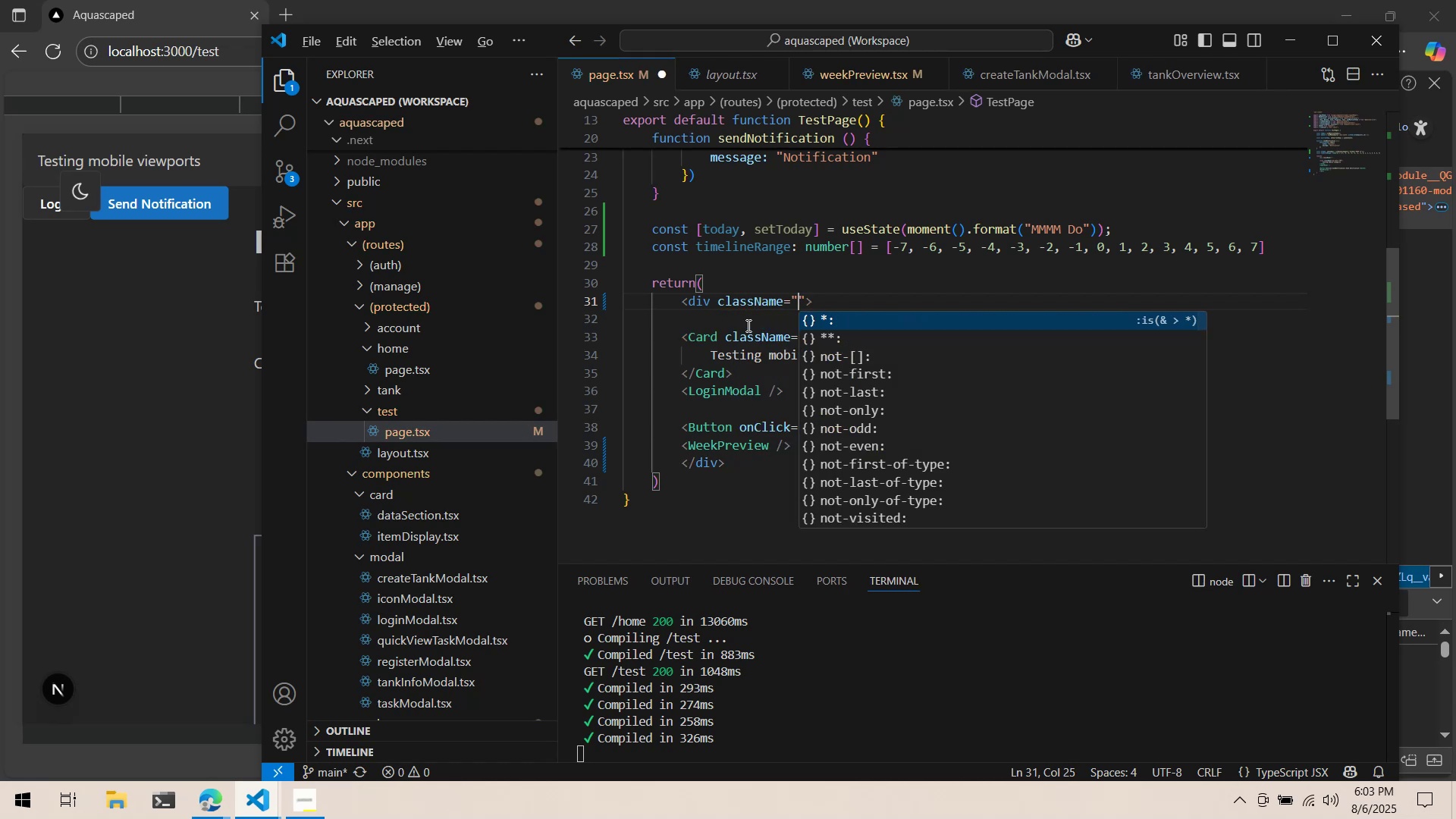 
key(Alt+Tab)
 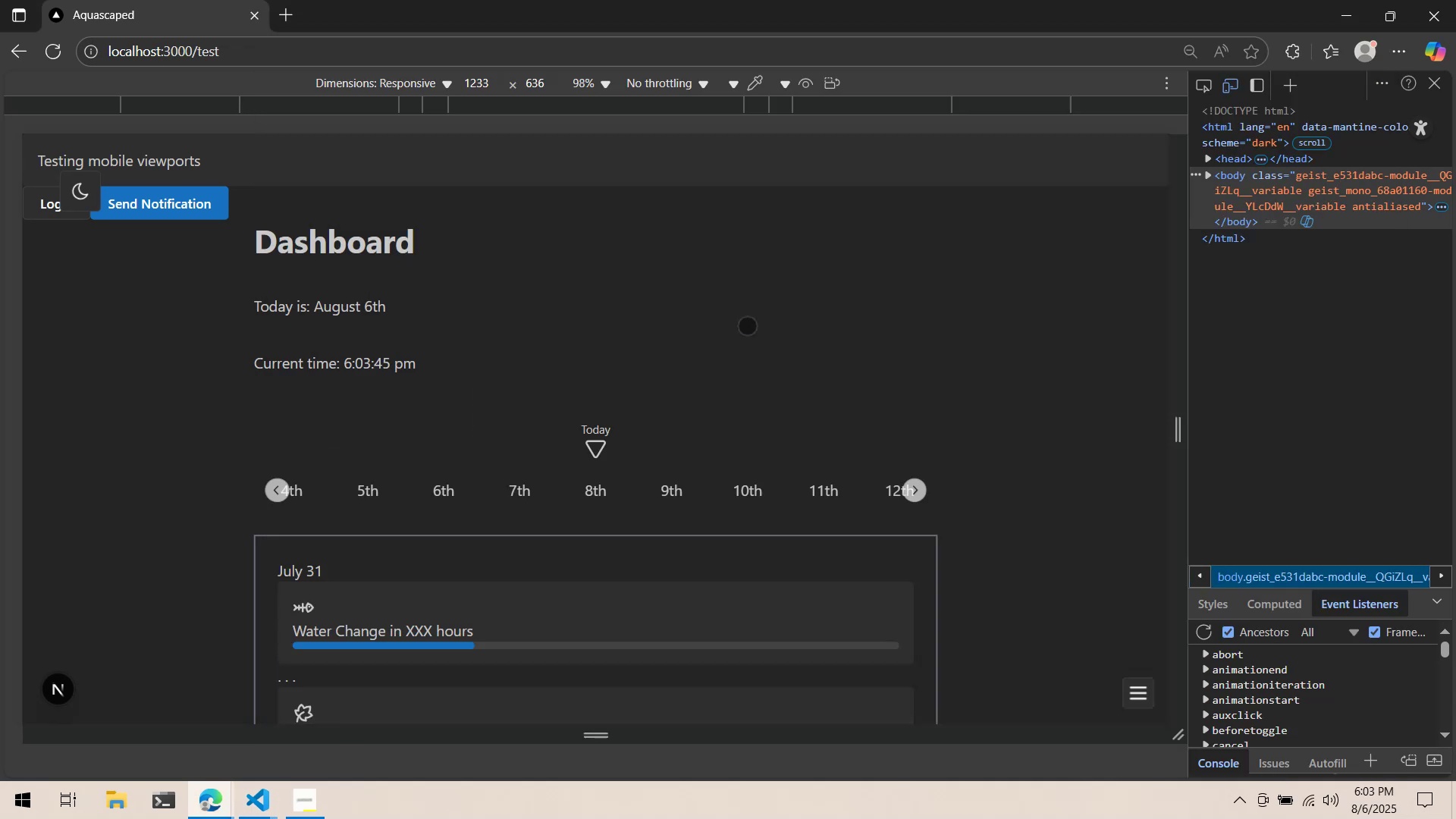 
key(Alt+AltLeft)
 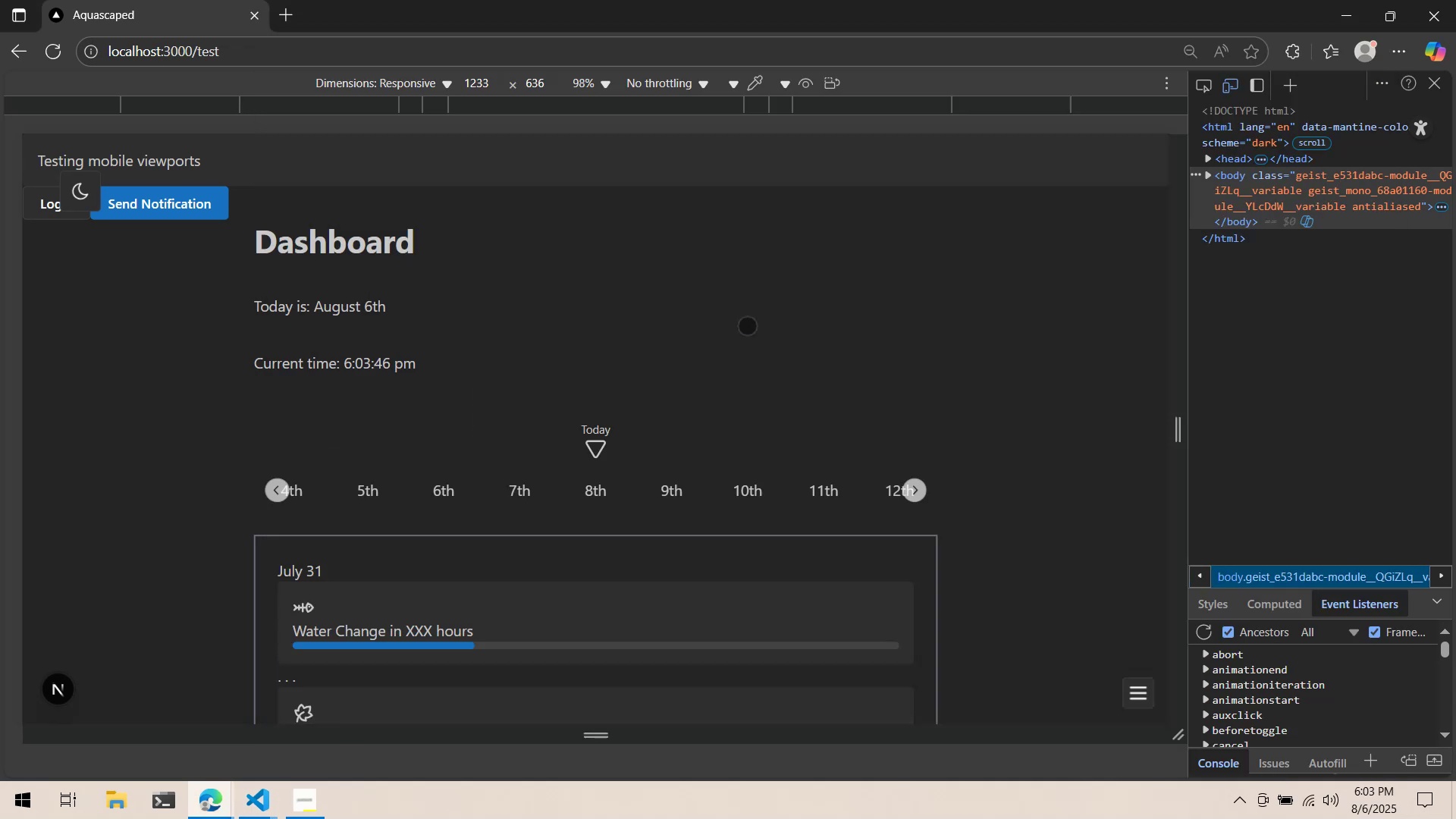 
key(Alt+Tab)
 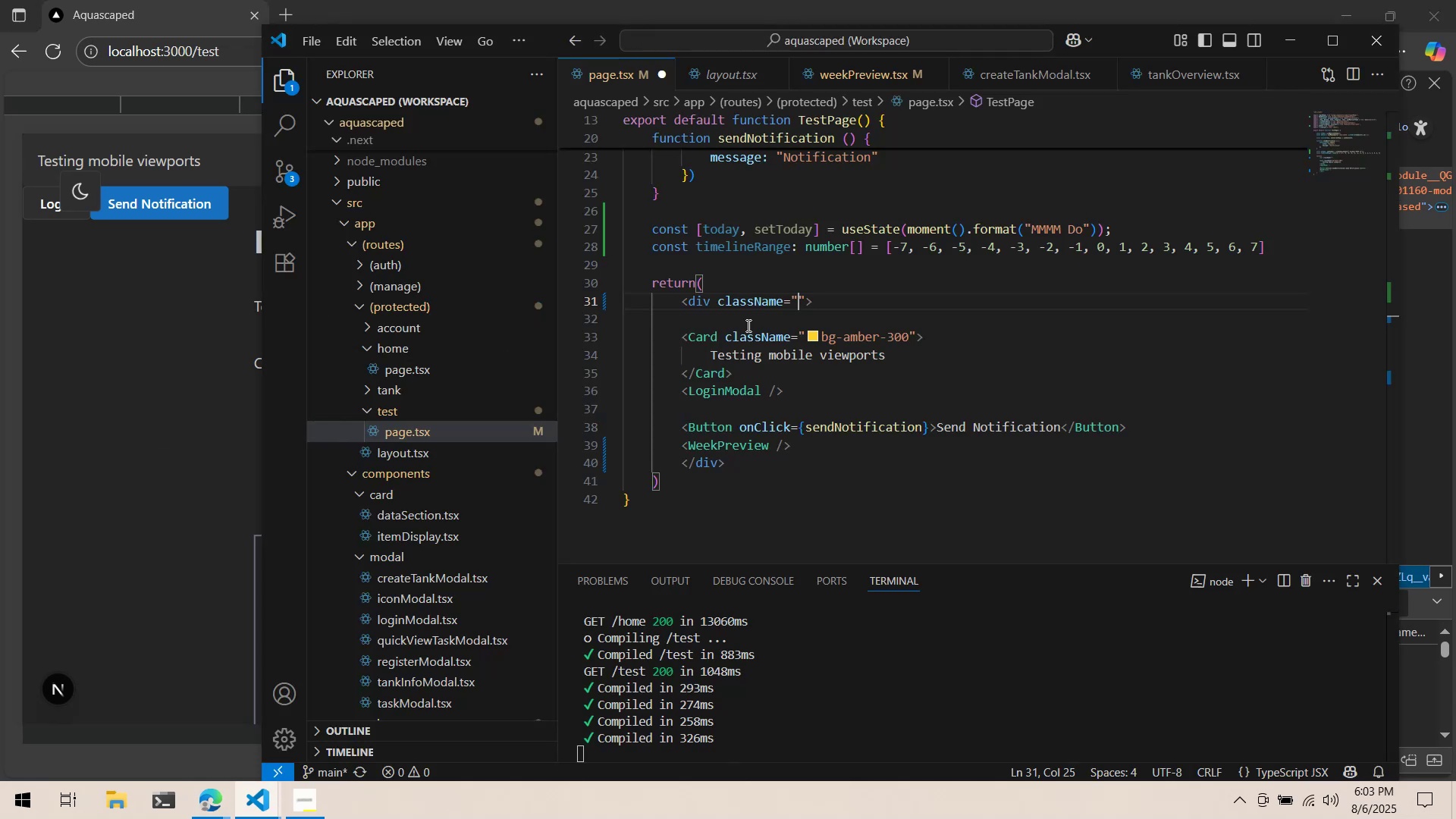 
wait(6.08)
 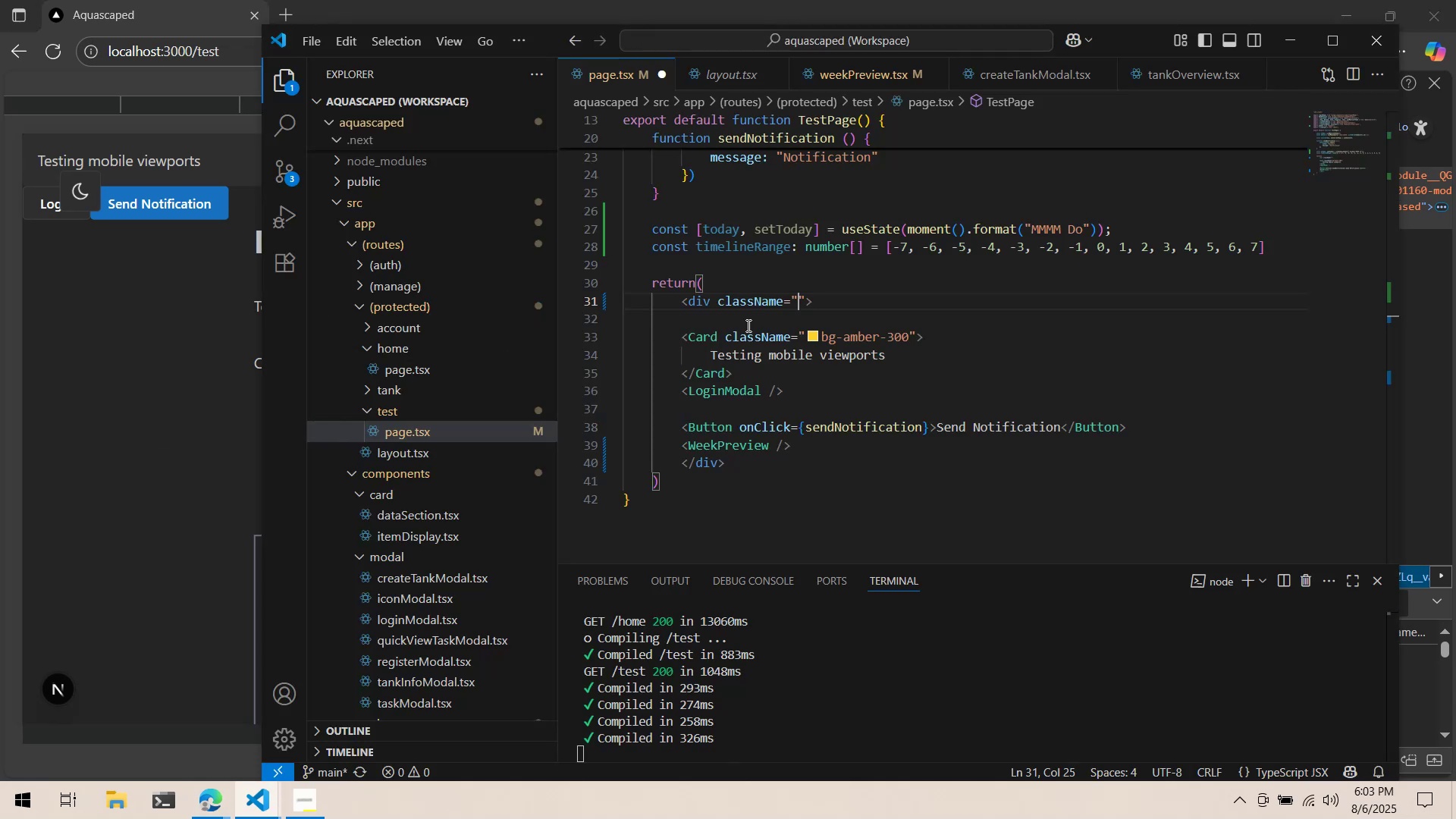 
type(flex fle-co)
key(Backspace)
key(Backspace)
key(Backspace)
type(x-col)
 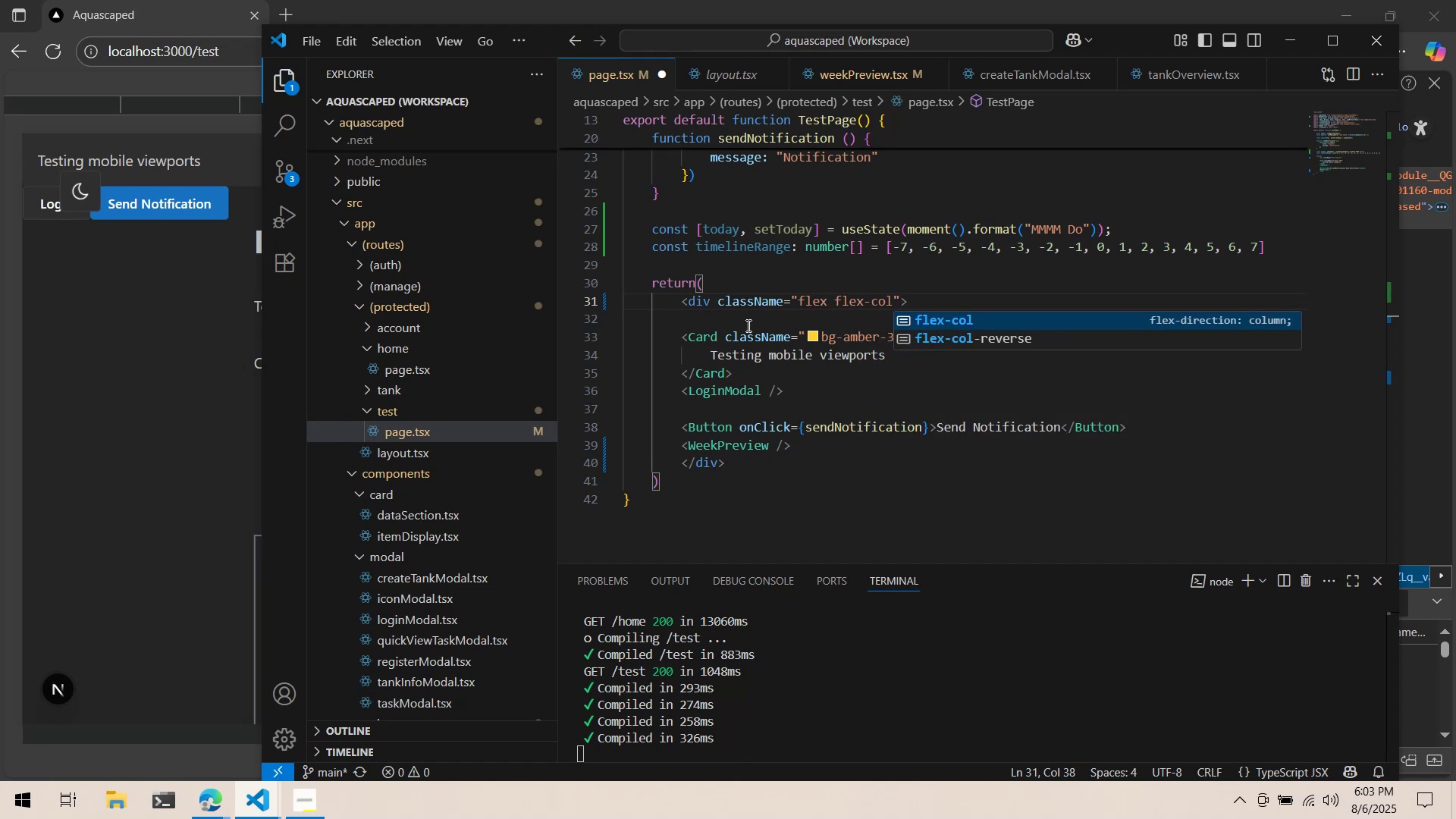 
key(Control+ControlLeft)
 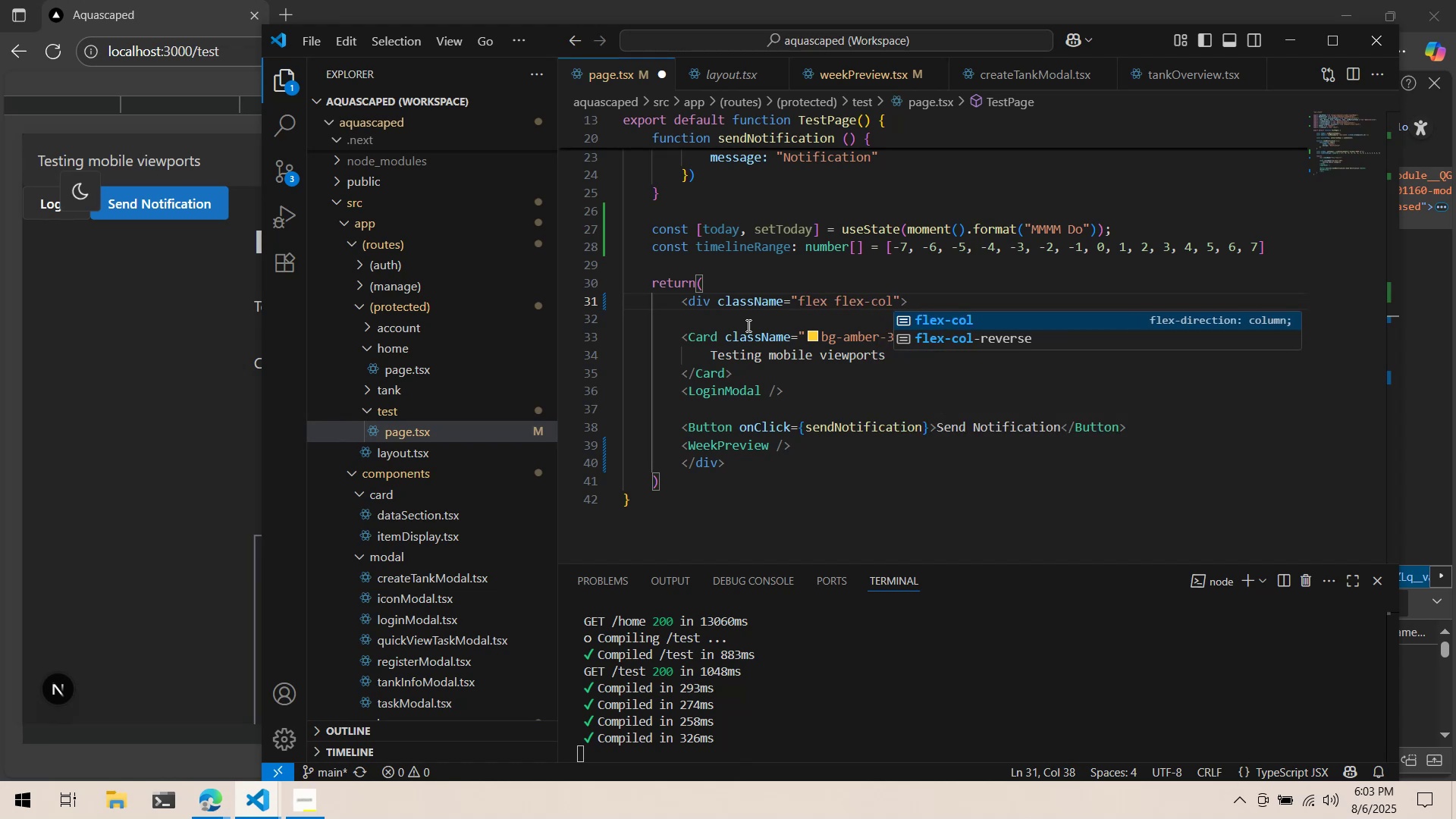 
key(Control+S)
 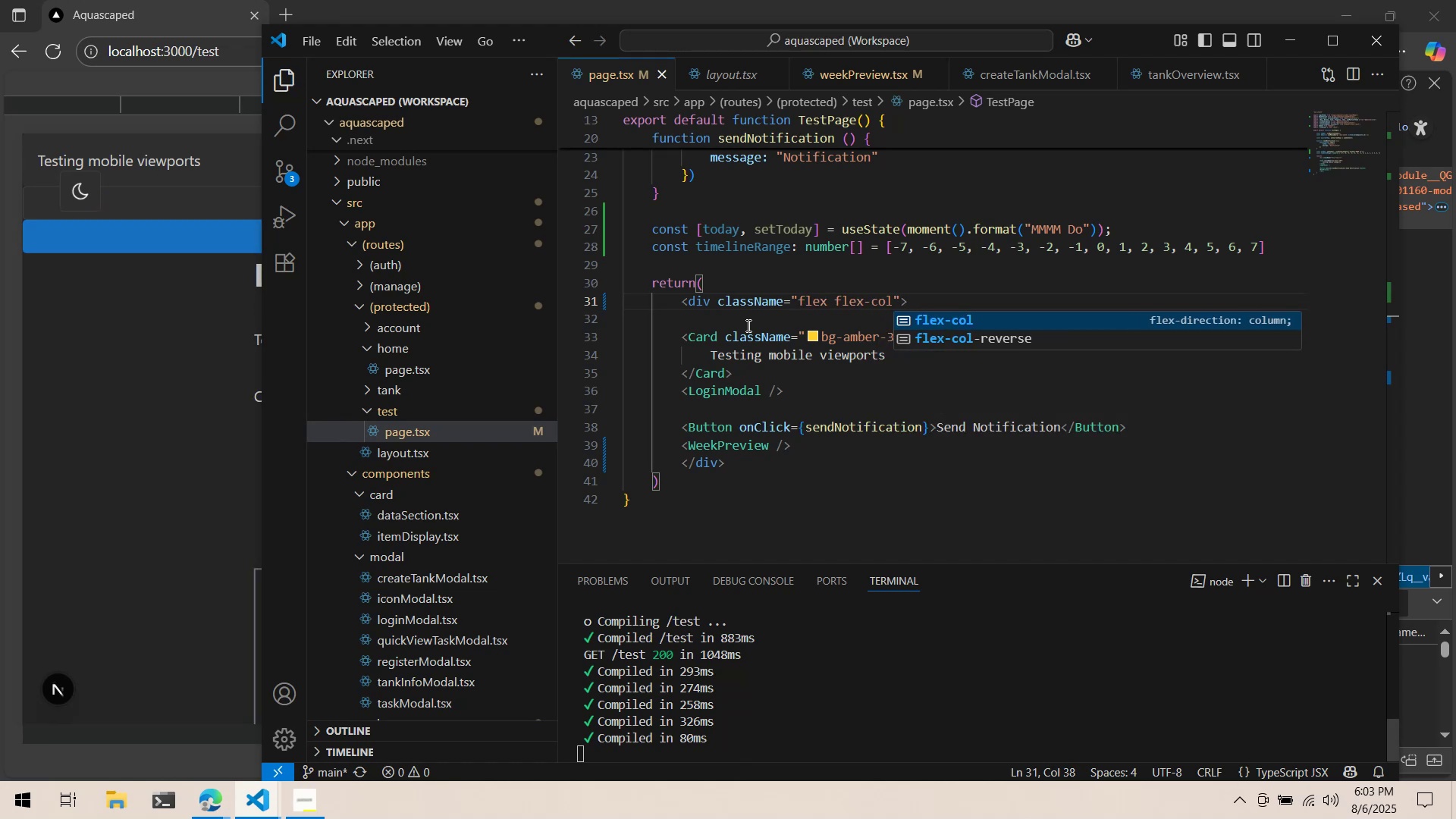 
key(Alt+AltLeft)
 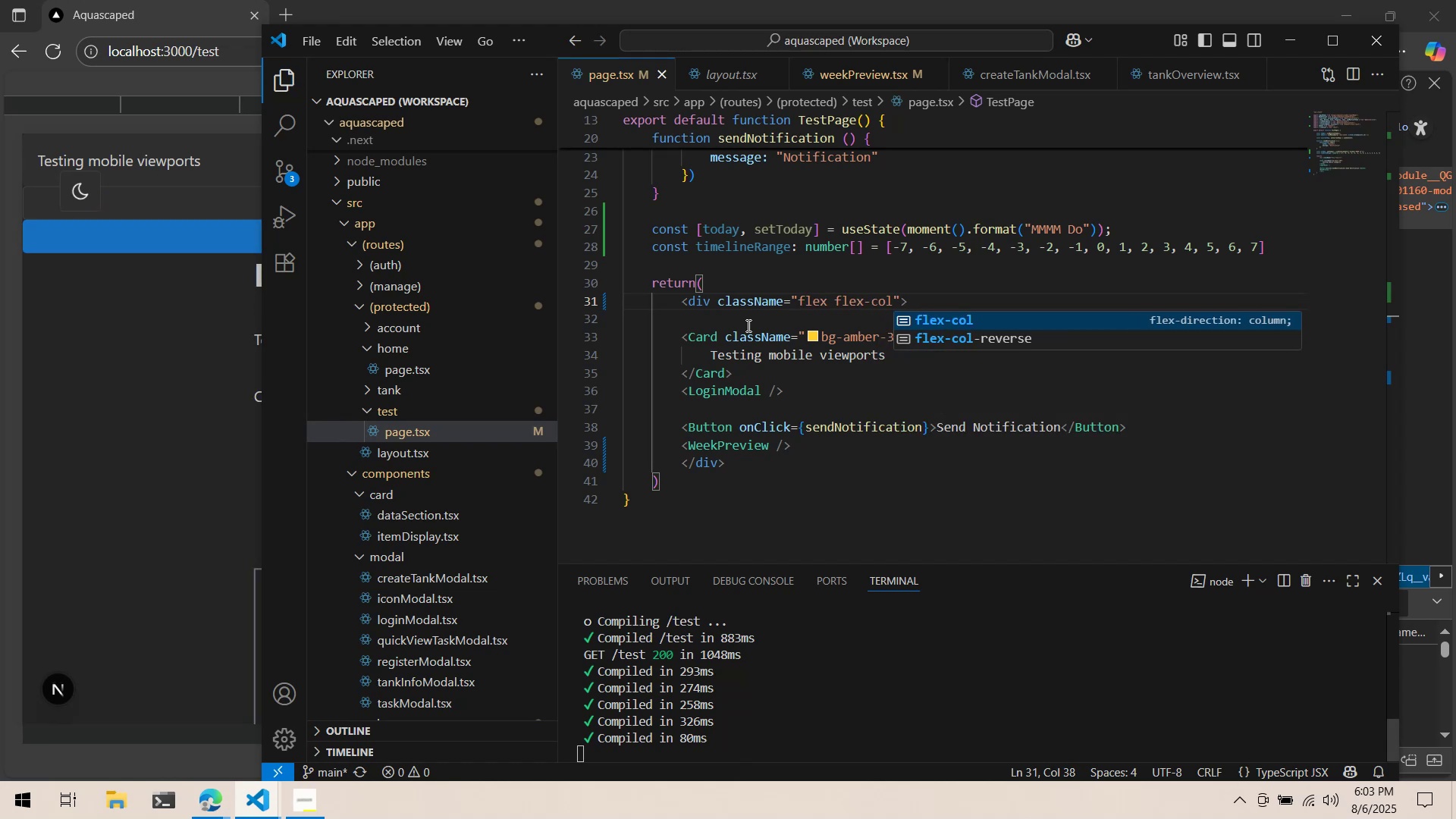 
key(Alt+Tab)
 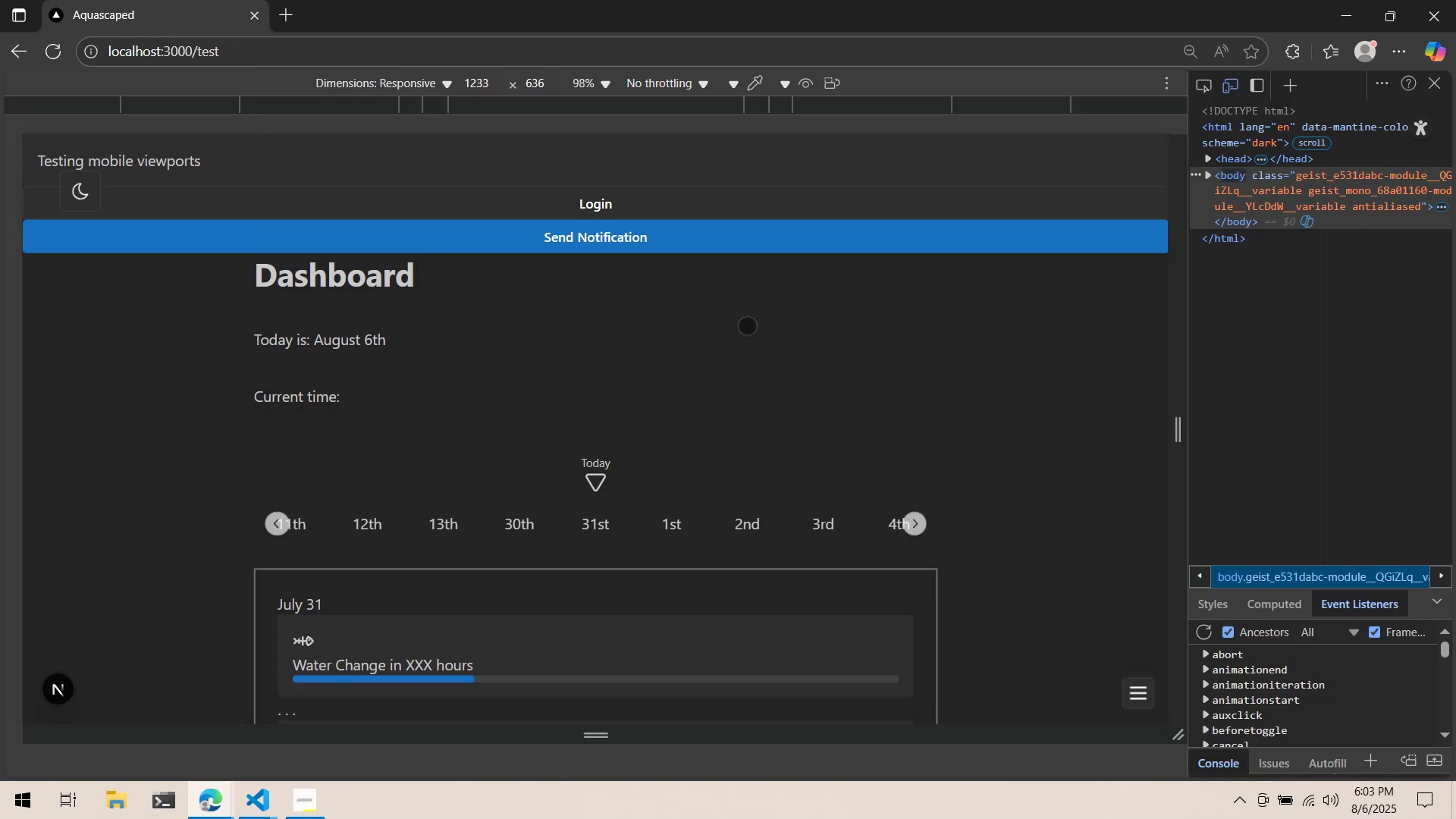 
key(Alt+AltLeft)
 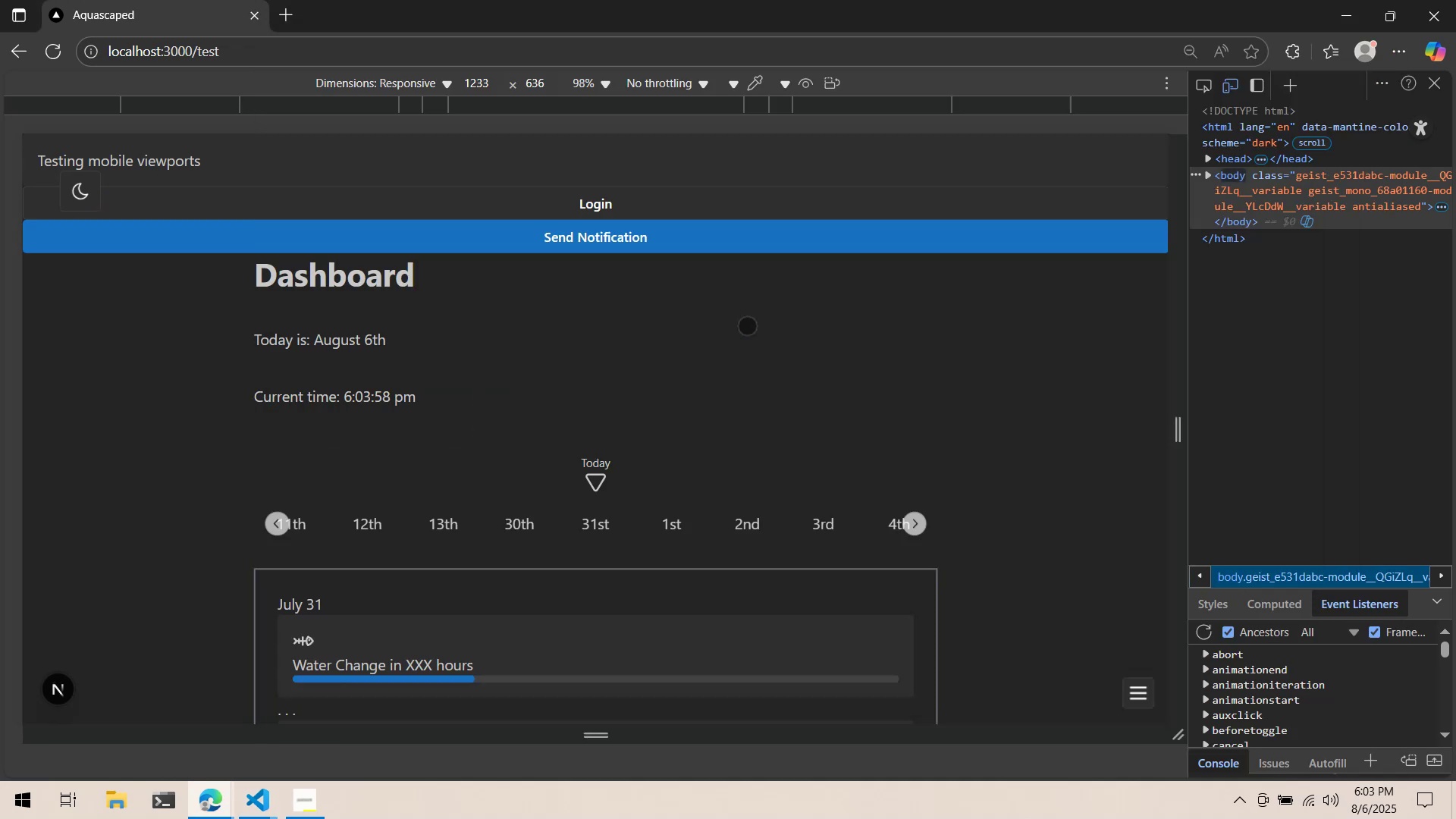 
key(Alt+Tab)
 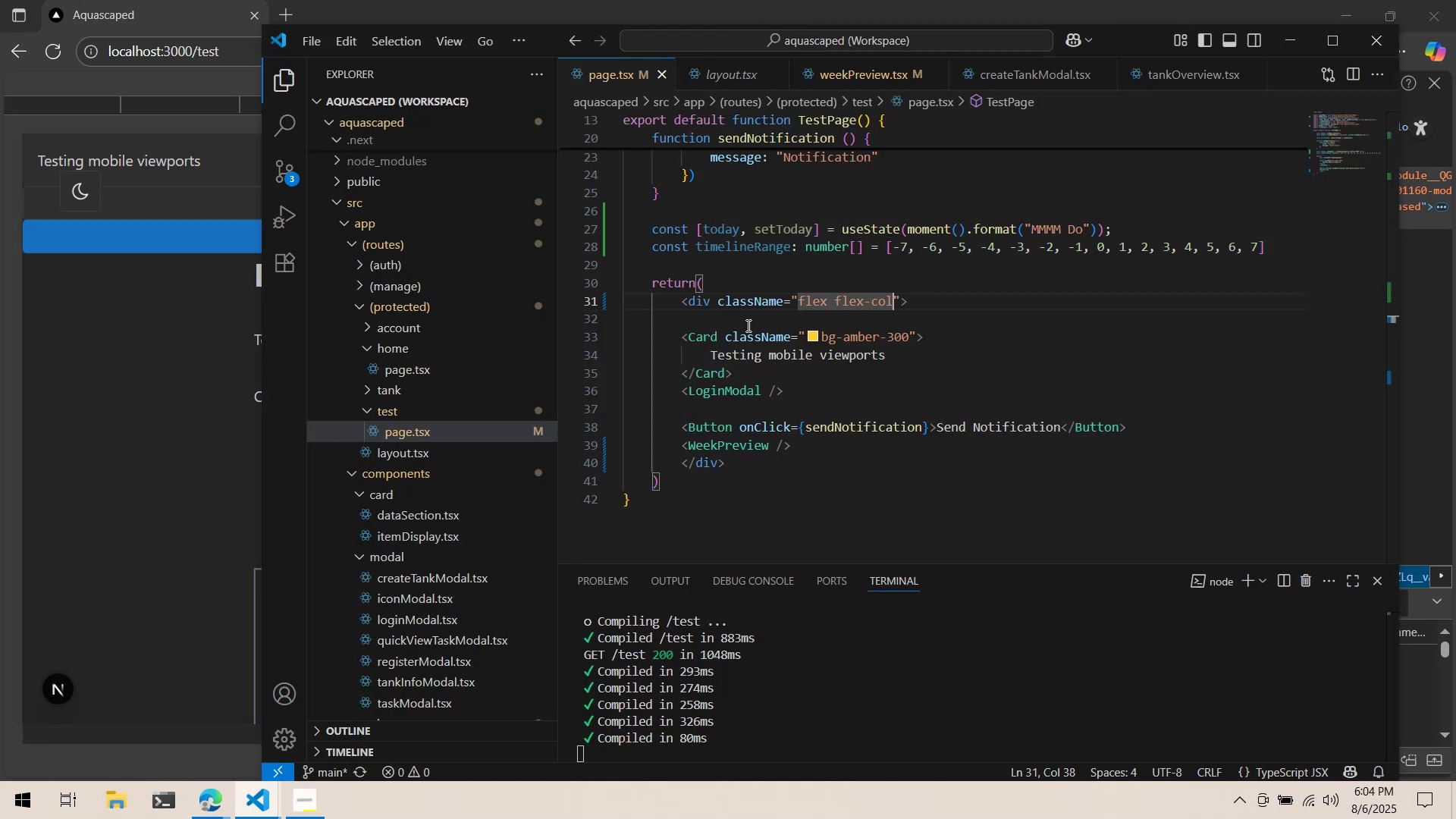 
key(Space)
 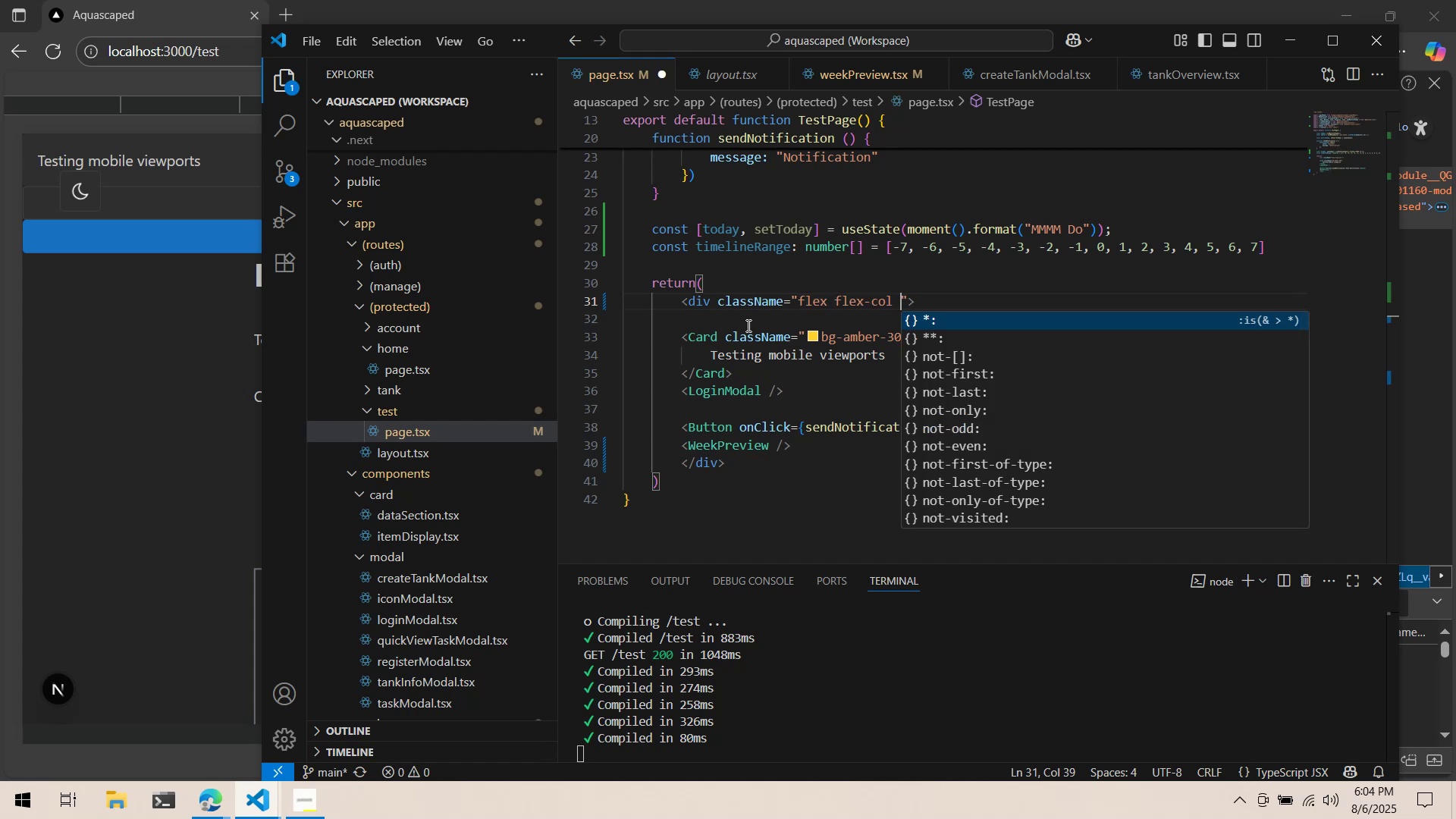 
key(P)
 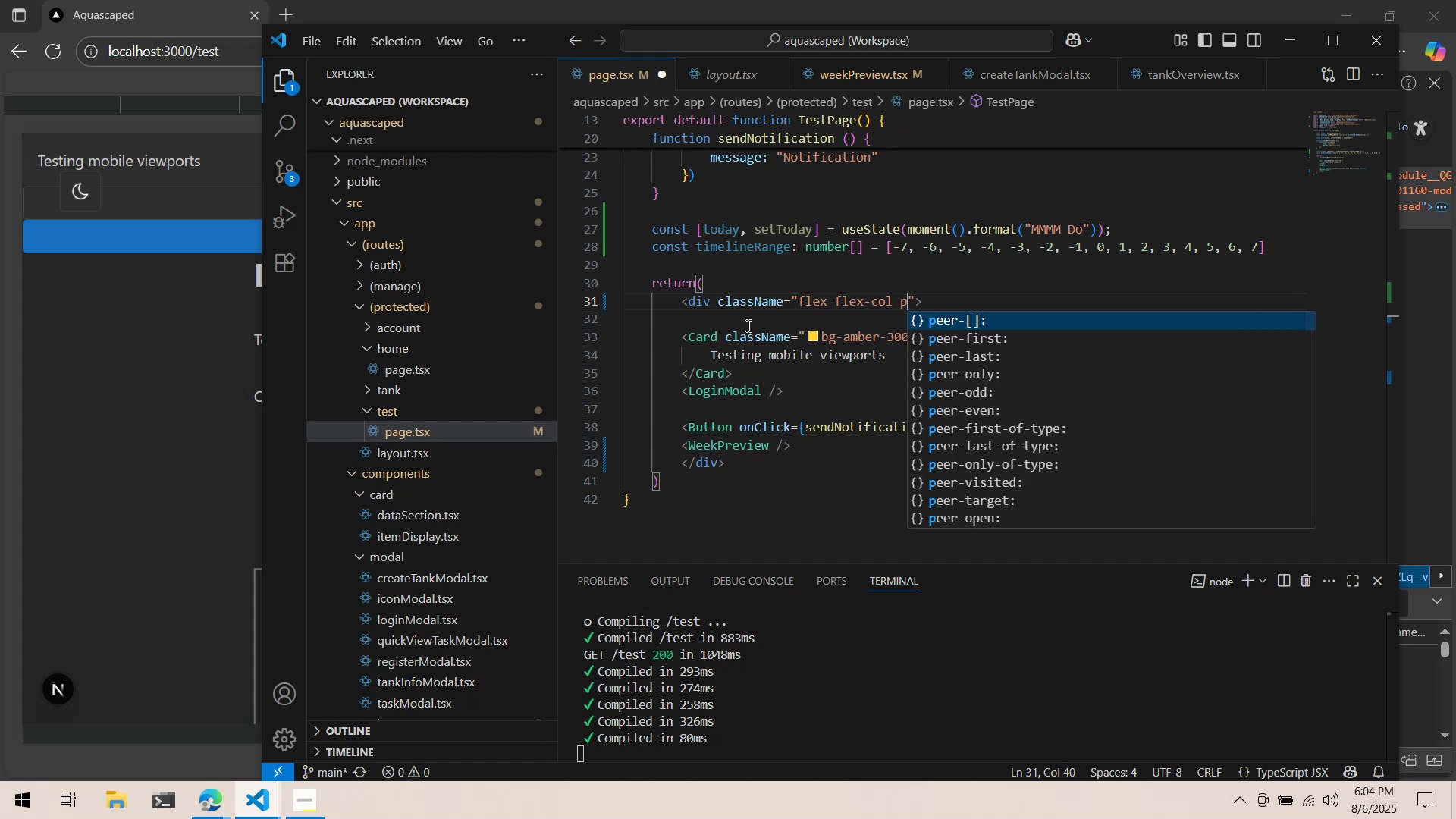 
key(Backspace)
 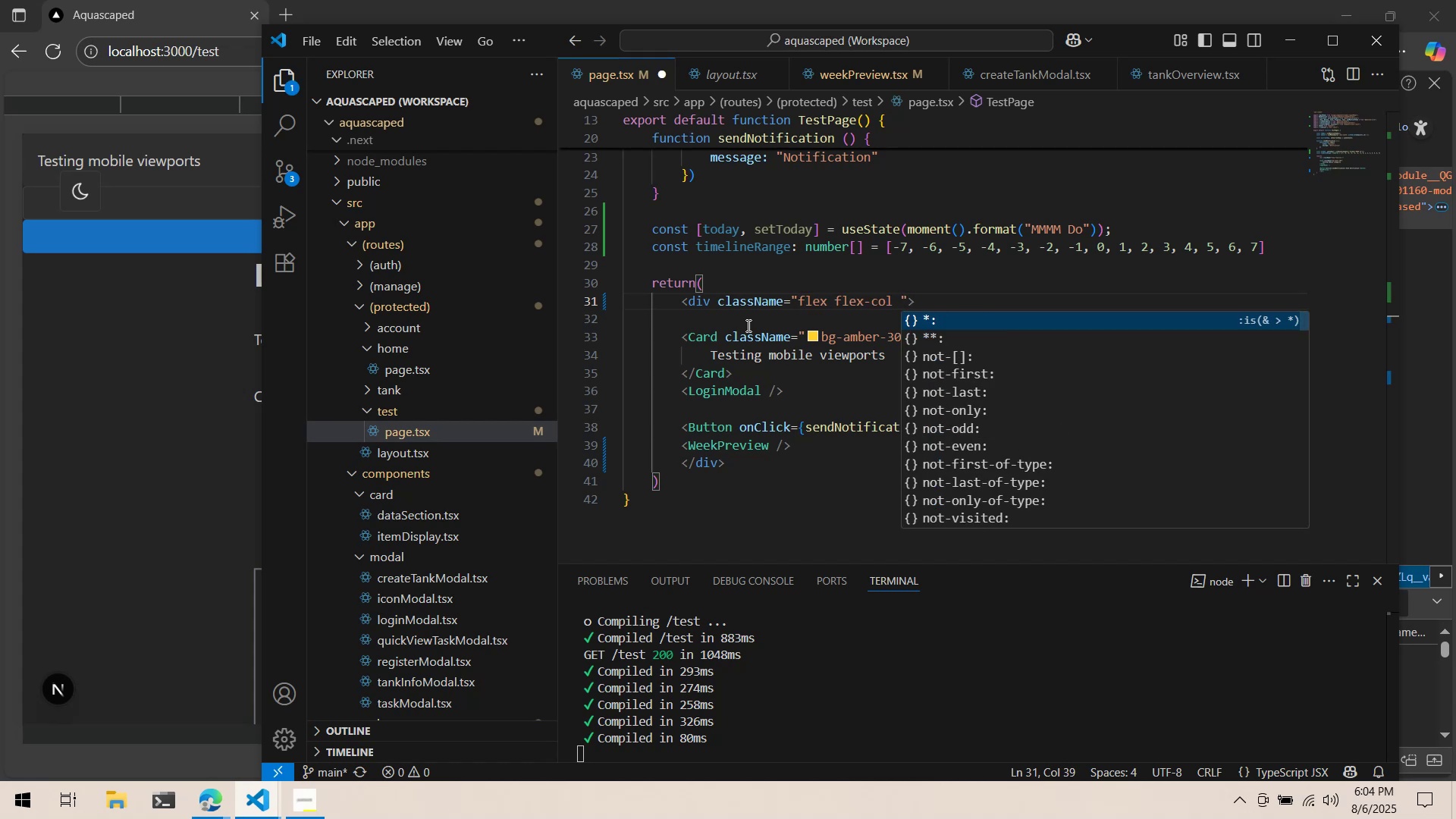 
key(M)
 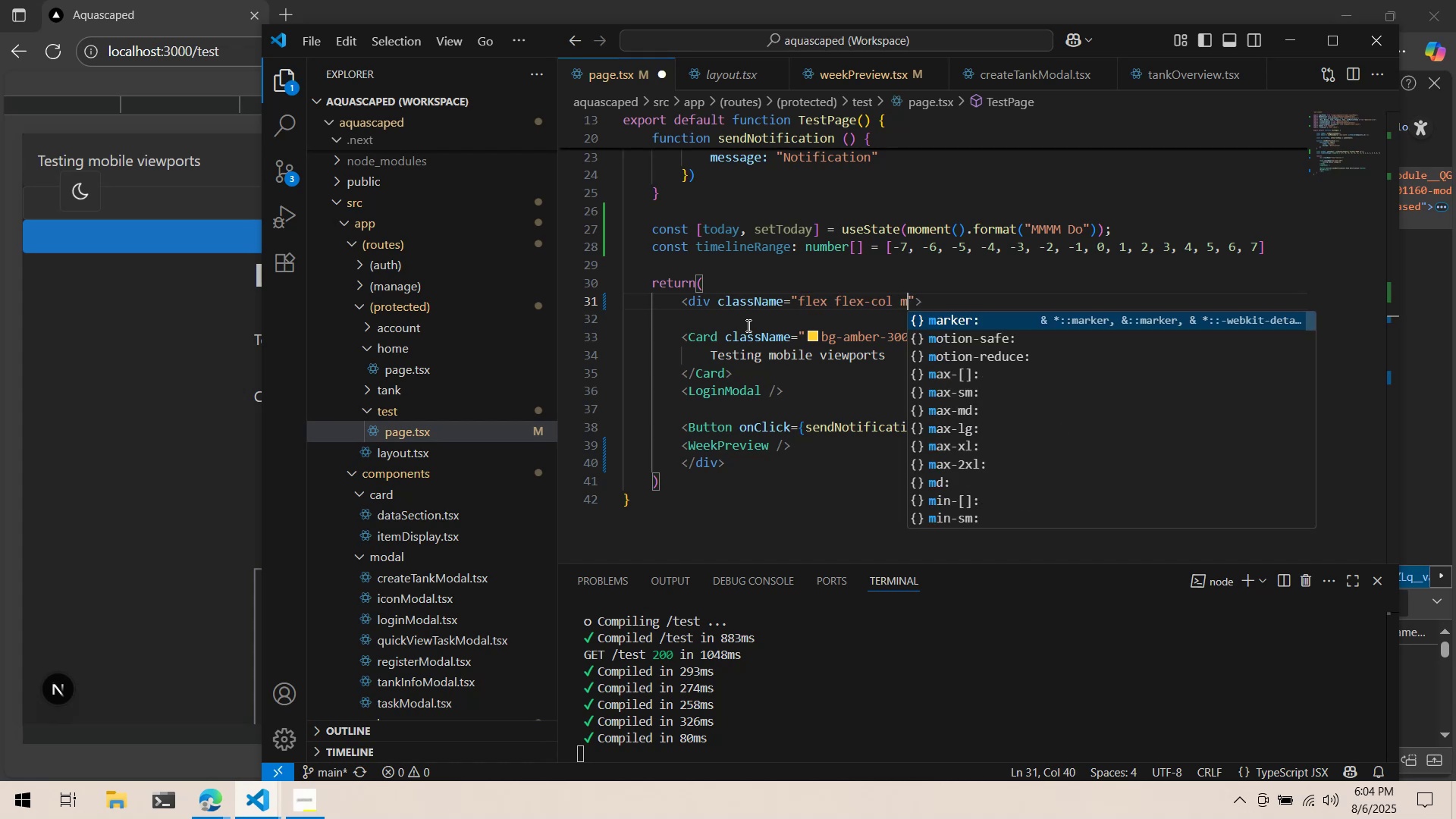 
key(Minus)
 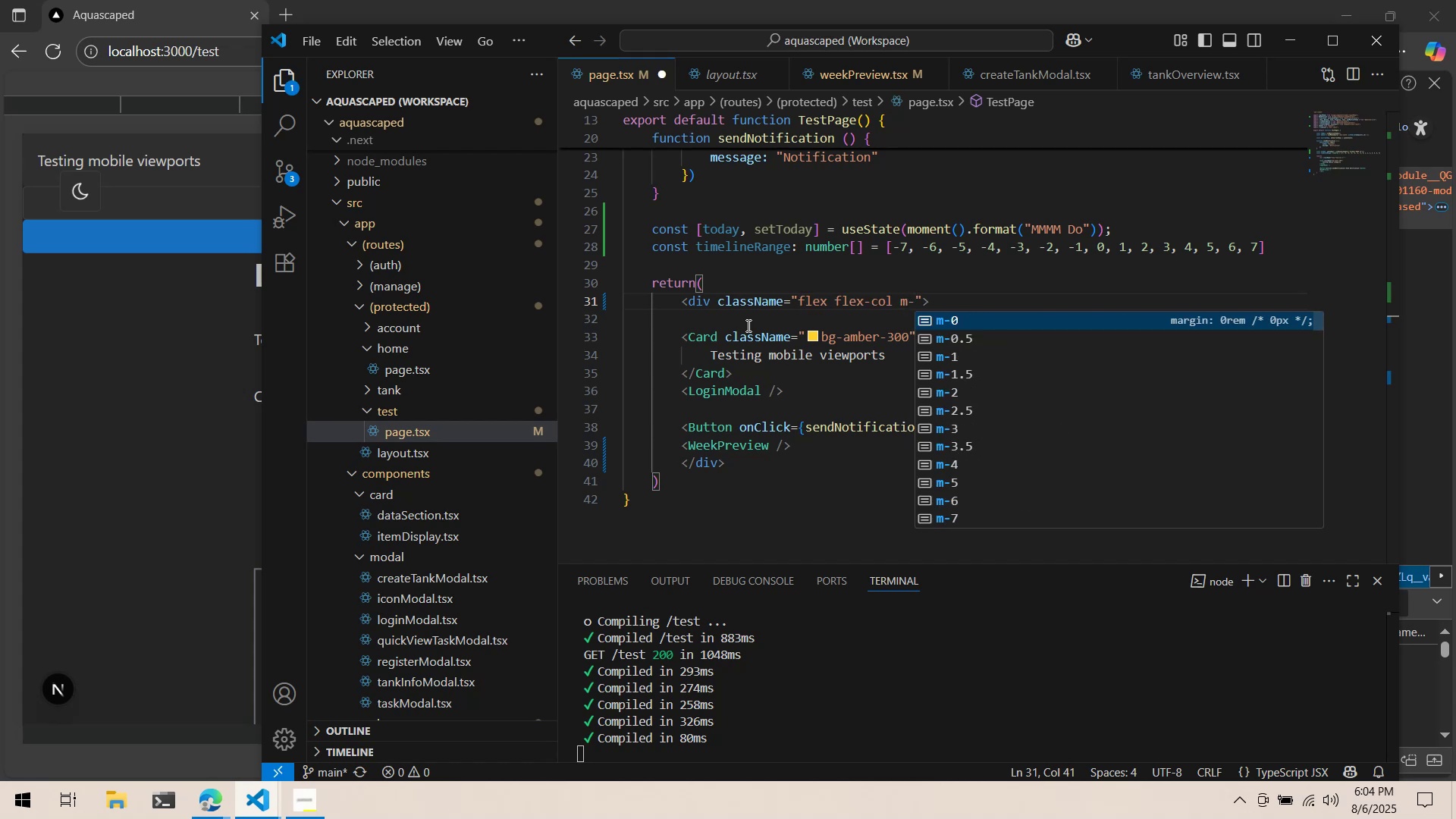 
key(8)
 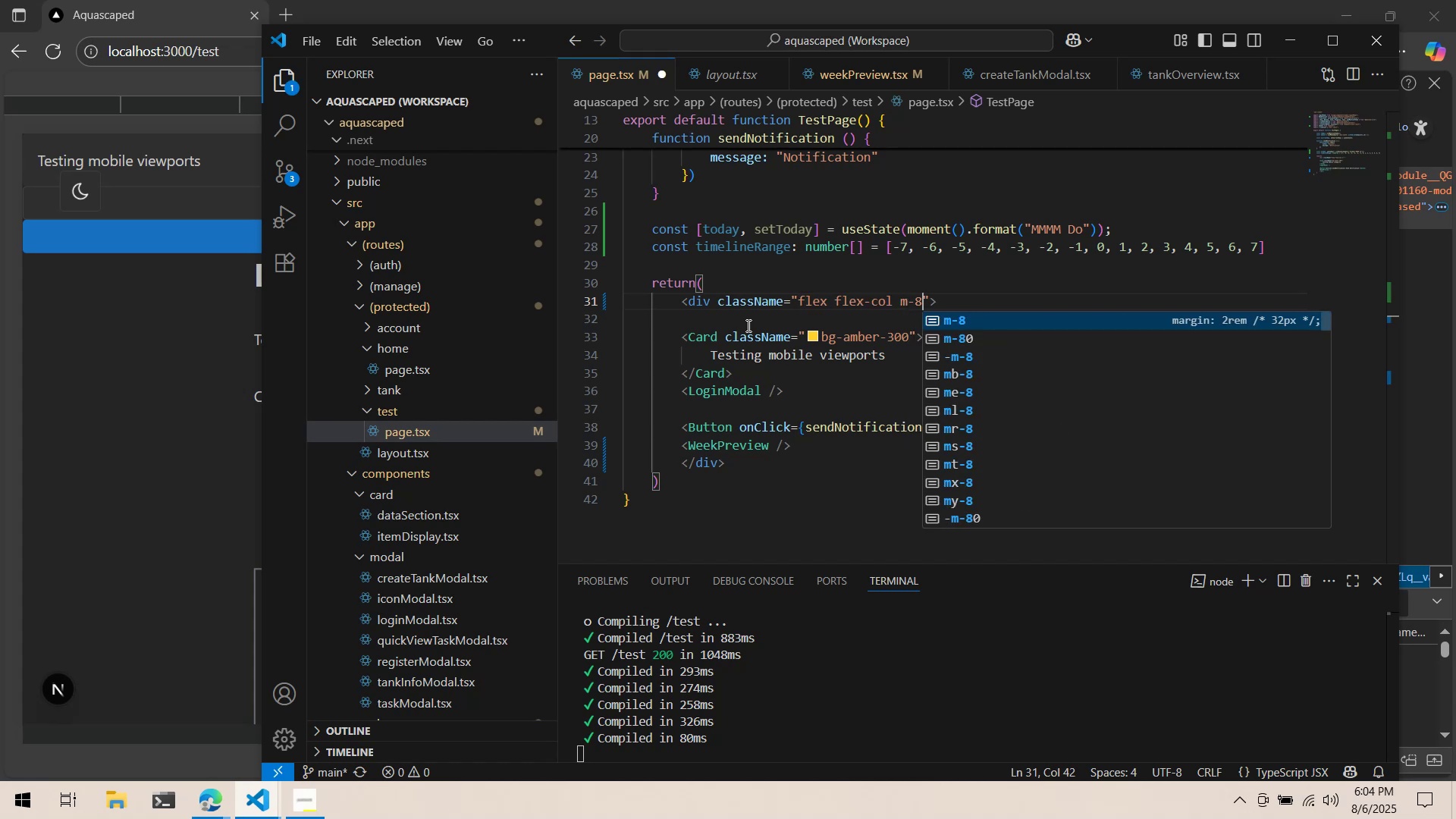 
key(Control+ControlLeft)
 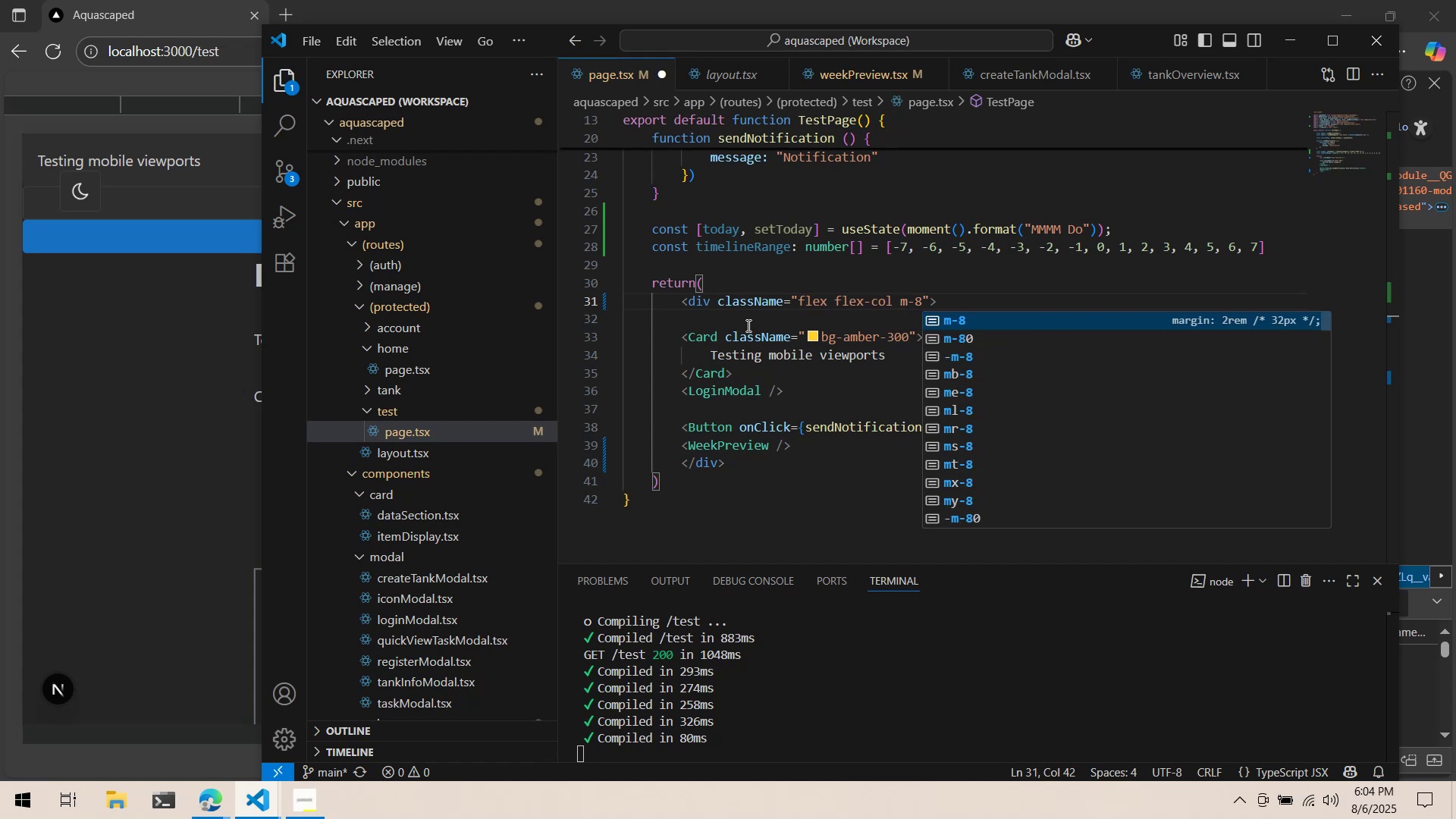 
key(Control+S)
 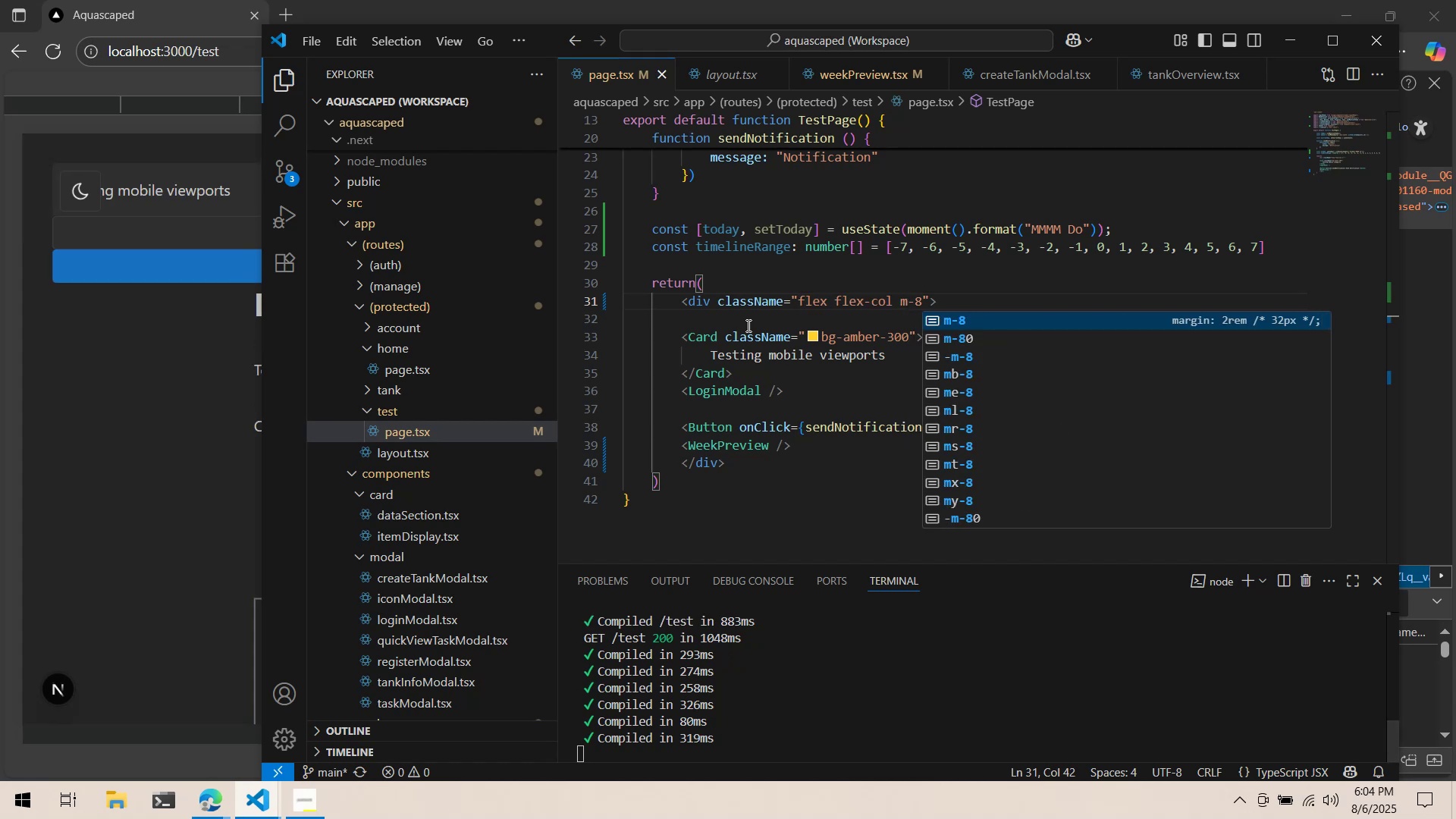 
key(Alt+AltLeft)
 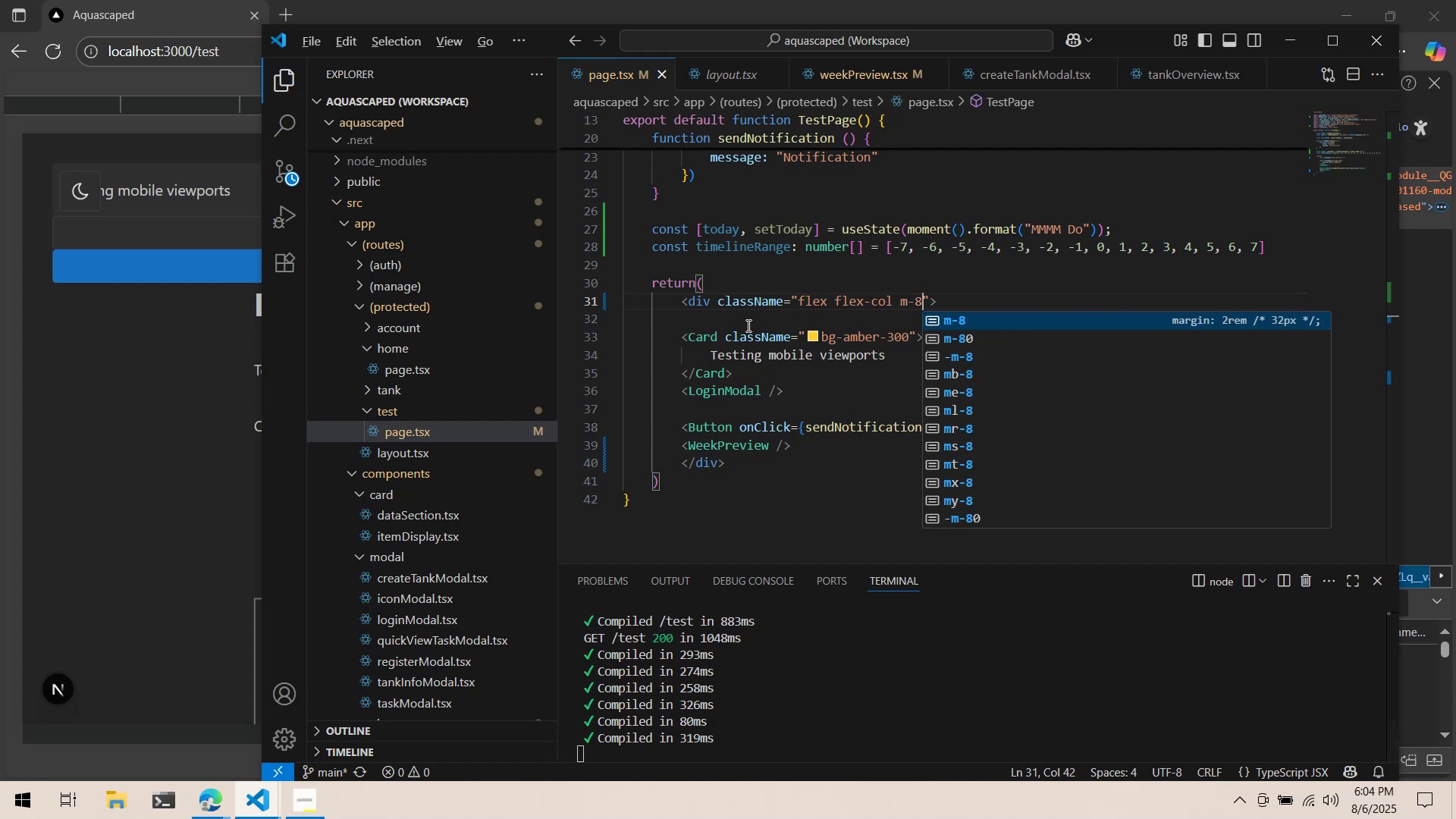 
key(Alt+Tab)
 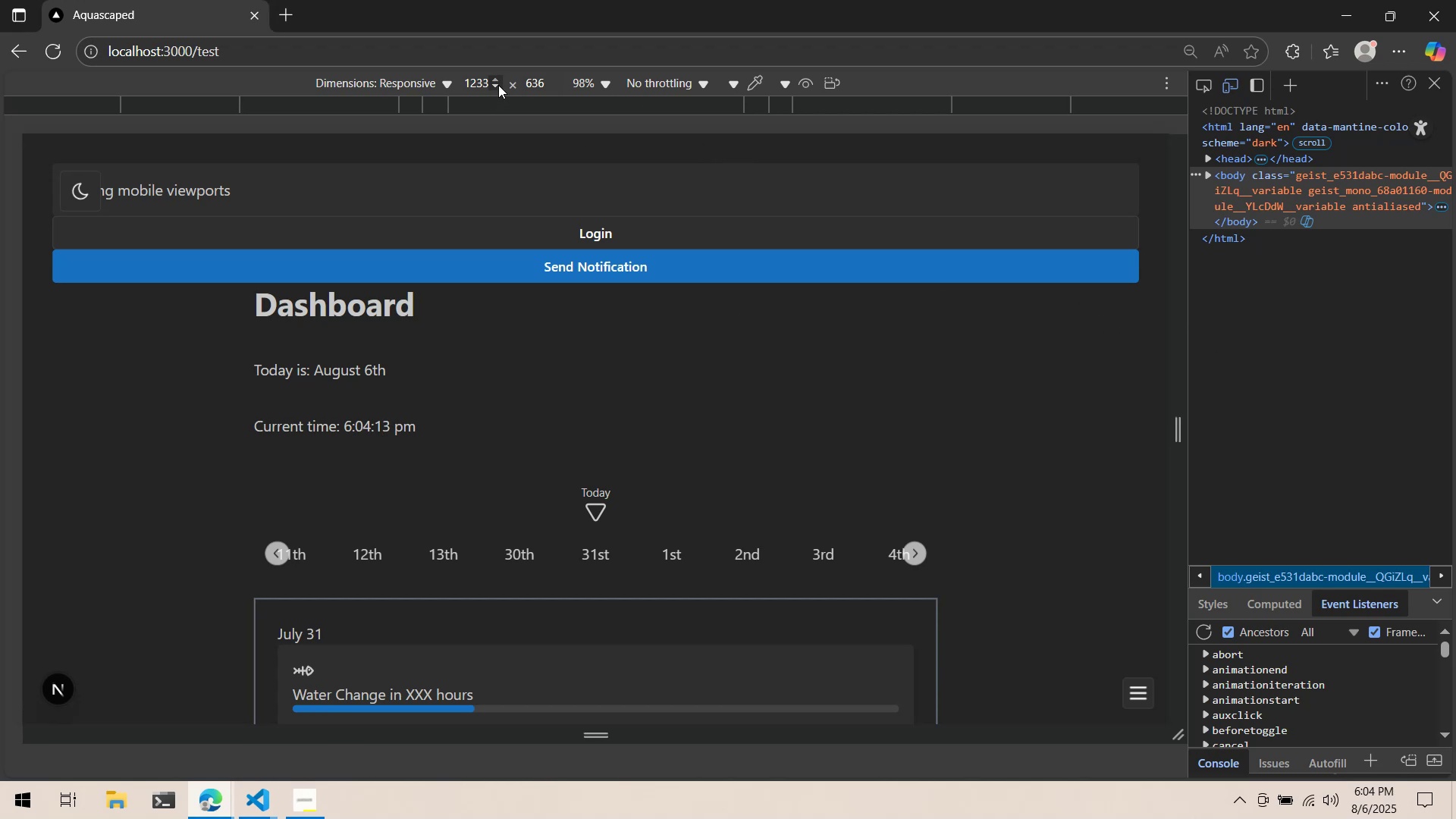 
double_click([485, 83])
 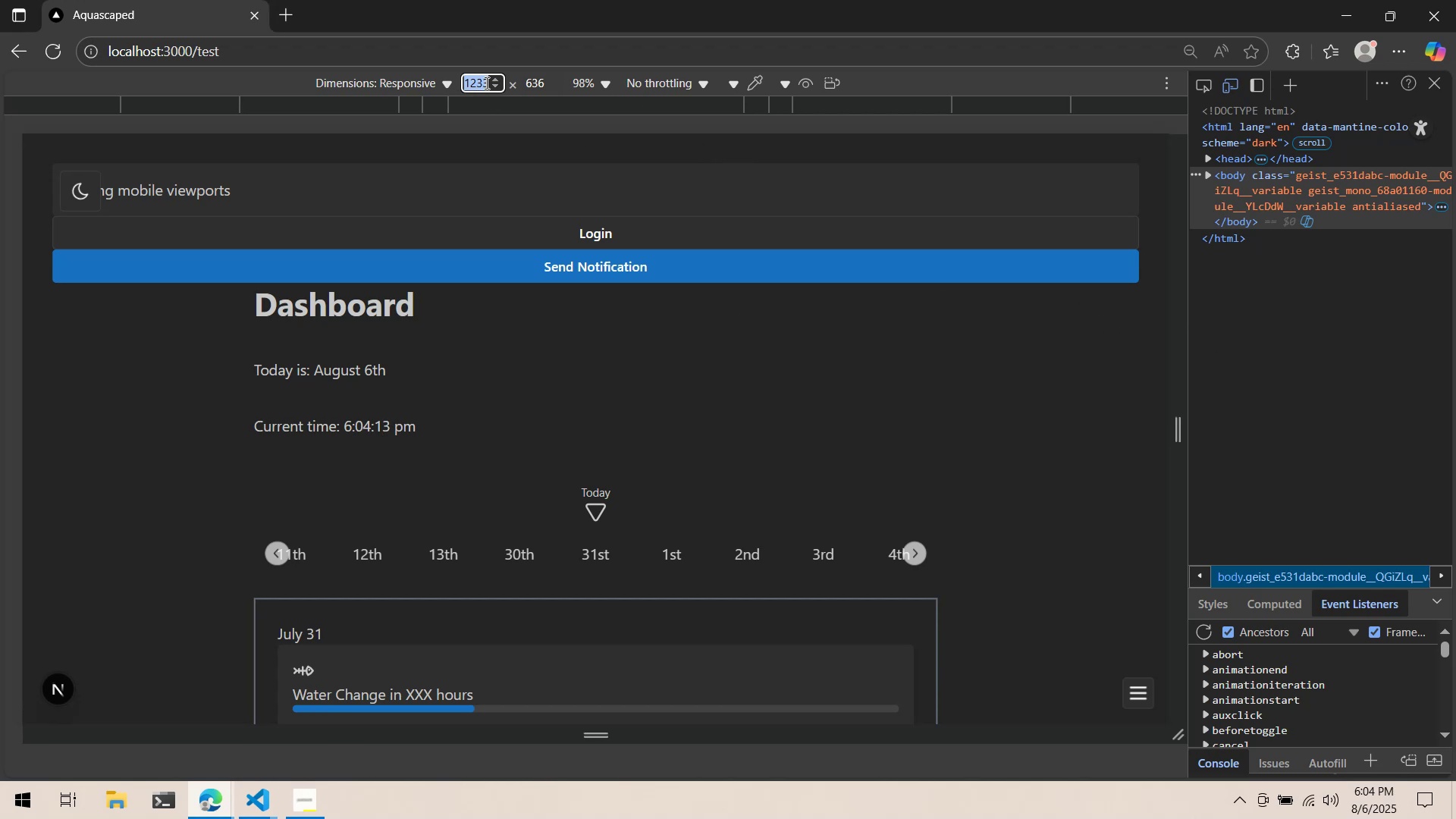 
triple_click([485, 83])
 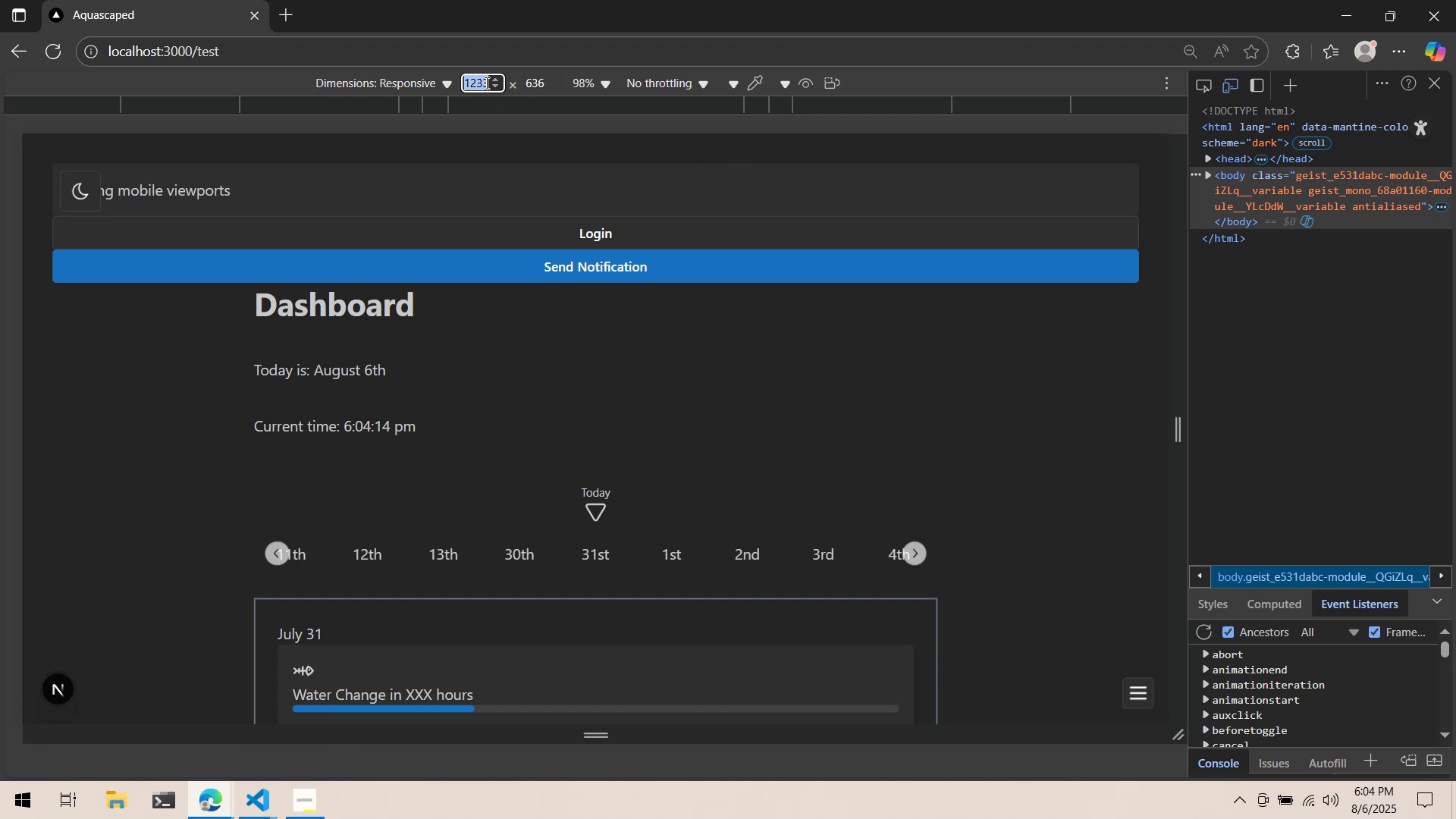 
type(320)
 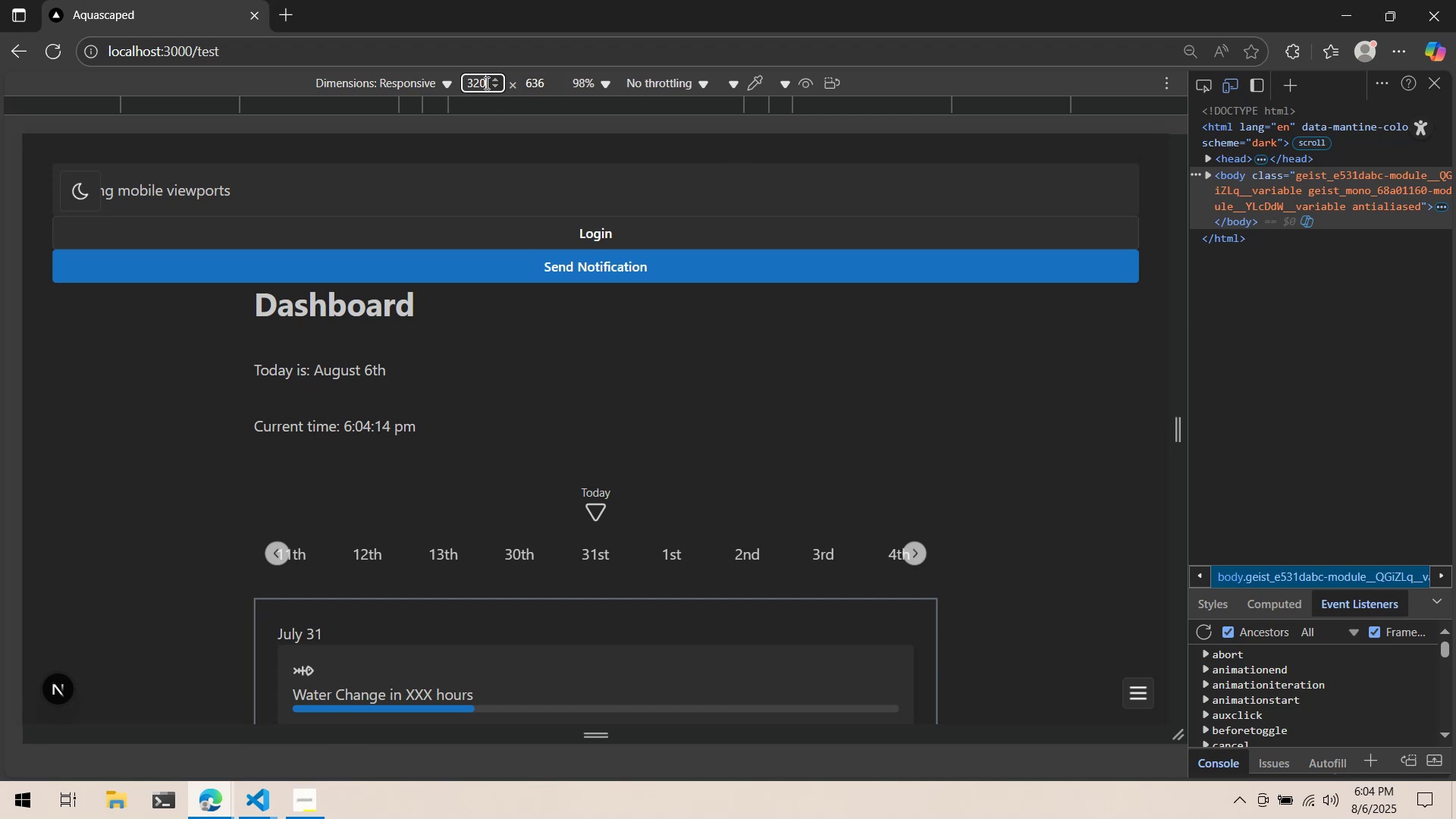 
key(Enter)
 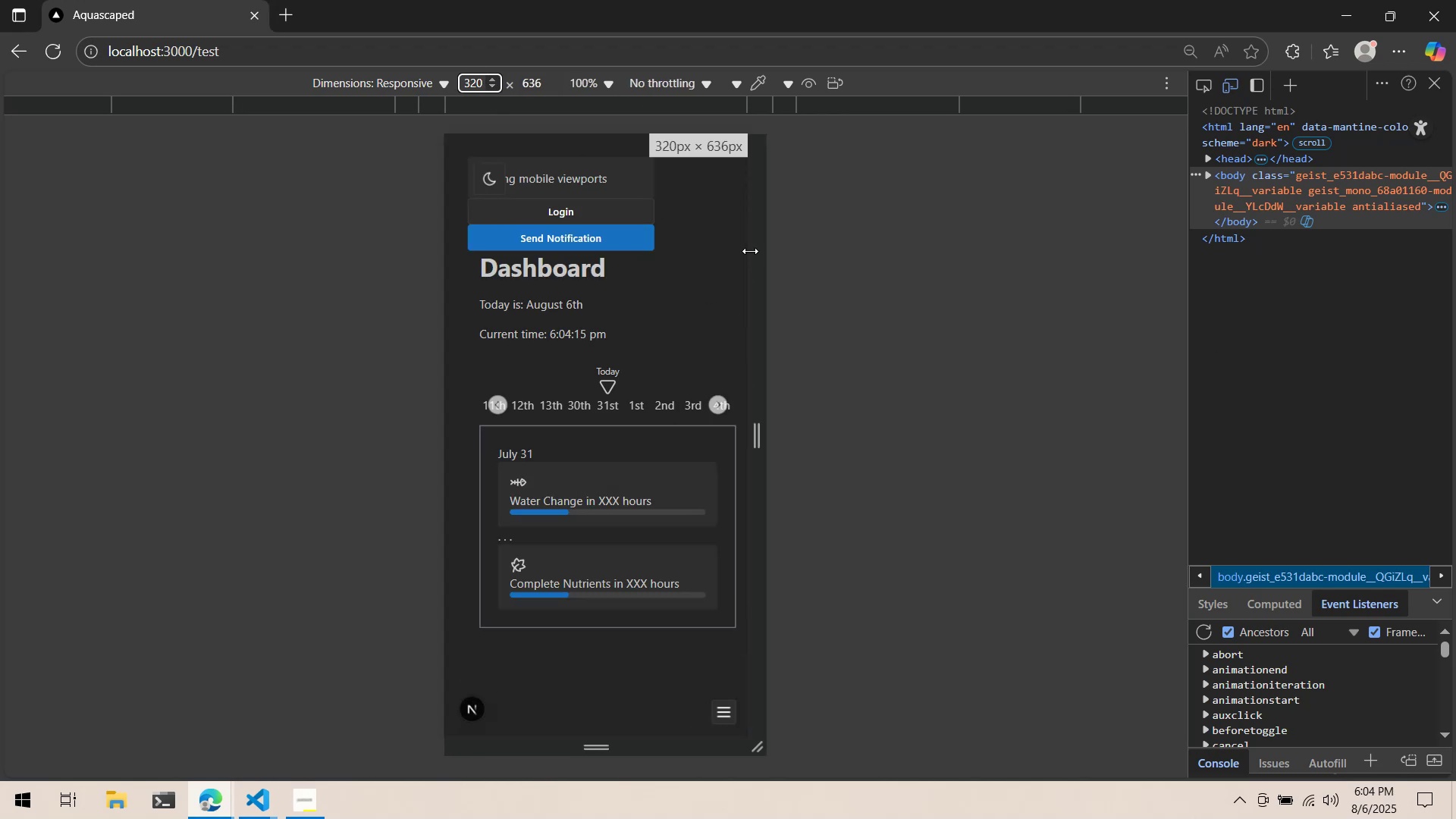 
left_click([764, 260])
 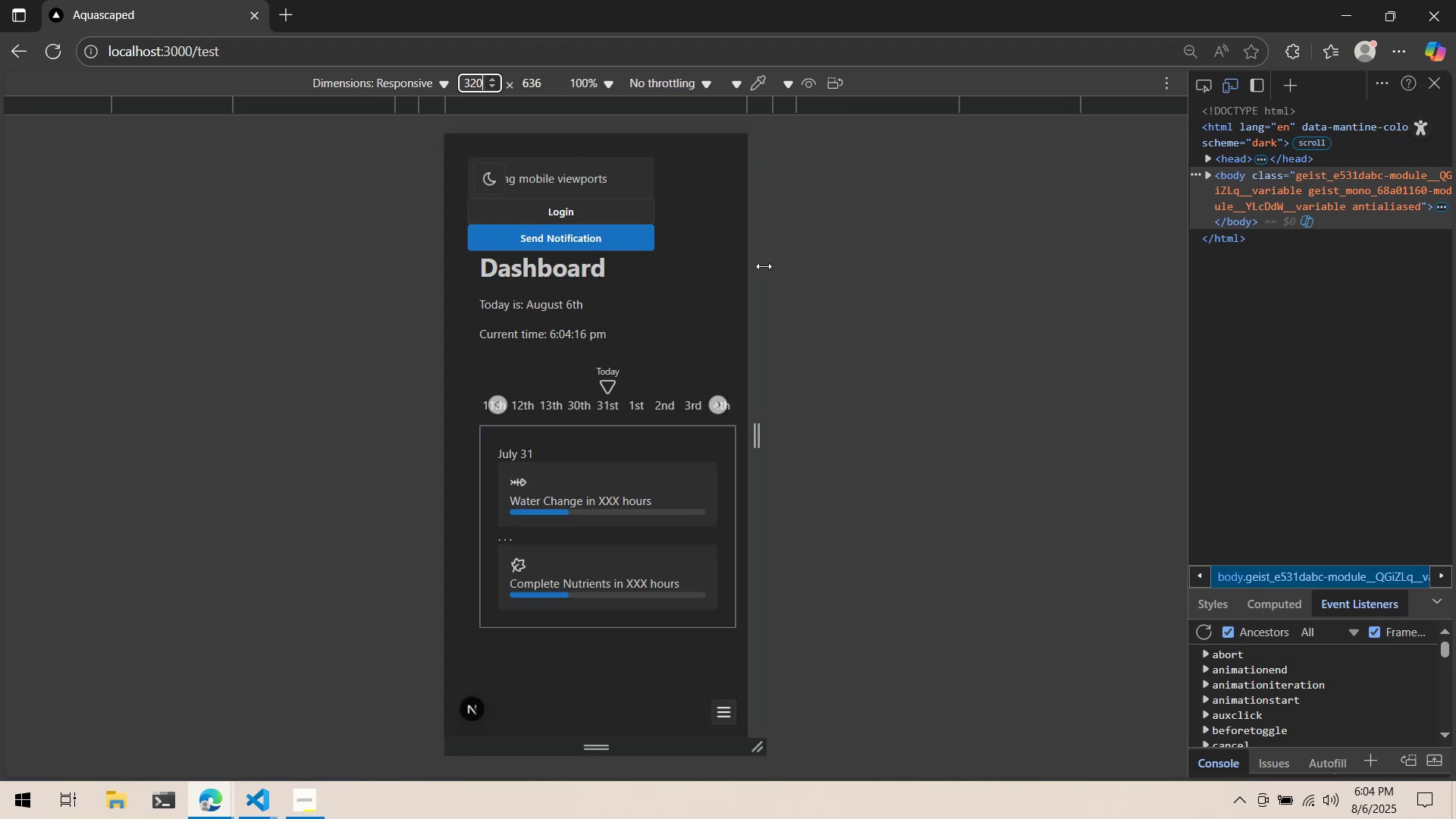 
key(Alt+AltLeft)
 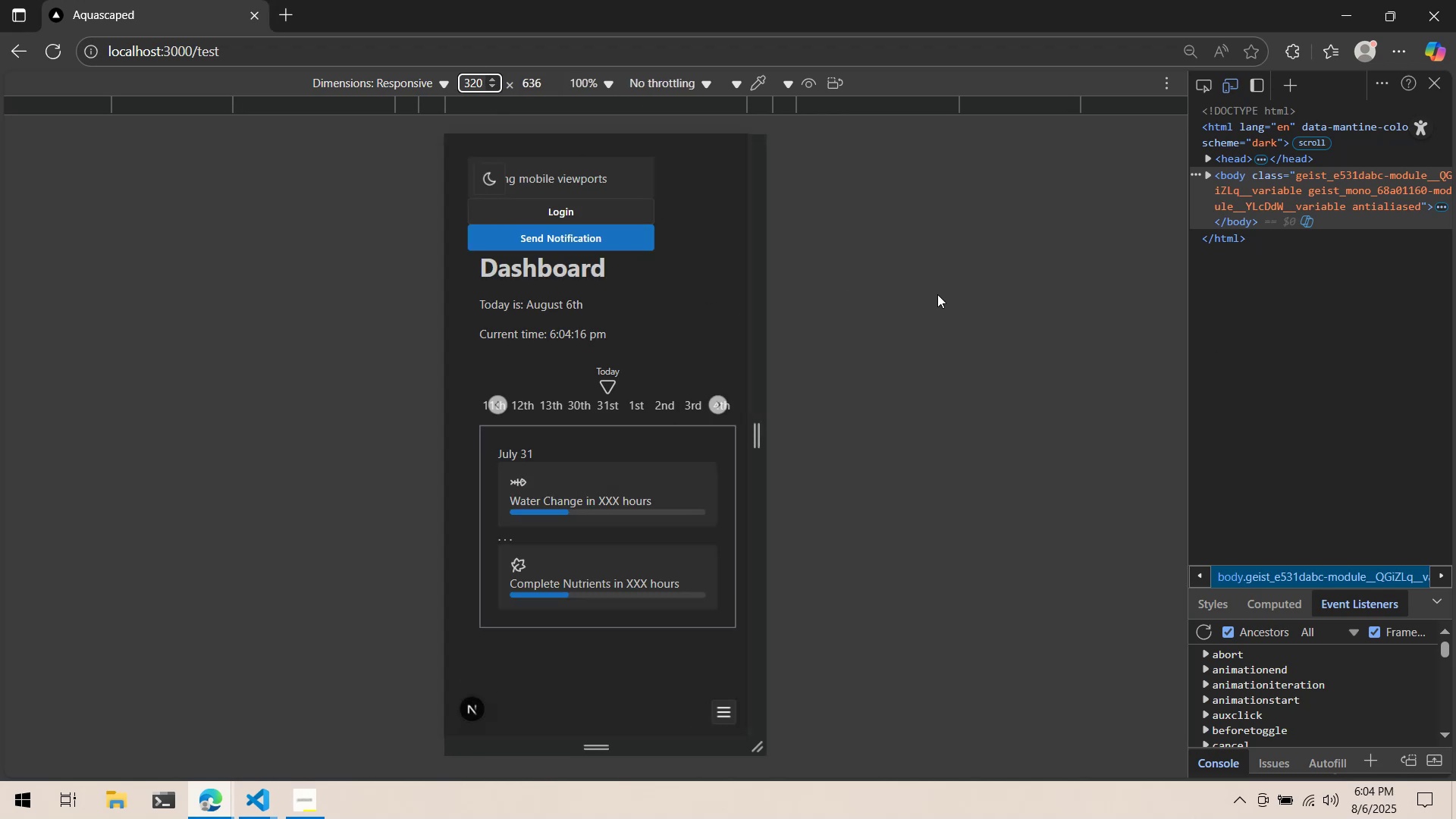 
key(Alt+Tab)
 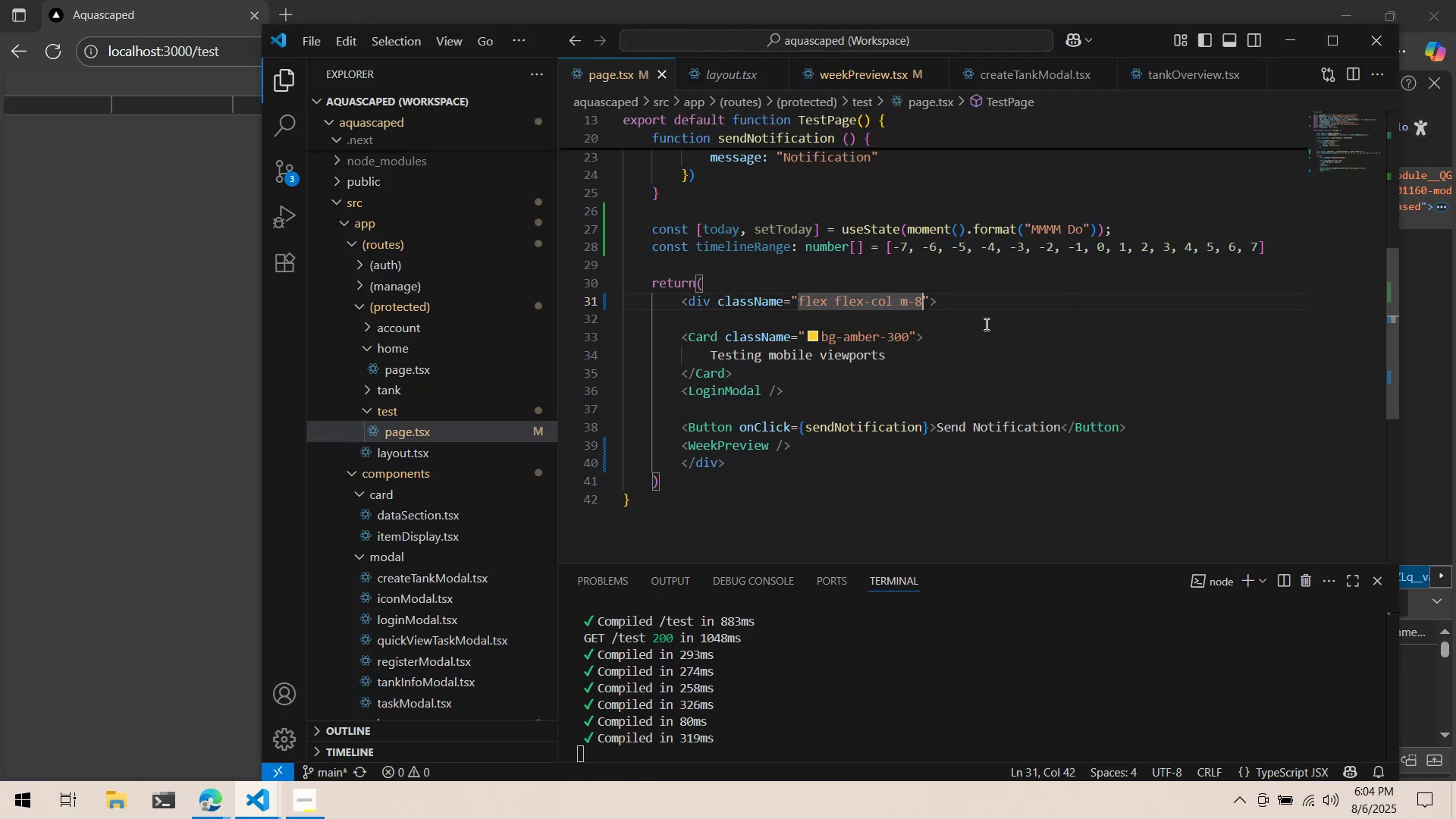 
left_click([985, 324])
 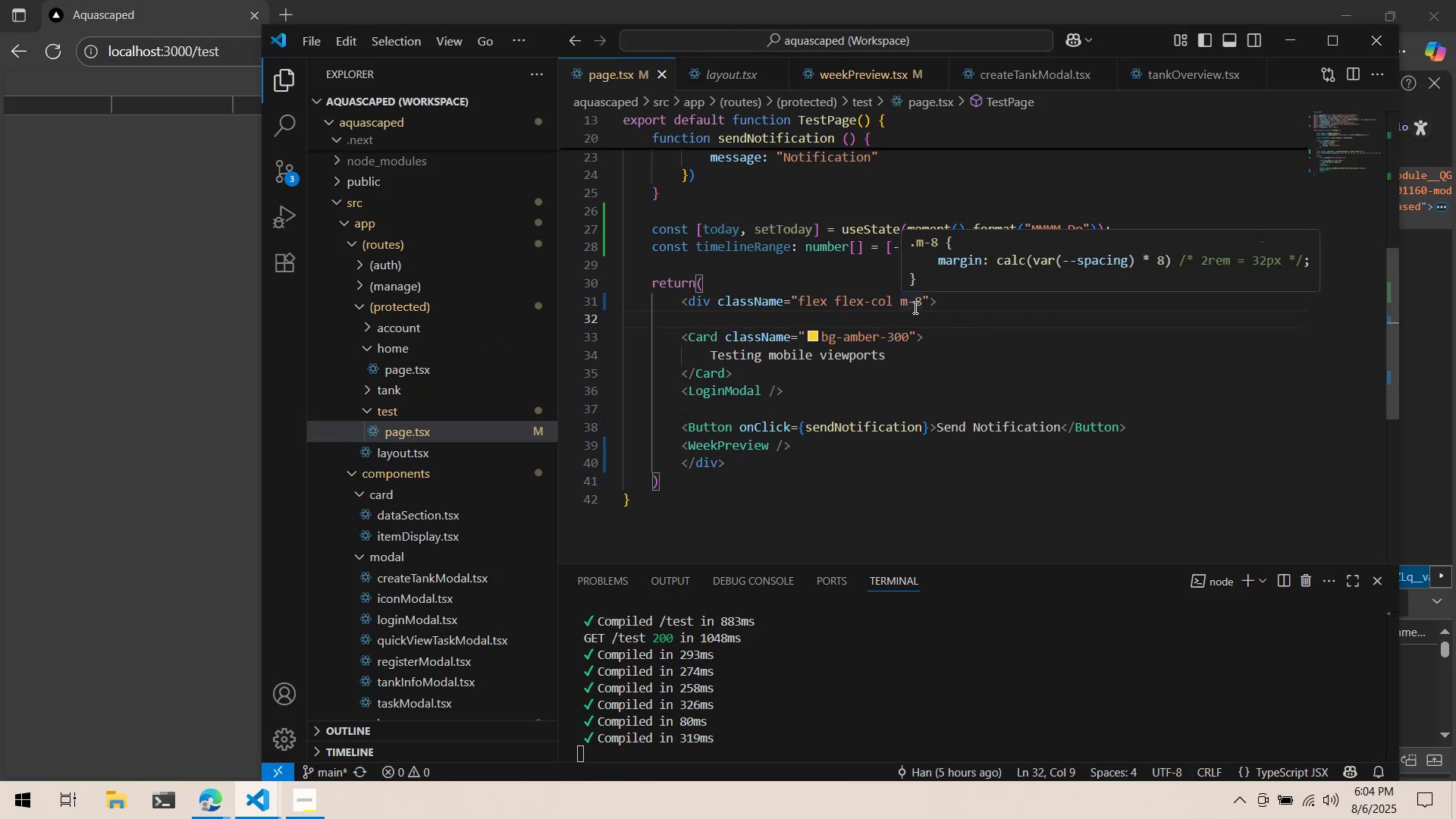 
key(Alt+AltLeft)
 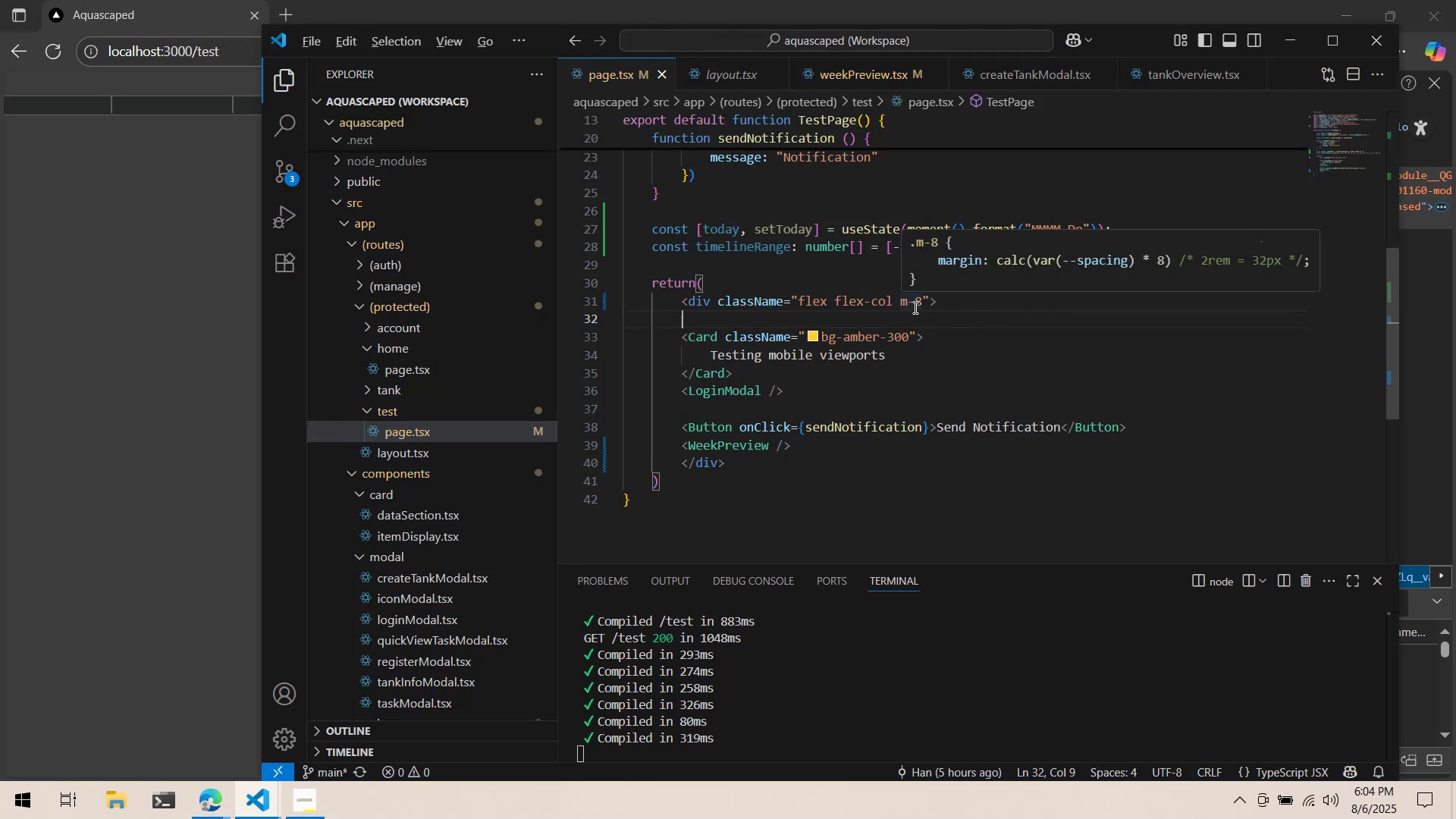 
key(Alt+Tab)
 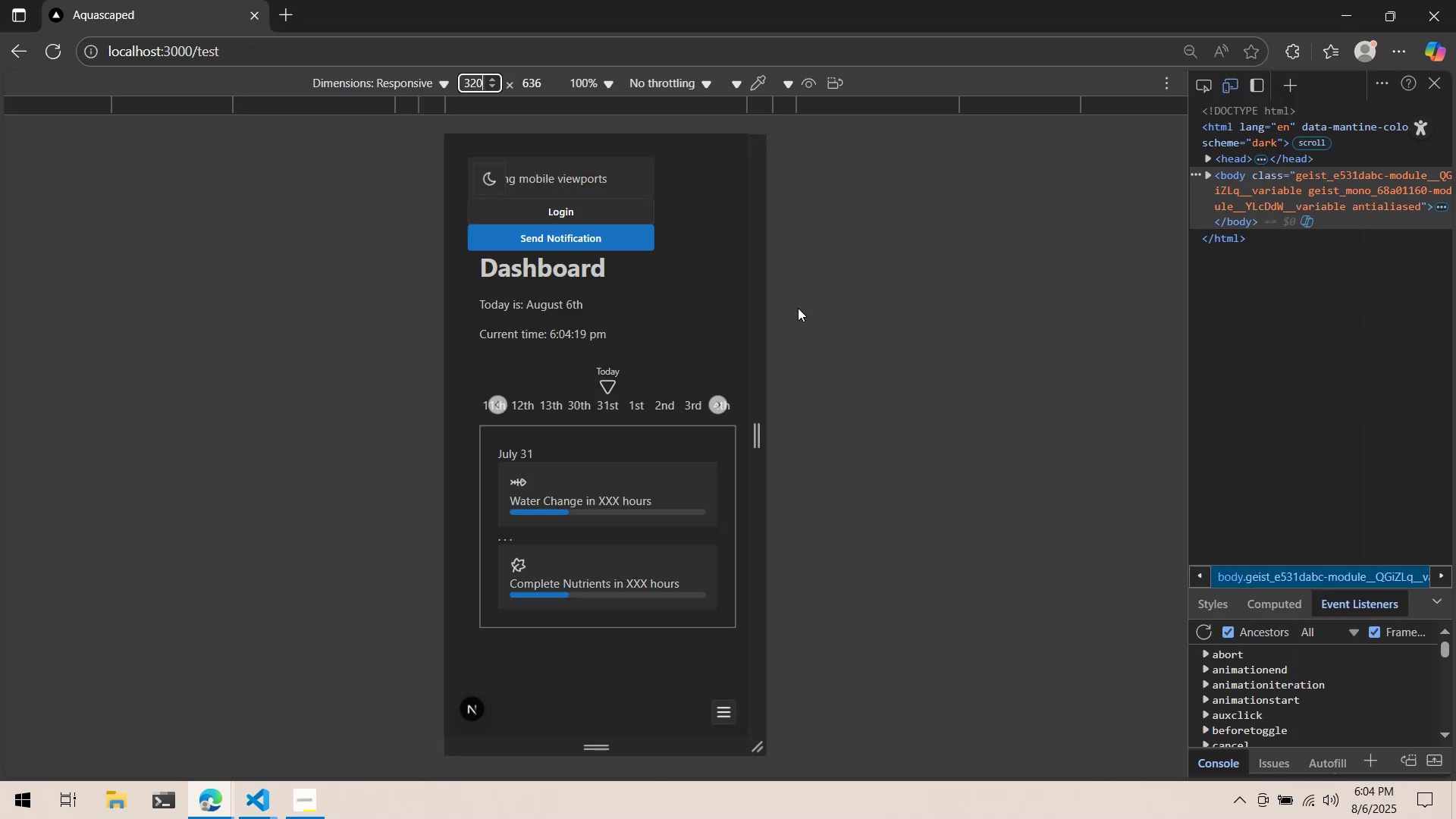 
key(Alt+AltLeft)
 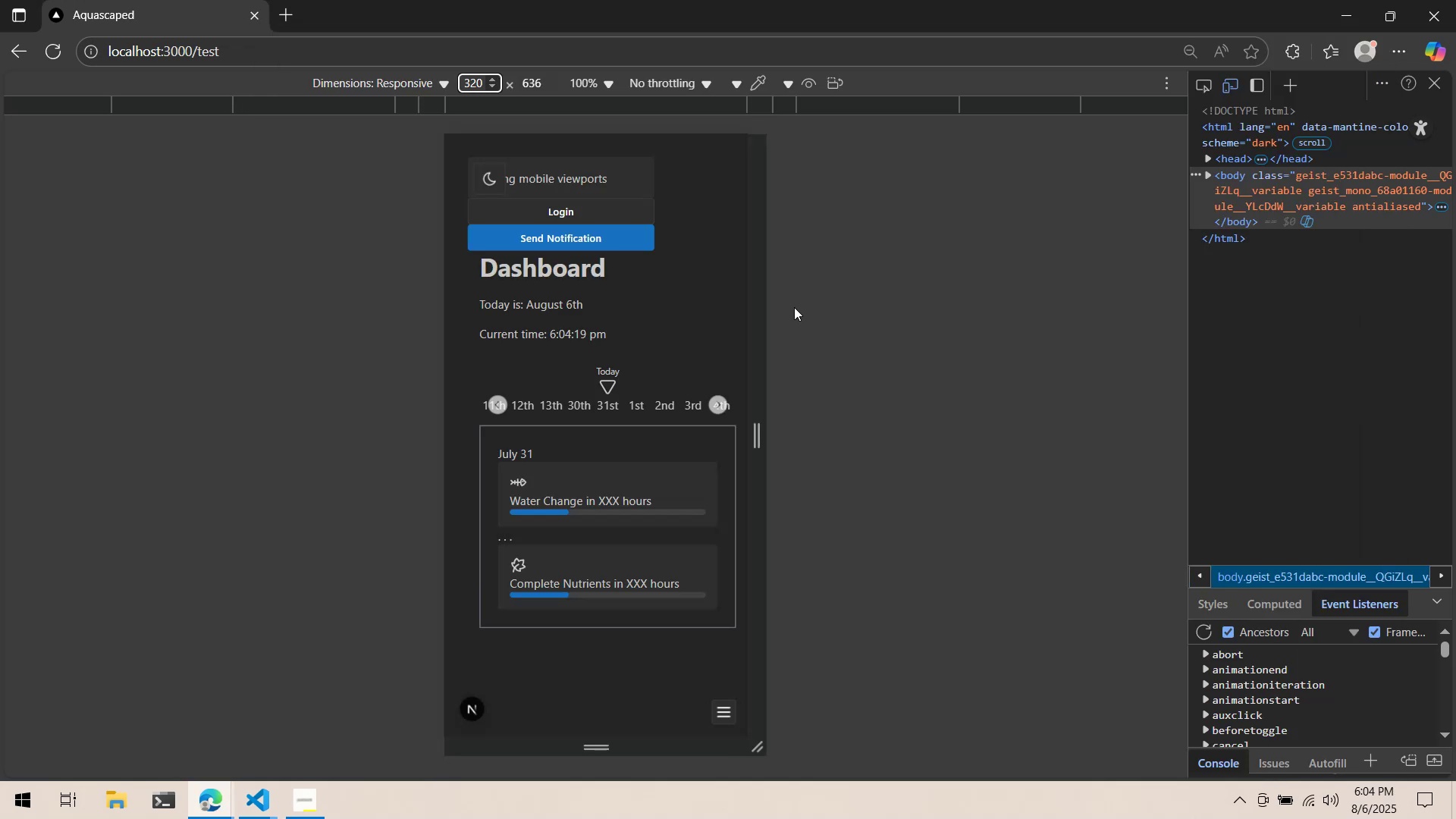 
key(Alt+Tab)
 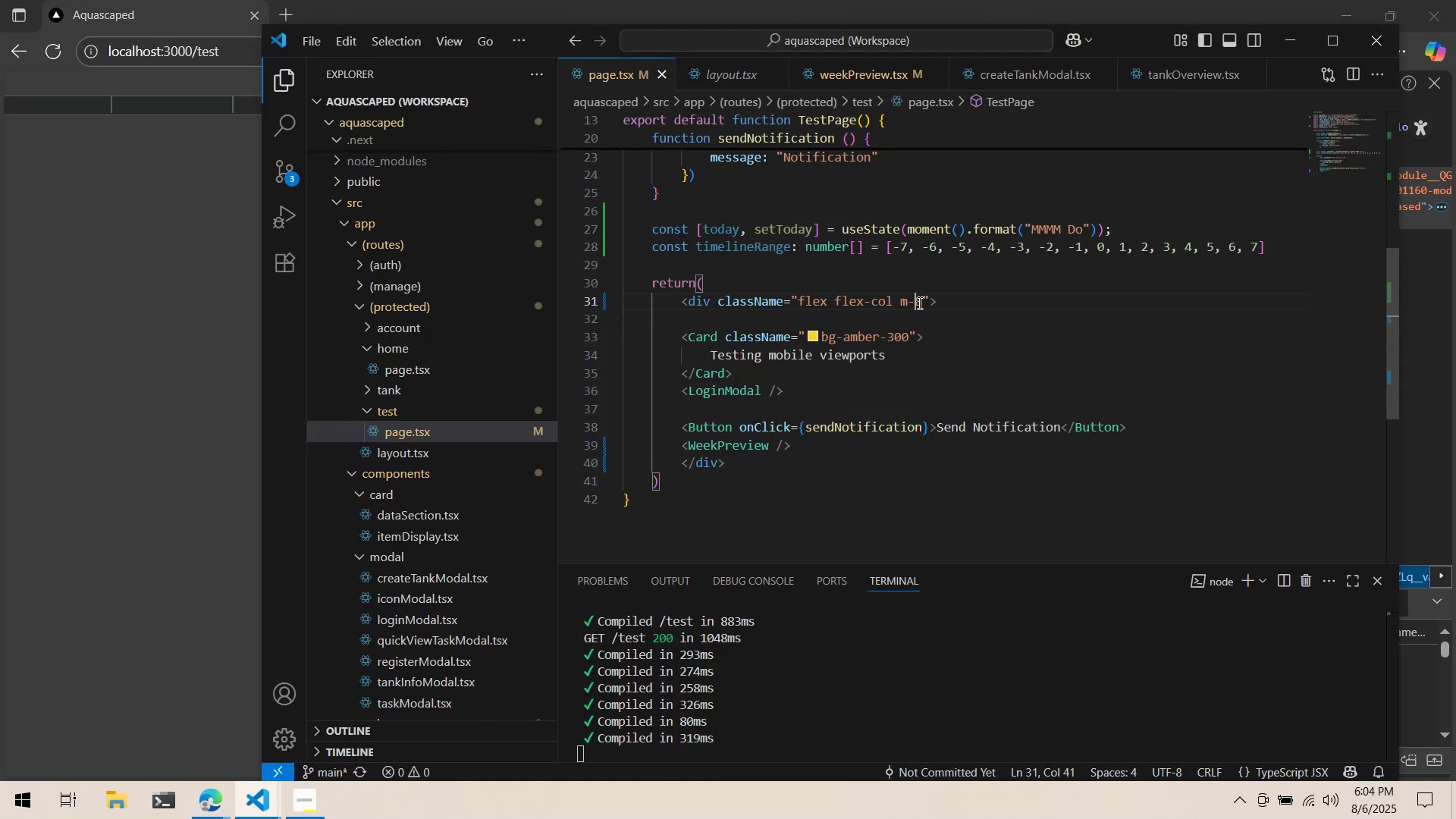 
double_click([921, 303])
 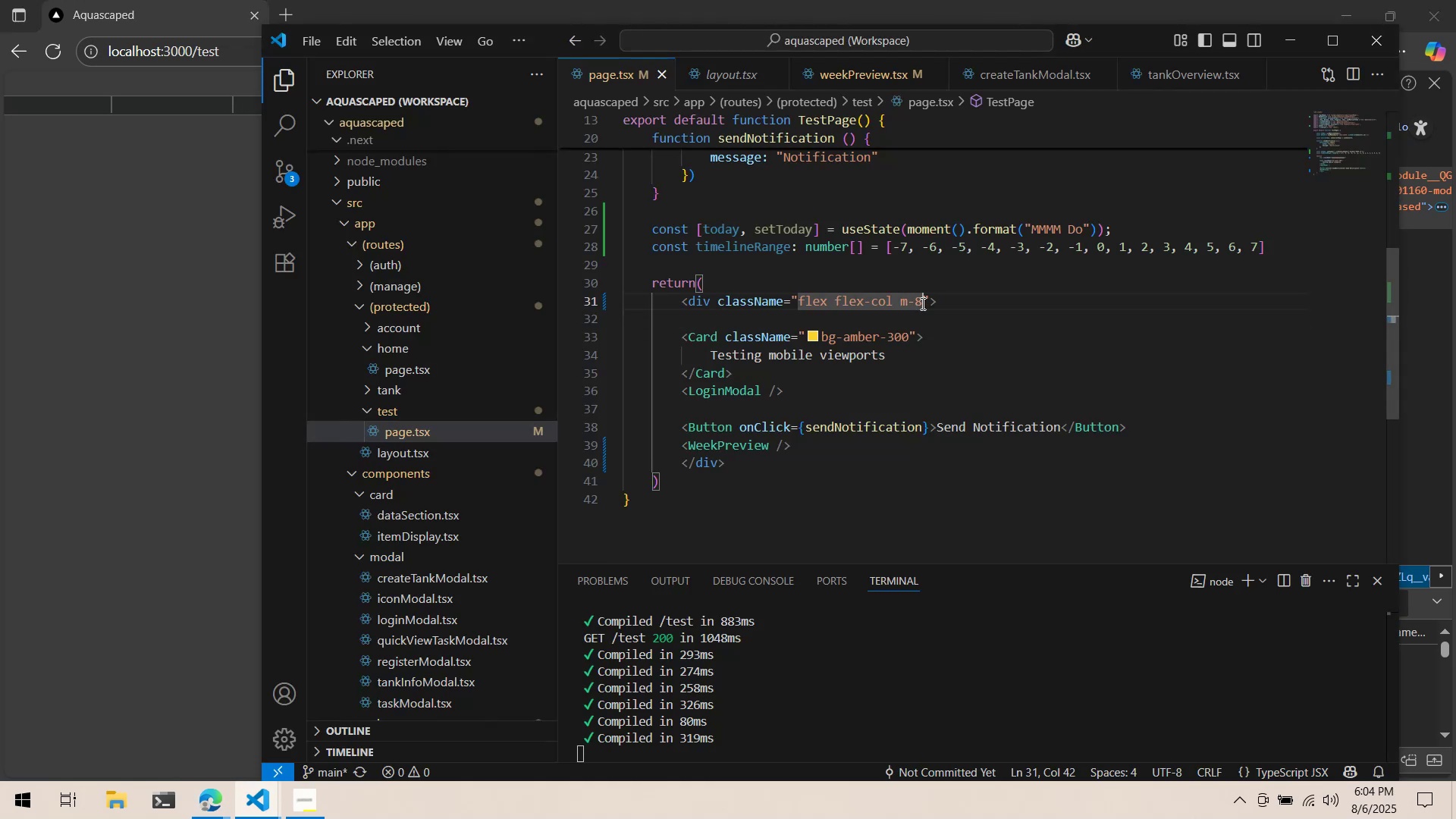 
key(Backspace)
 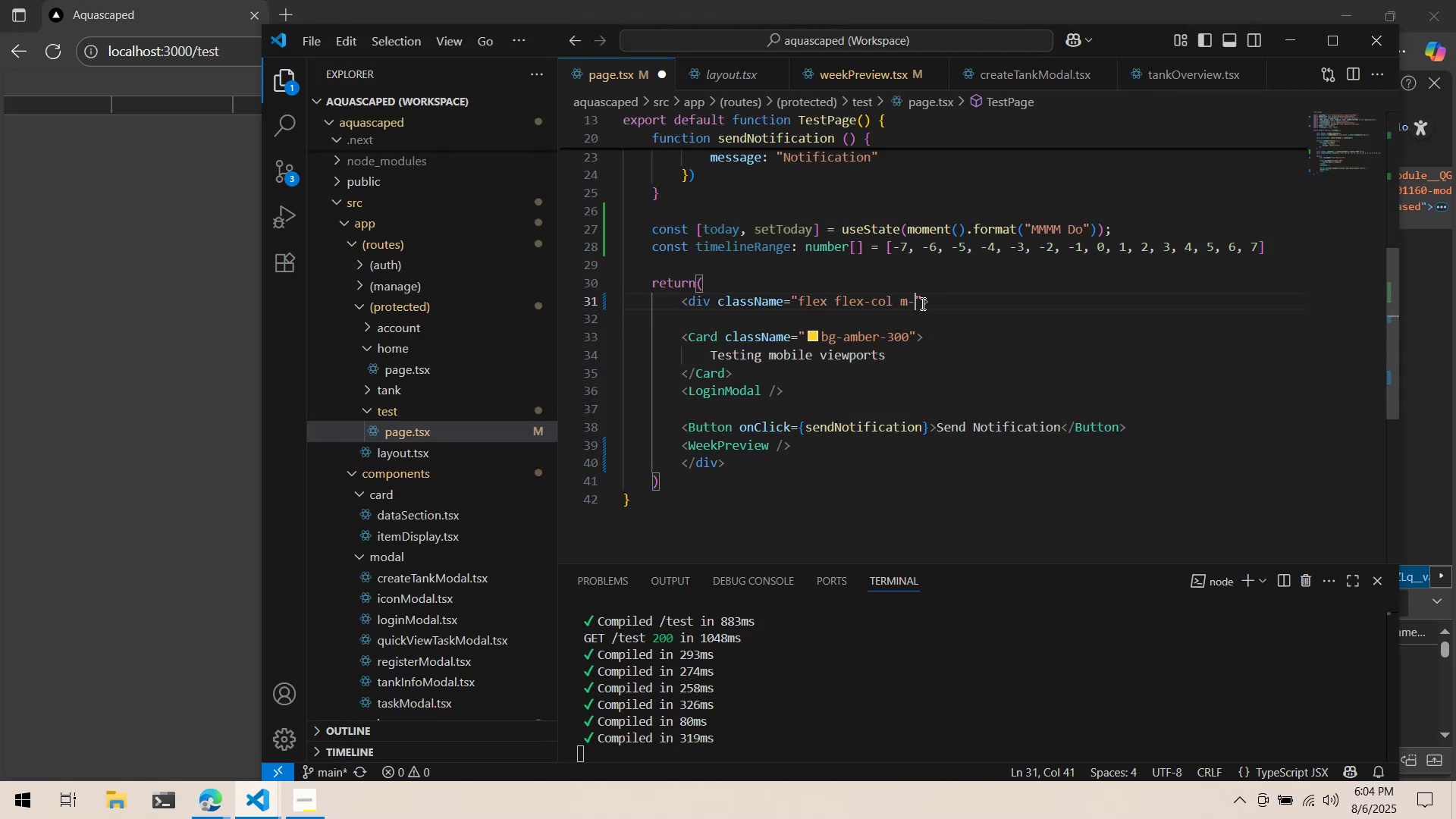 
key(2)
 